 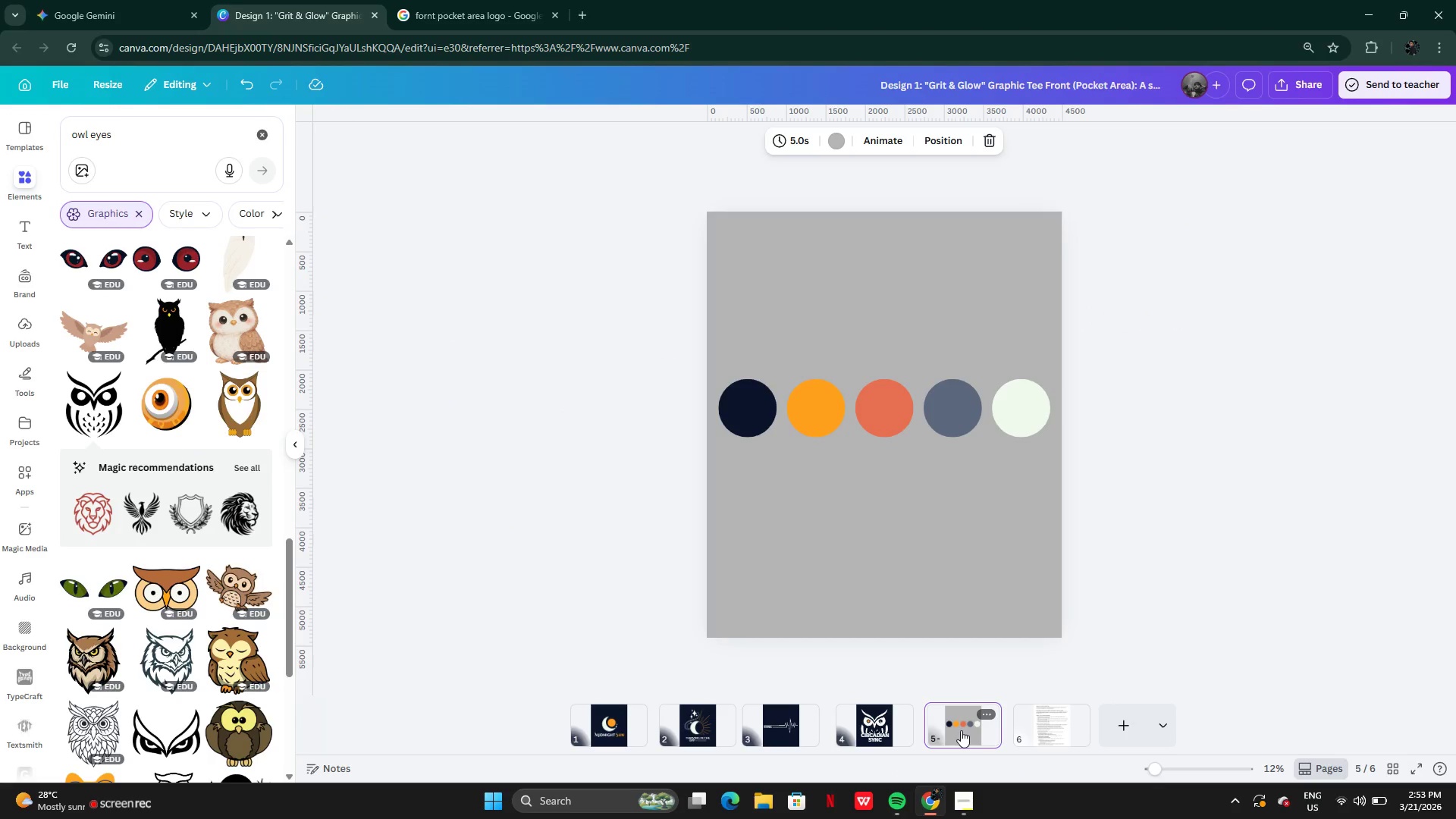 
left_click([754, 250])
 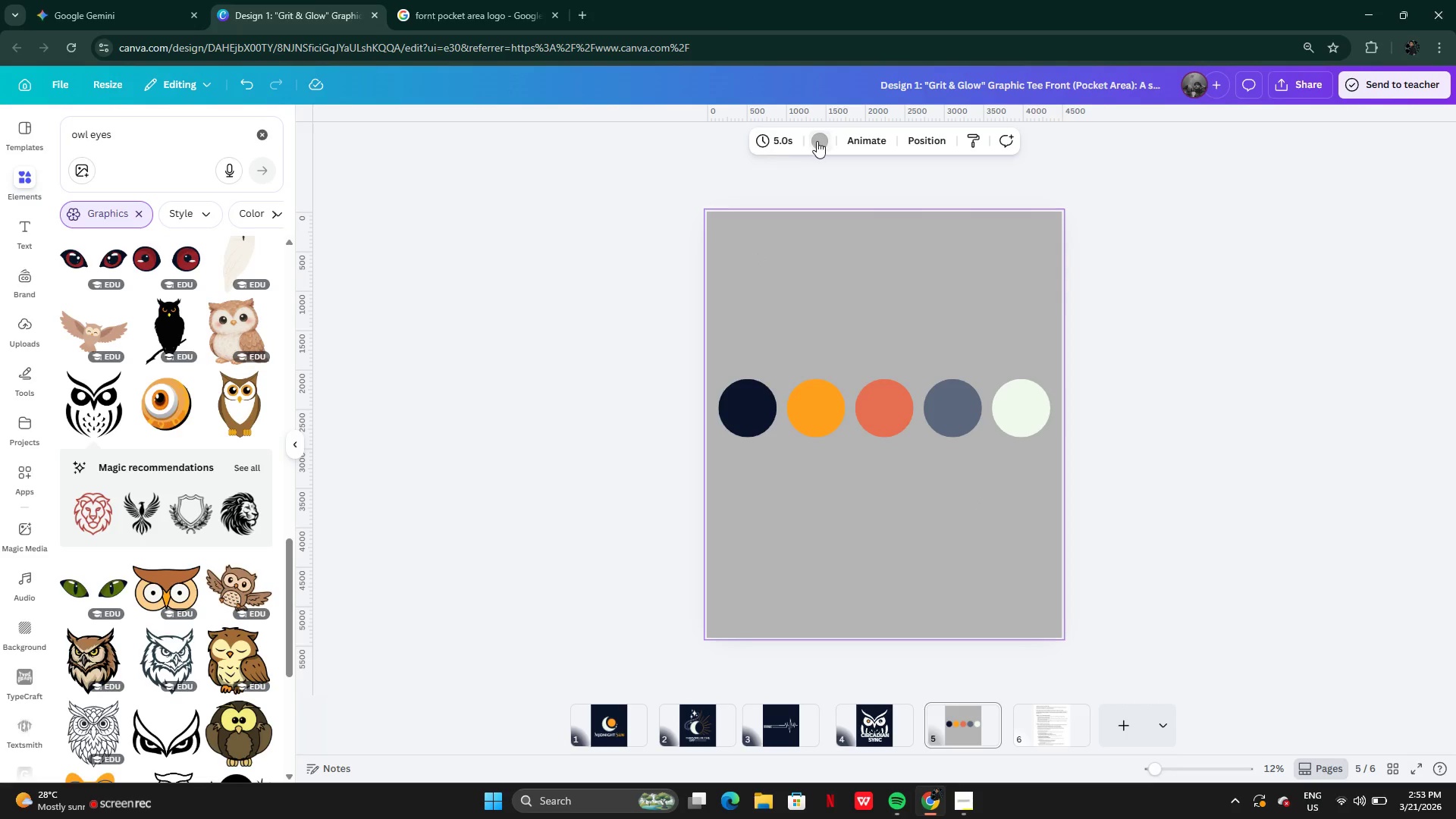 
left_click([820, 143])
 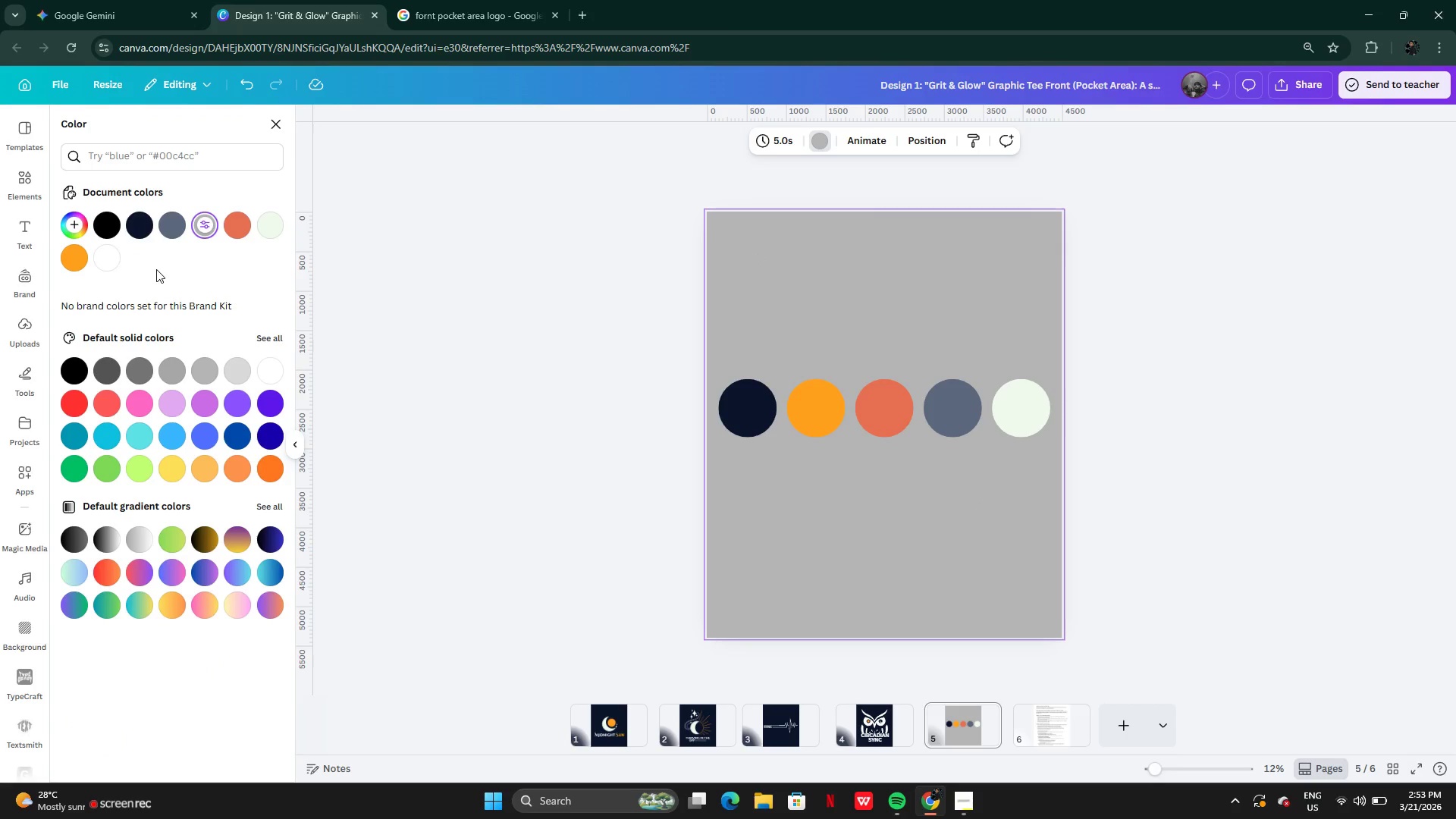 
left_click([107, 260])
 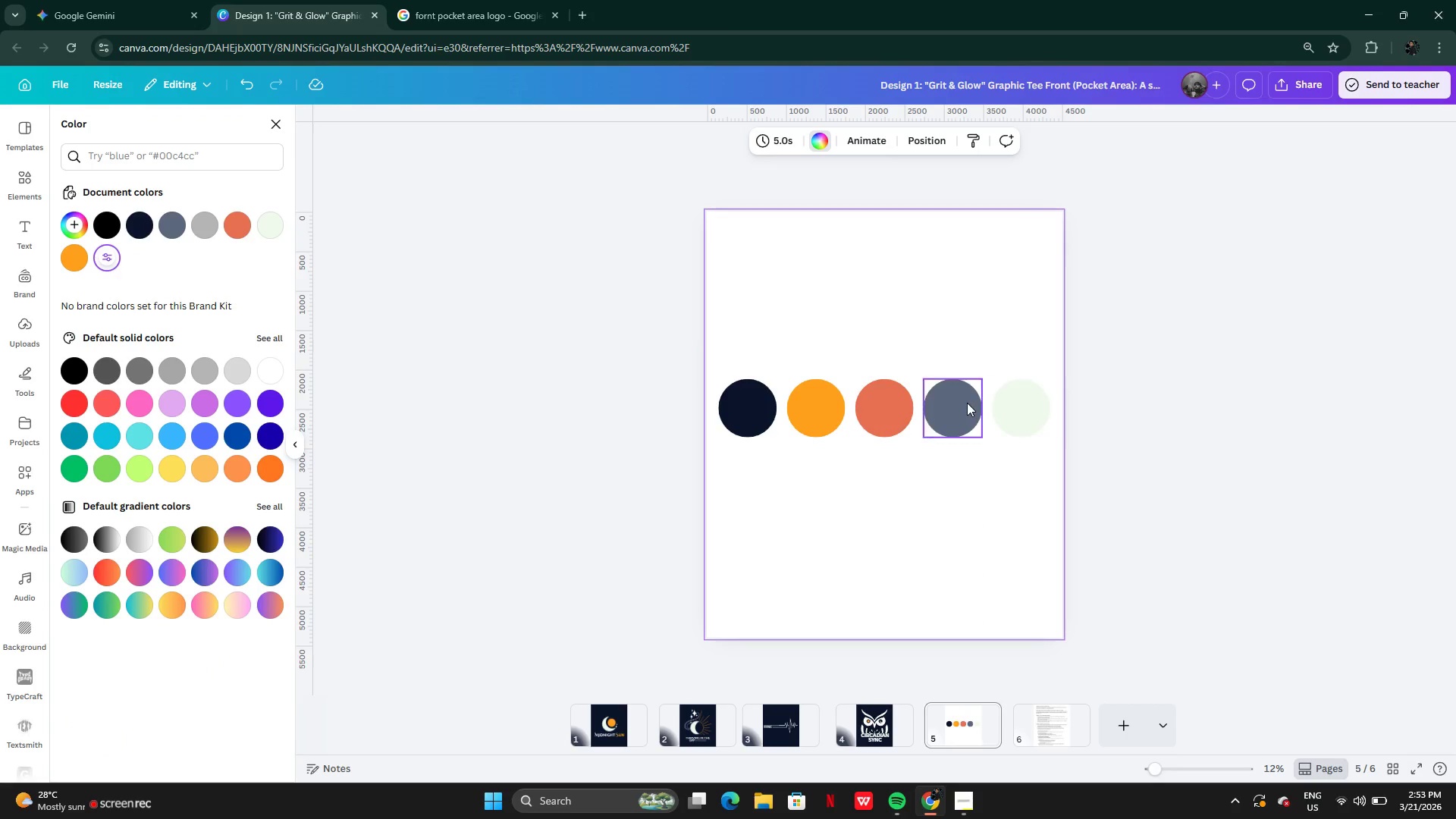 
left_click([1012, 403])
 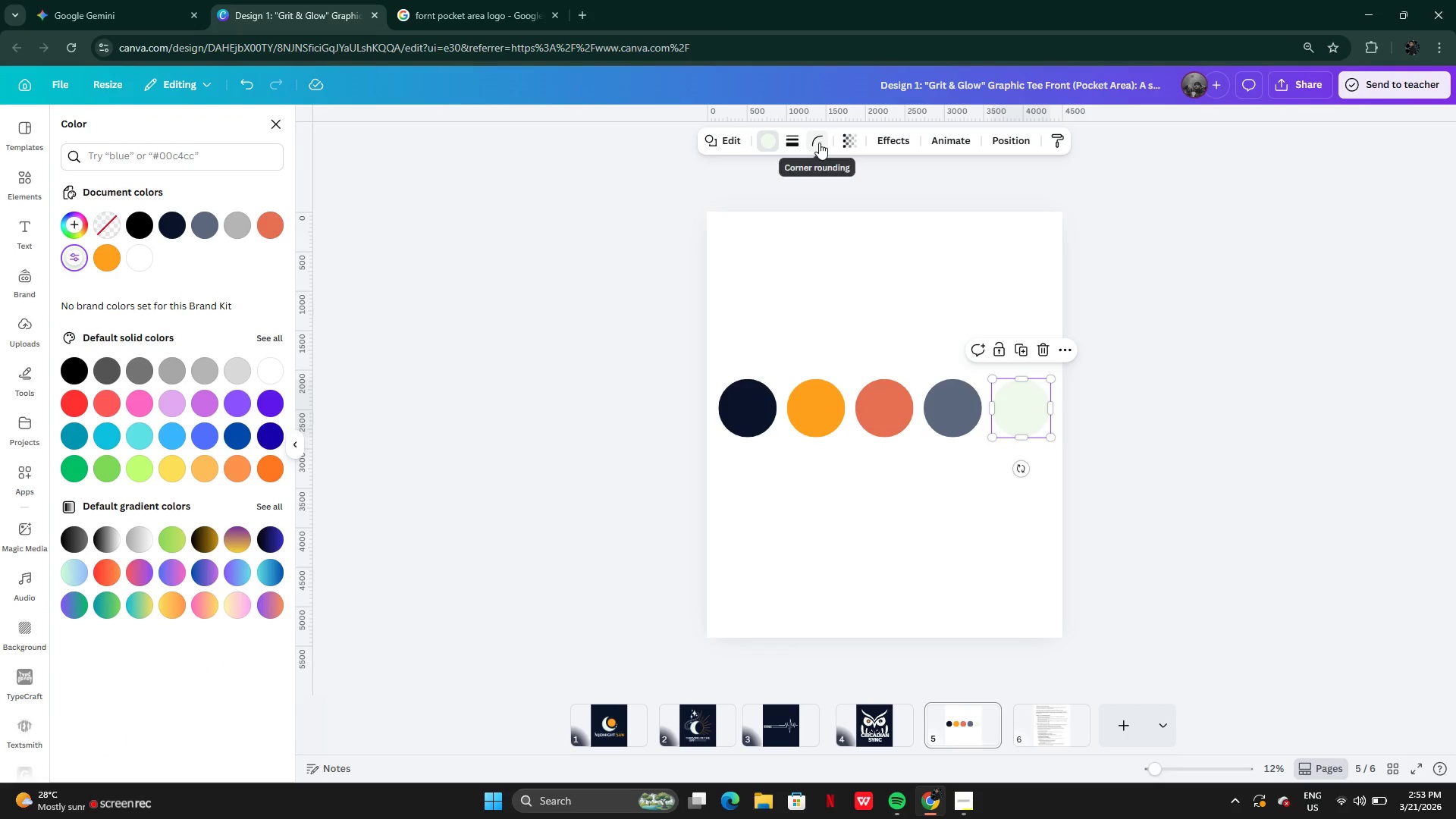 
left_click([795, 139])
 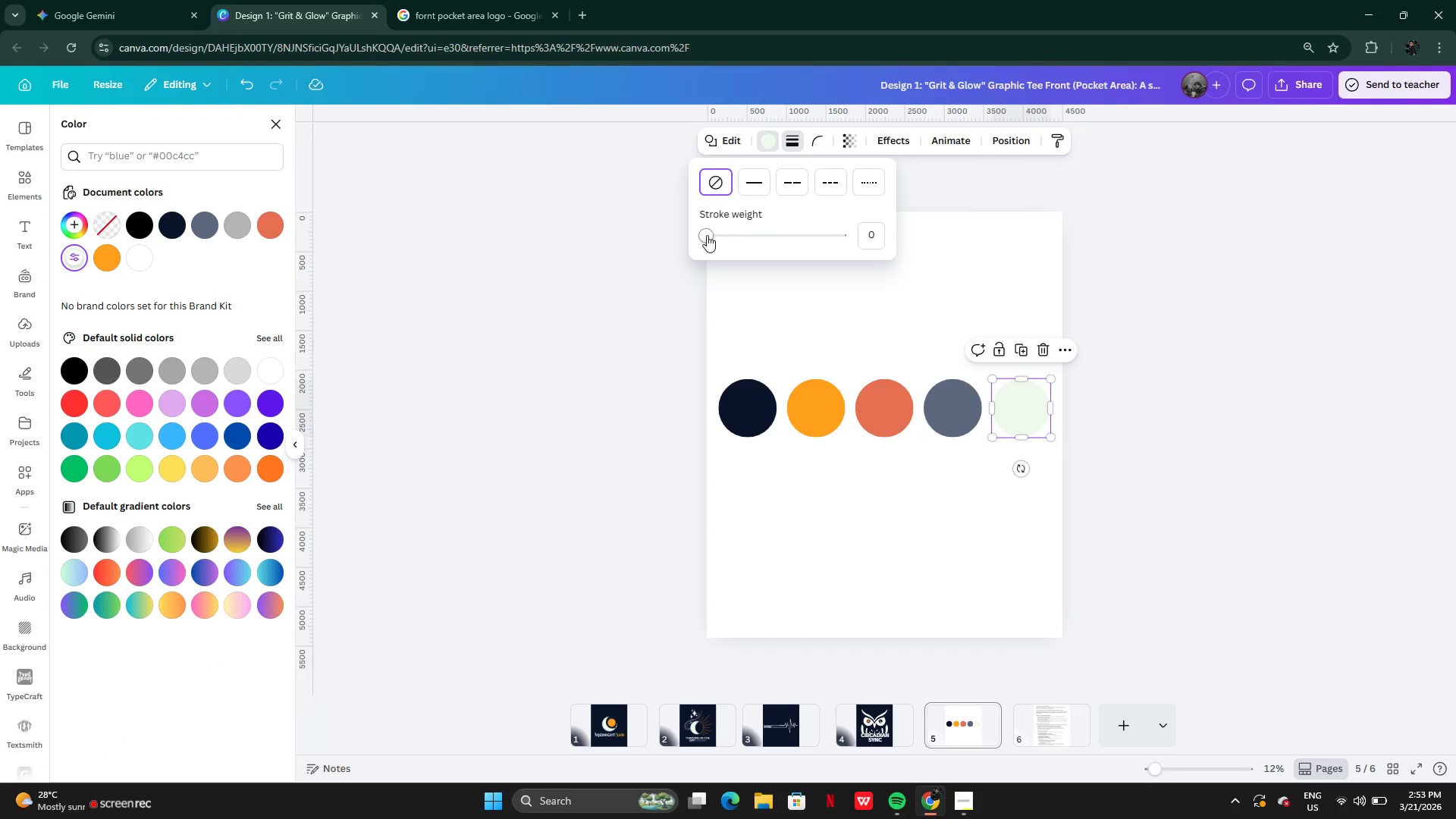 
left_click_drag(start_coordinate=[707, 236], to_coordinate=[706, 231])
 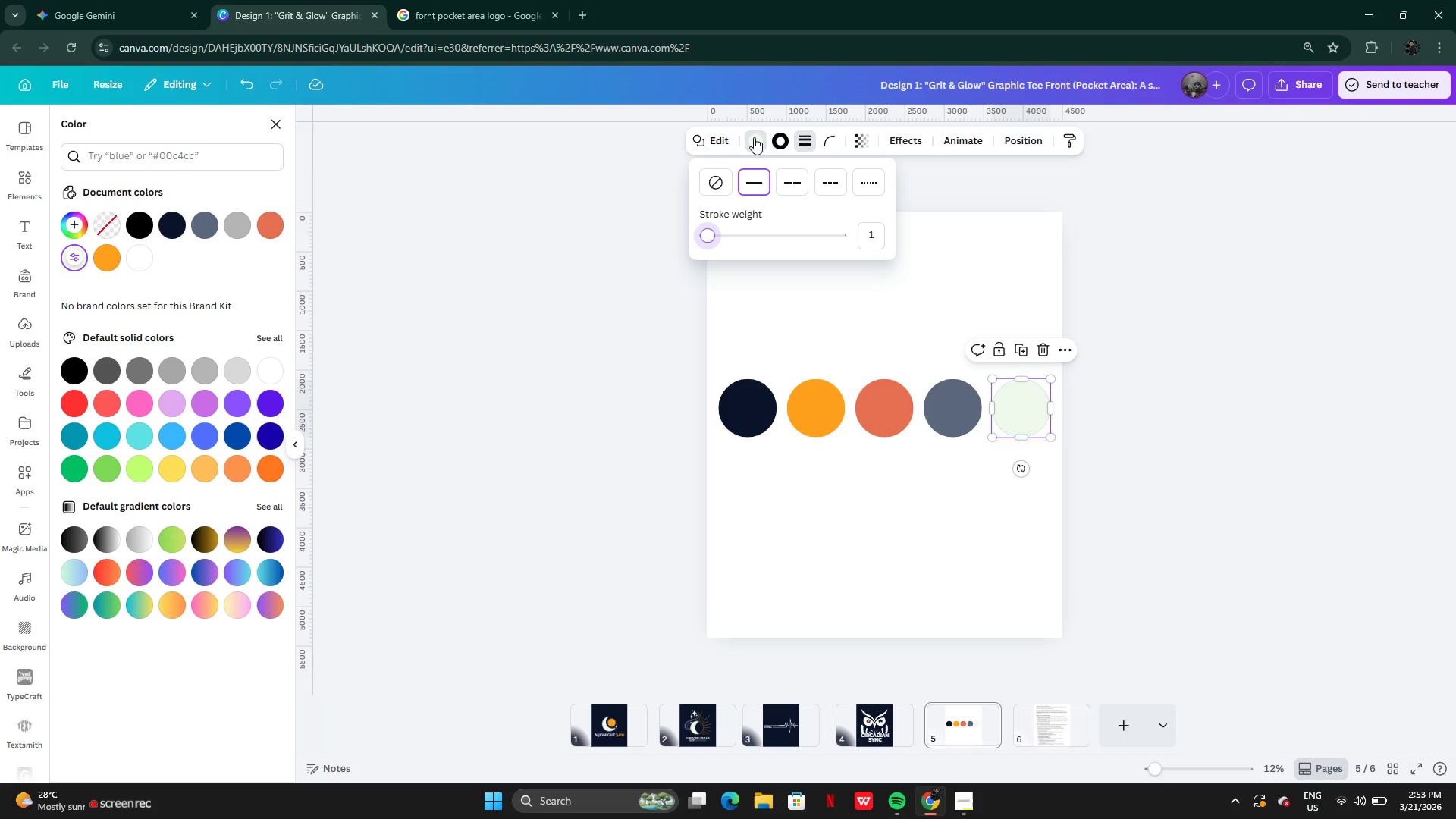 
wait(9.81)
 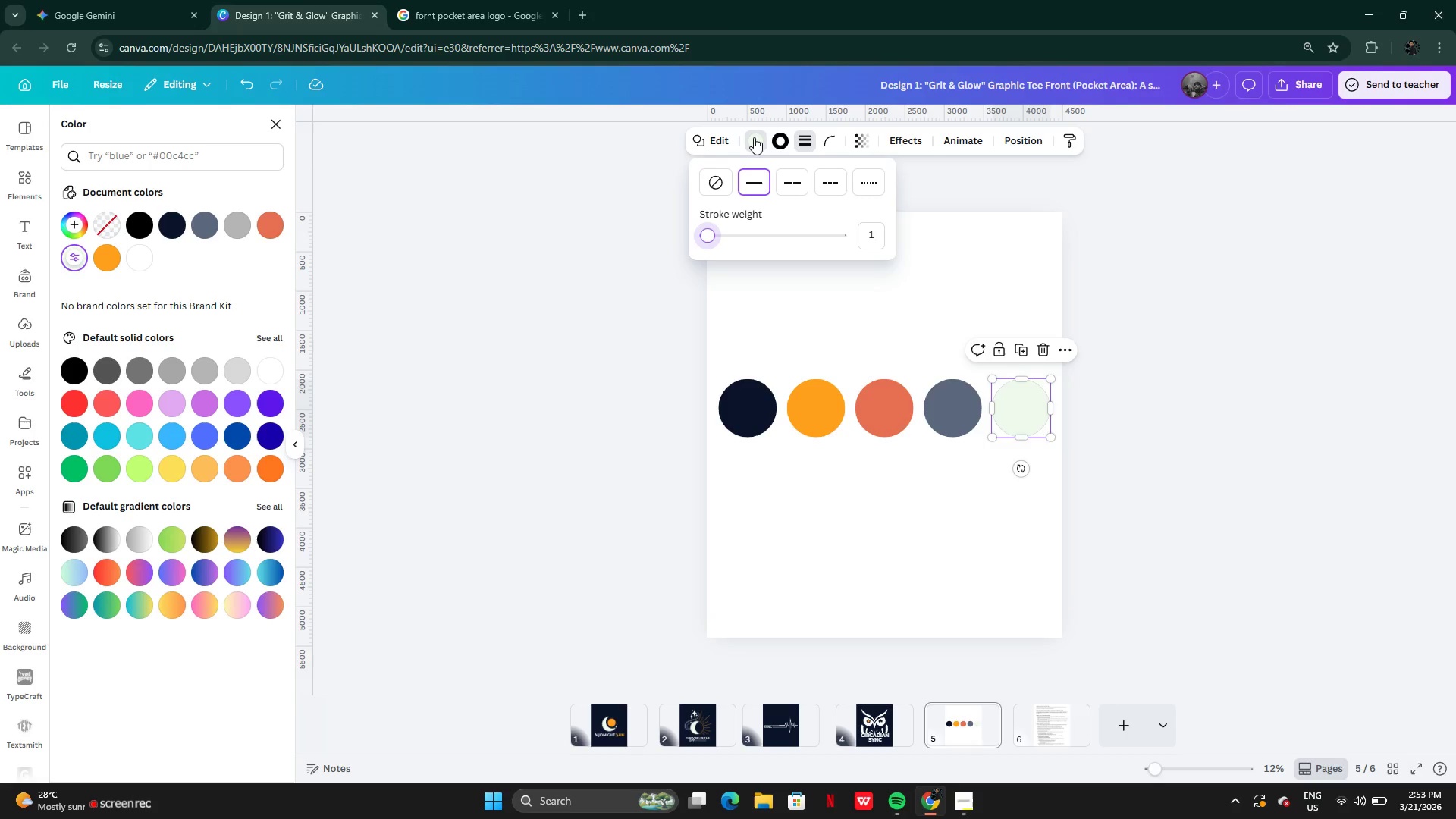 
left_click([786, 142])
 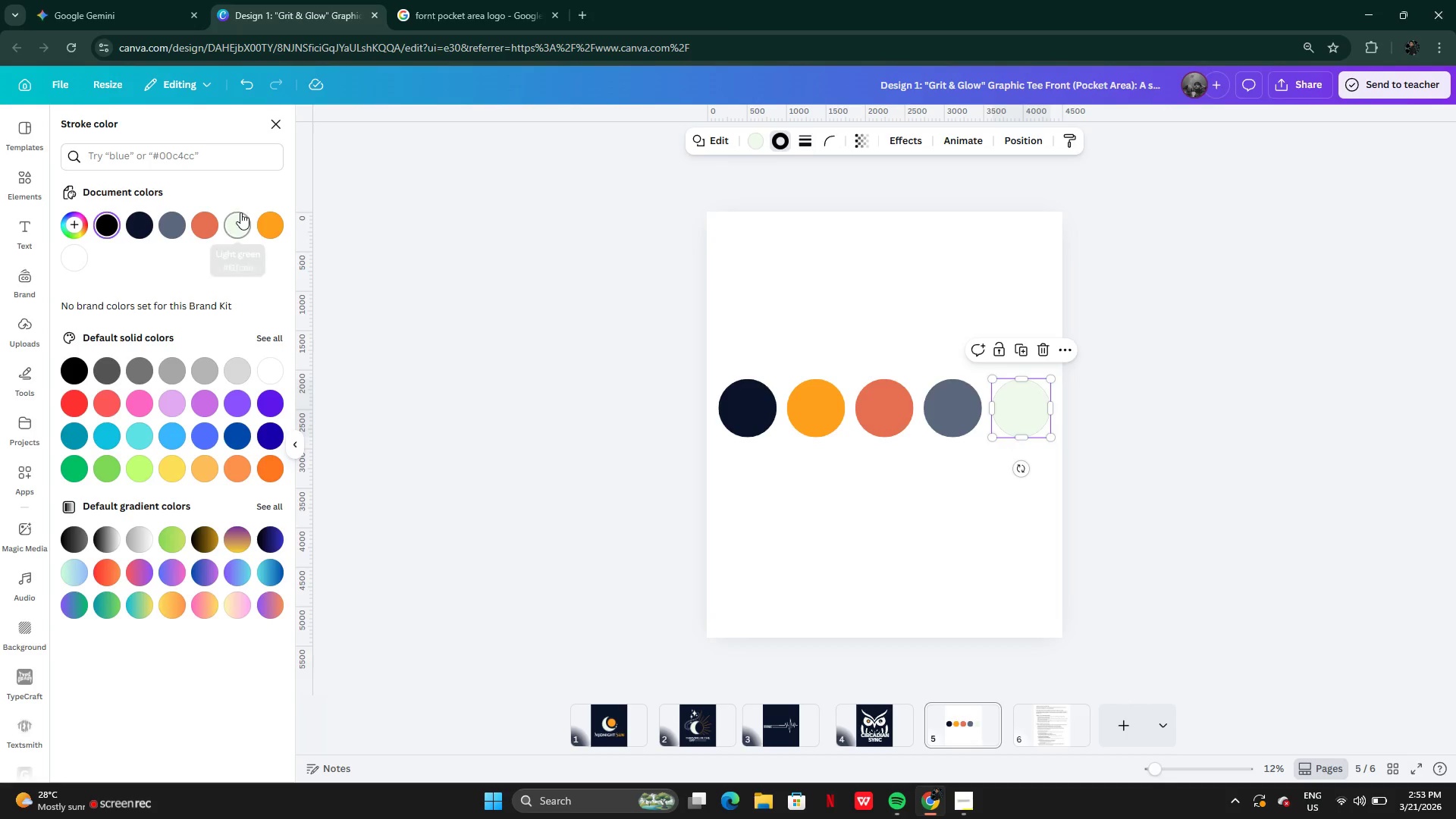 
left_click([161, 220])
 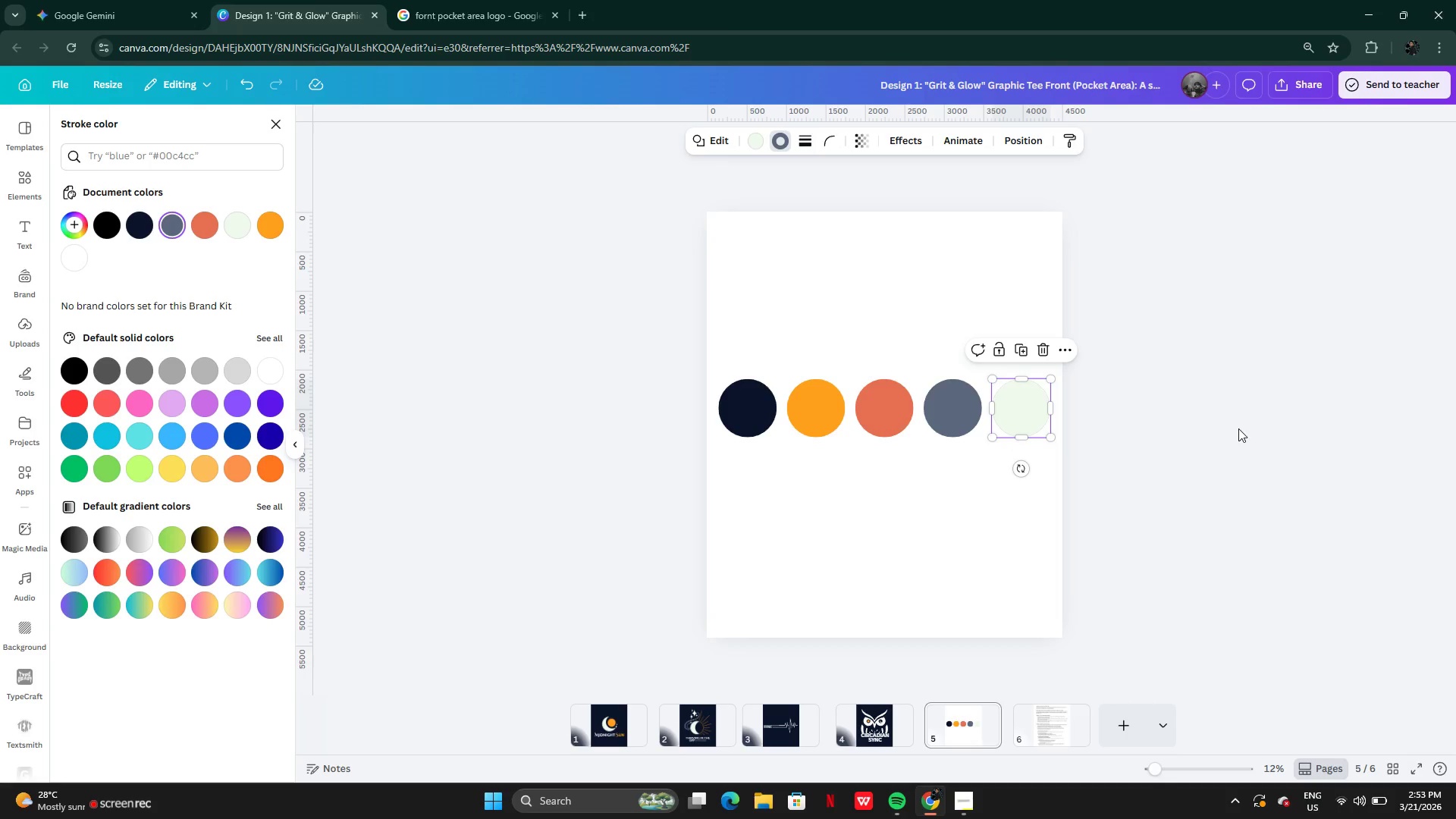 
double_click([1238, 428])
 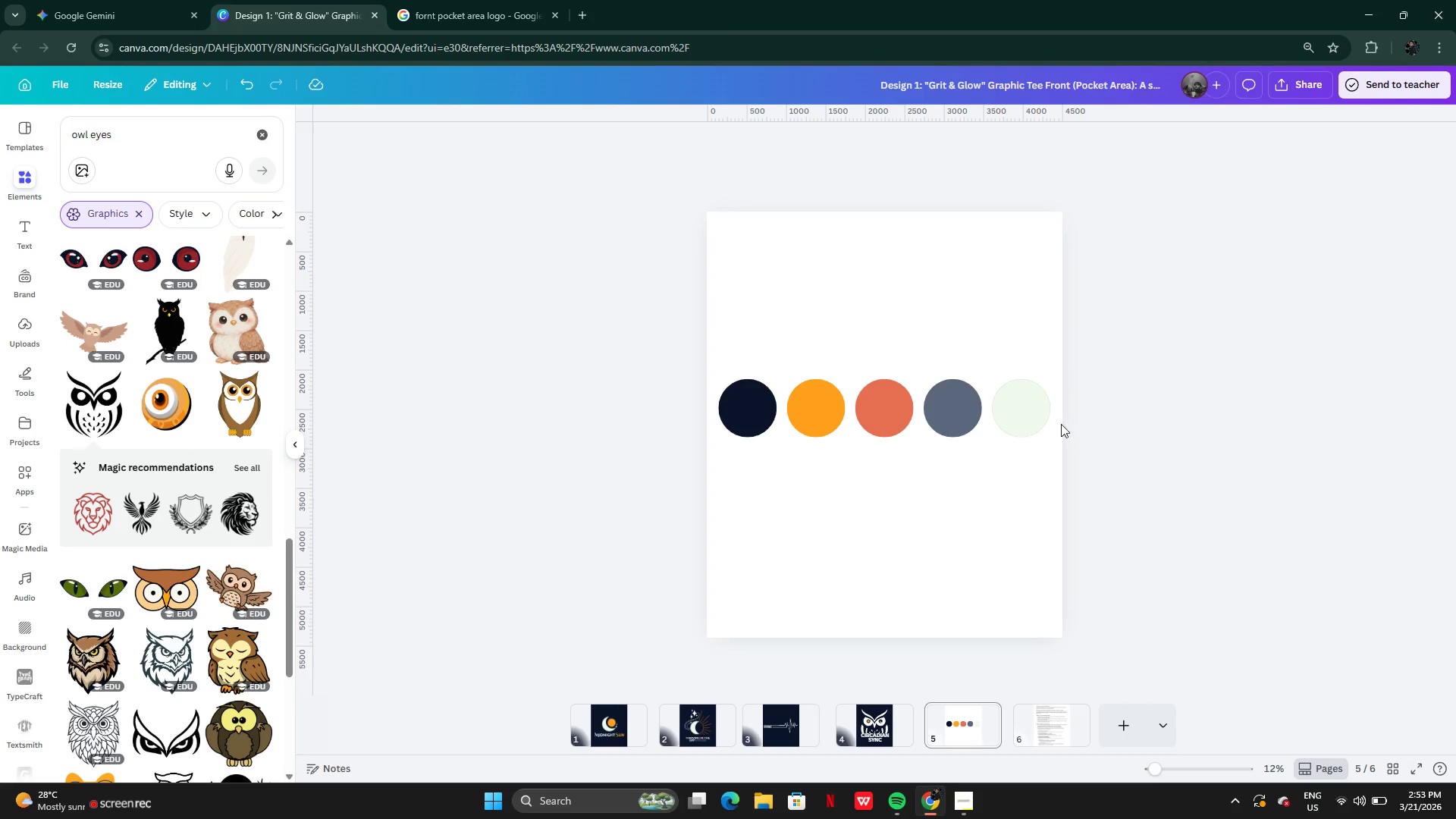 
left_click([1029, 403])
 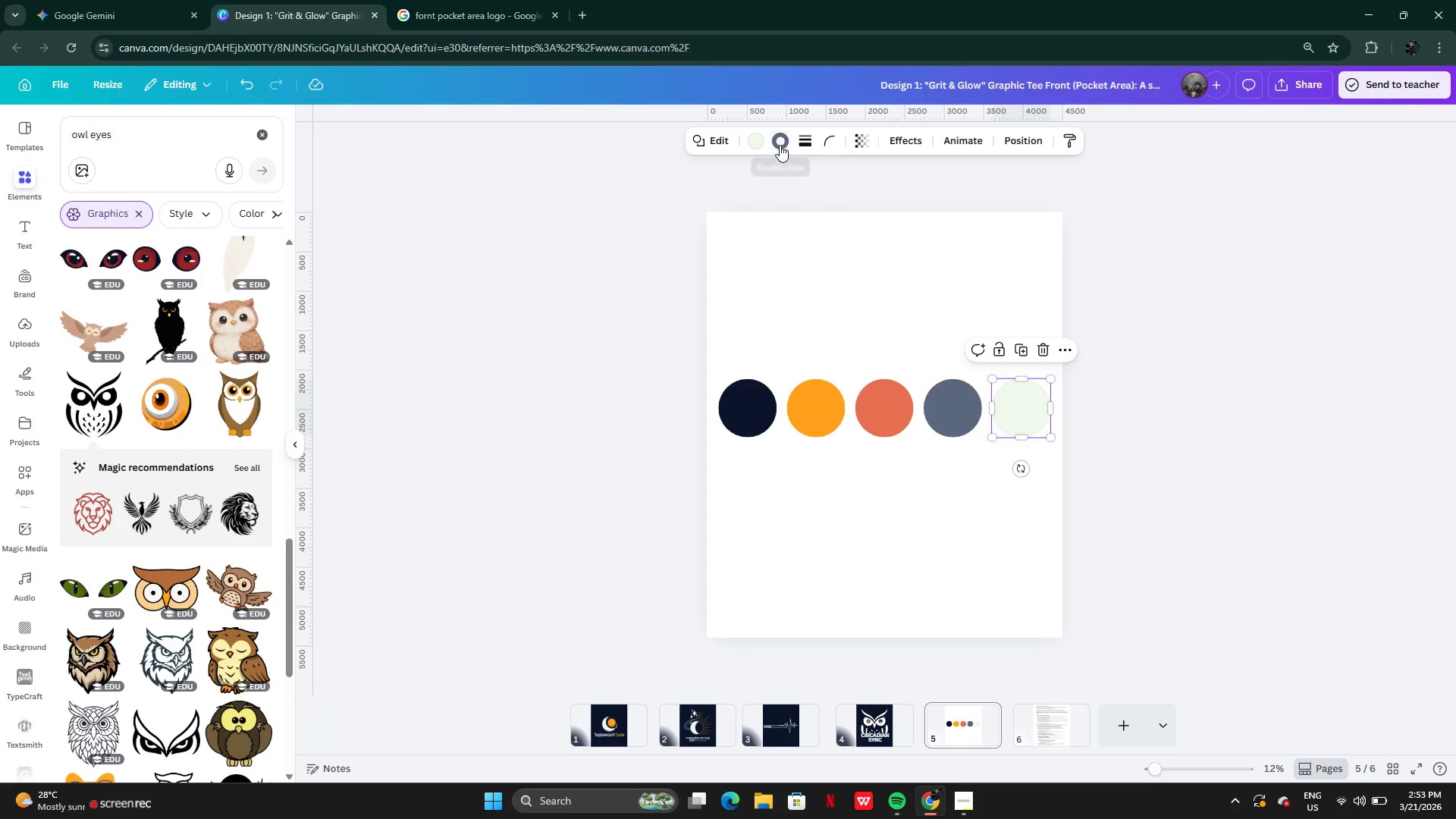 
left_click([780, 145])
 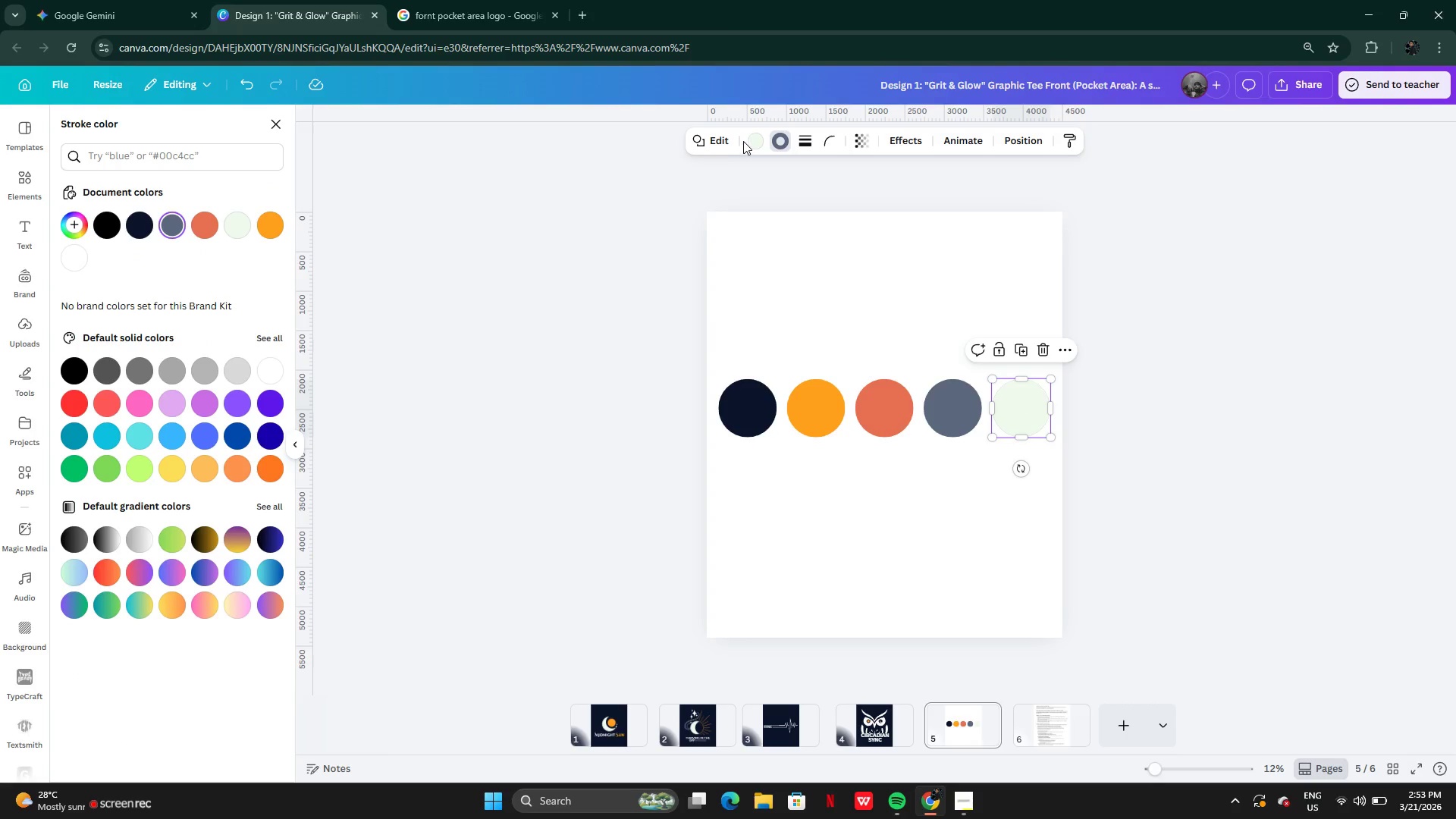 
left_click([752, 143])
 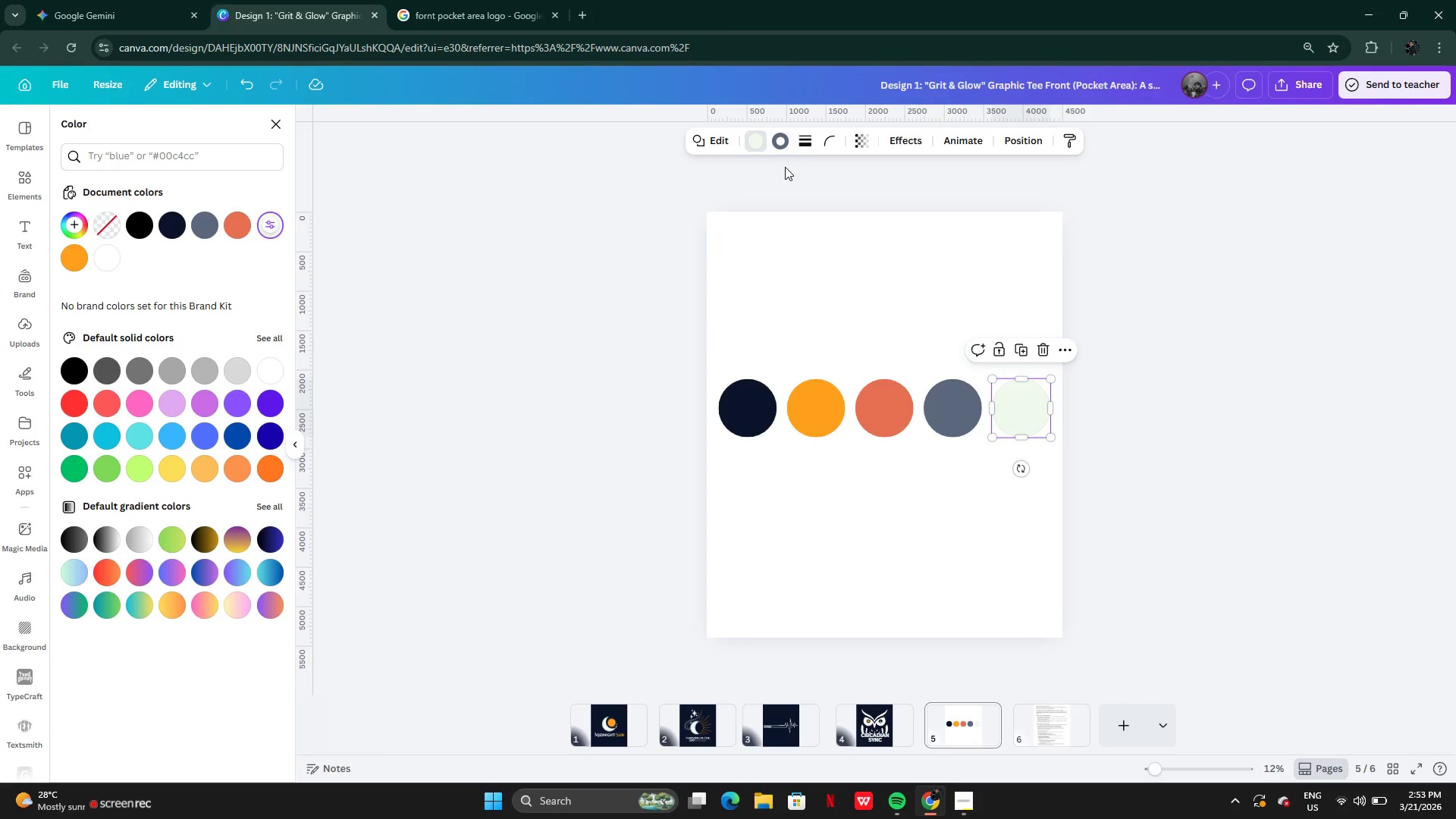 
left_click([783, 149])
 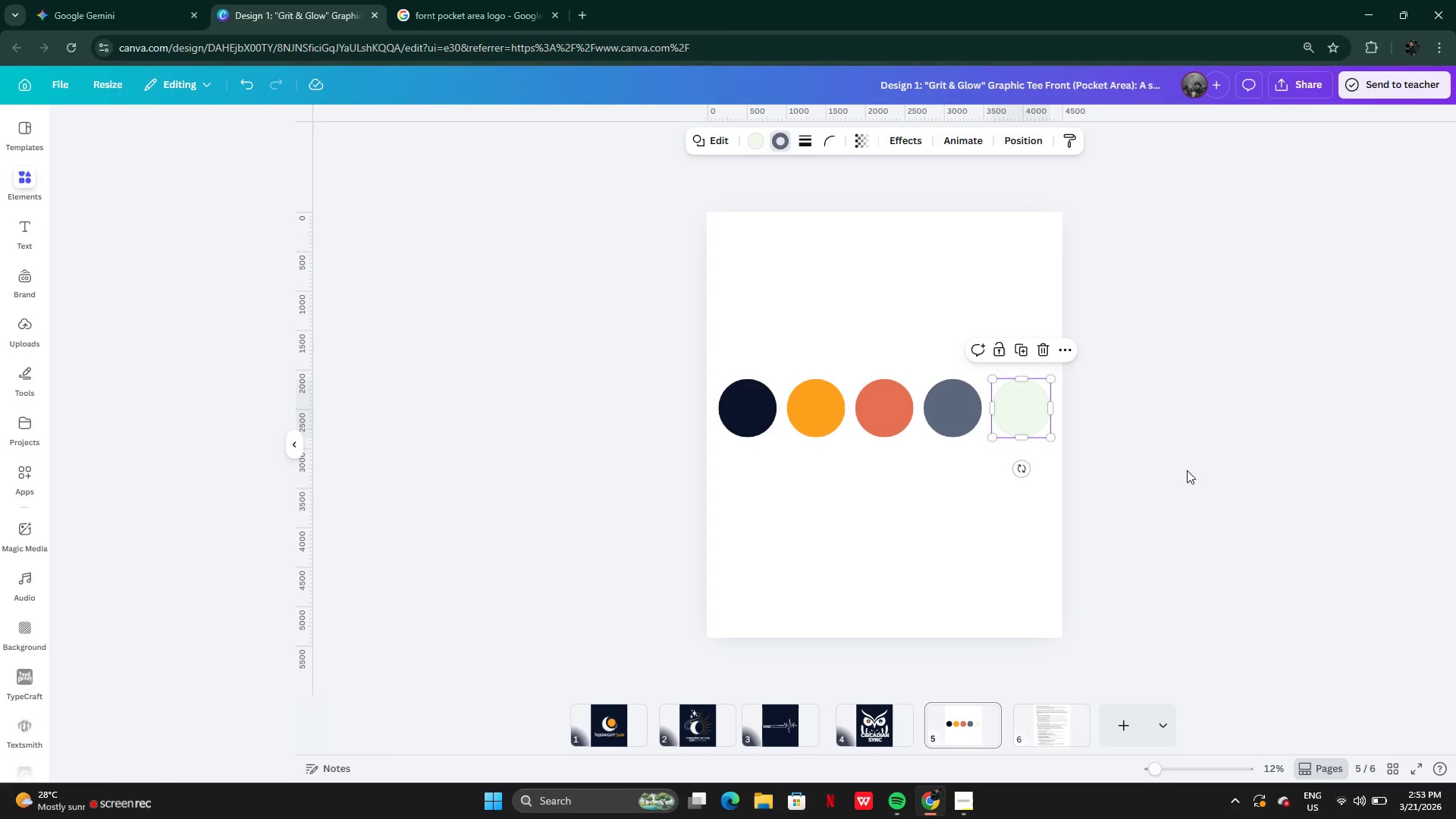 
double_click([1187, 470])
 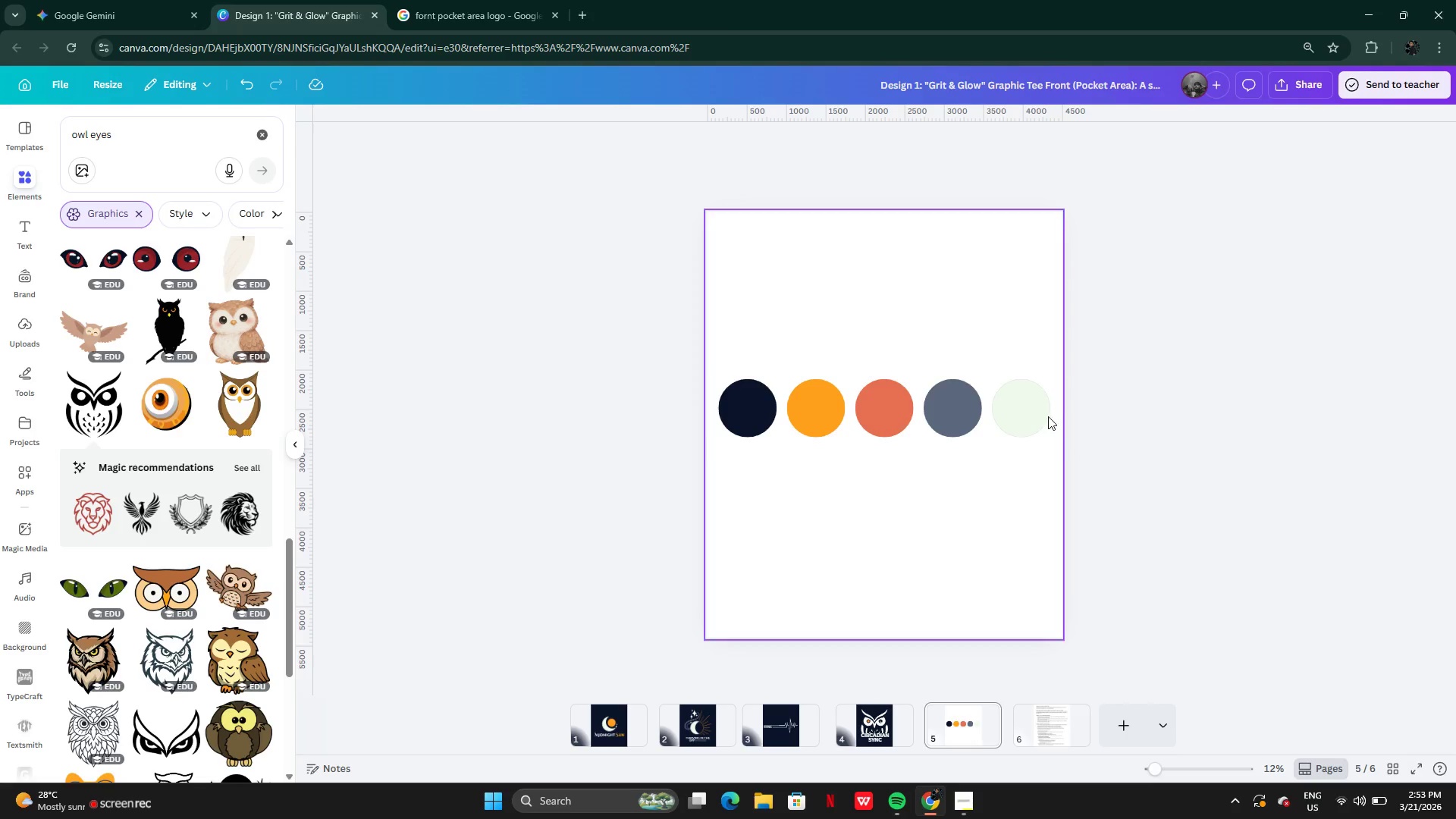 
left_click([1047, 415])
 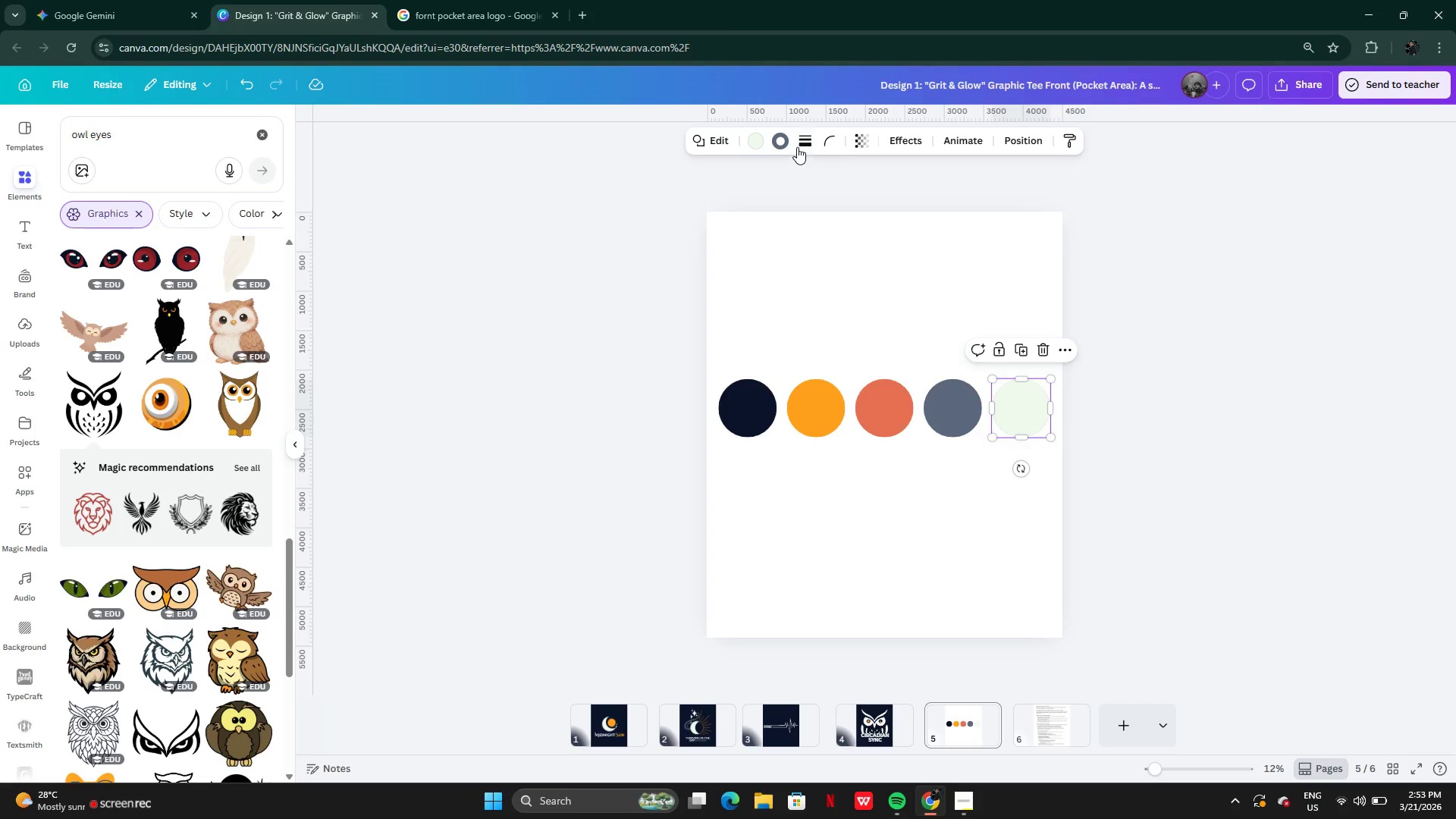 
left_click([797, 147])
 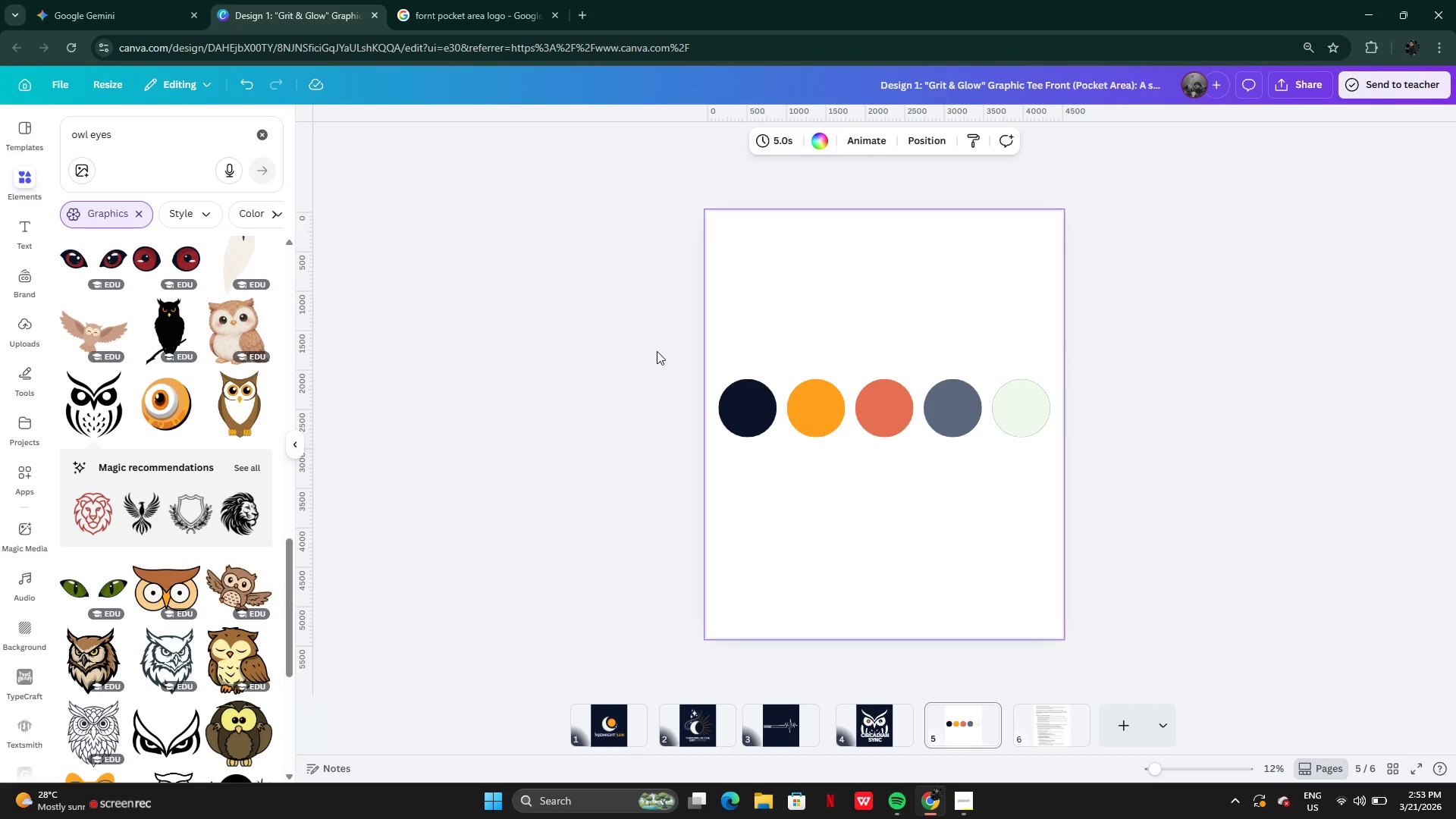 
wait(5.51)
 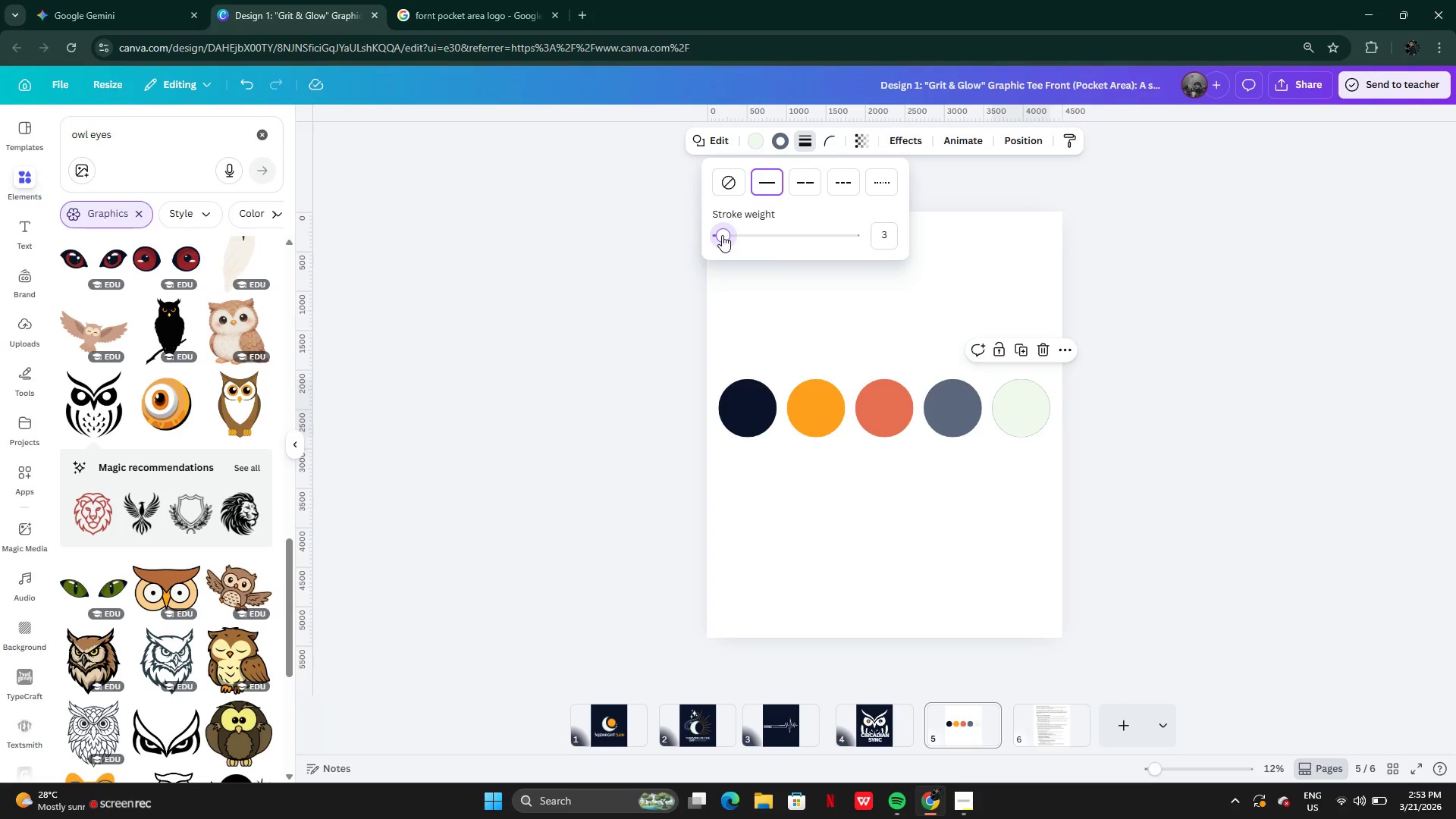 
left_click_drag(start_coordinate=[660, 375], to_coordinate=[1093, 457])
 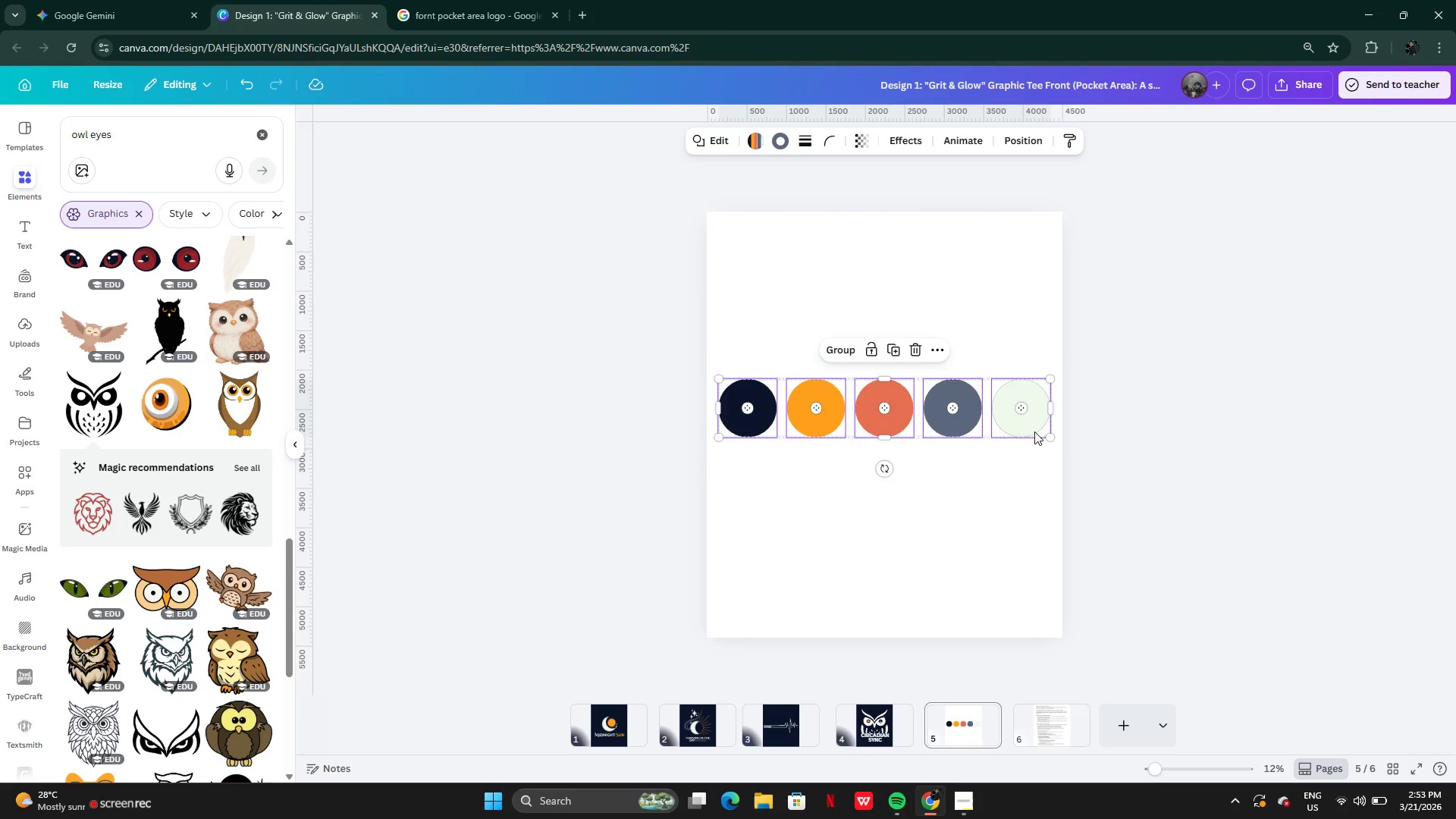 
left_click([1034, 431])
 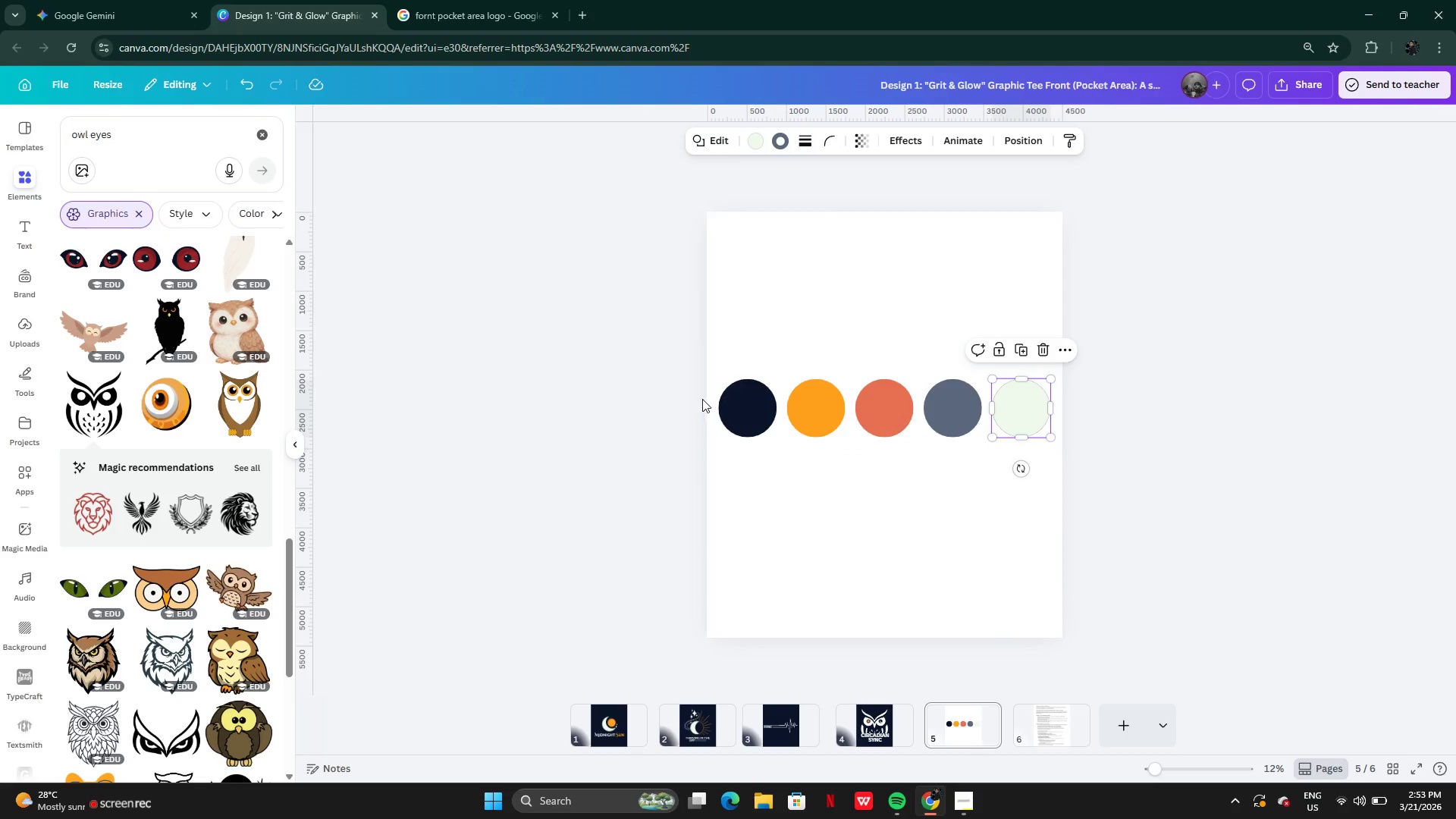 
left_click_drag(start_coordinate=[691, 397], to_coordinate=[1048, 455])
 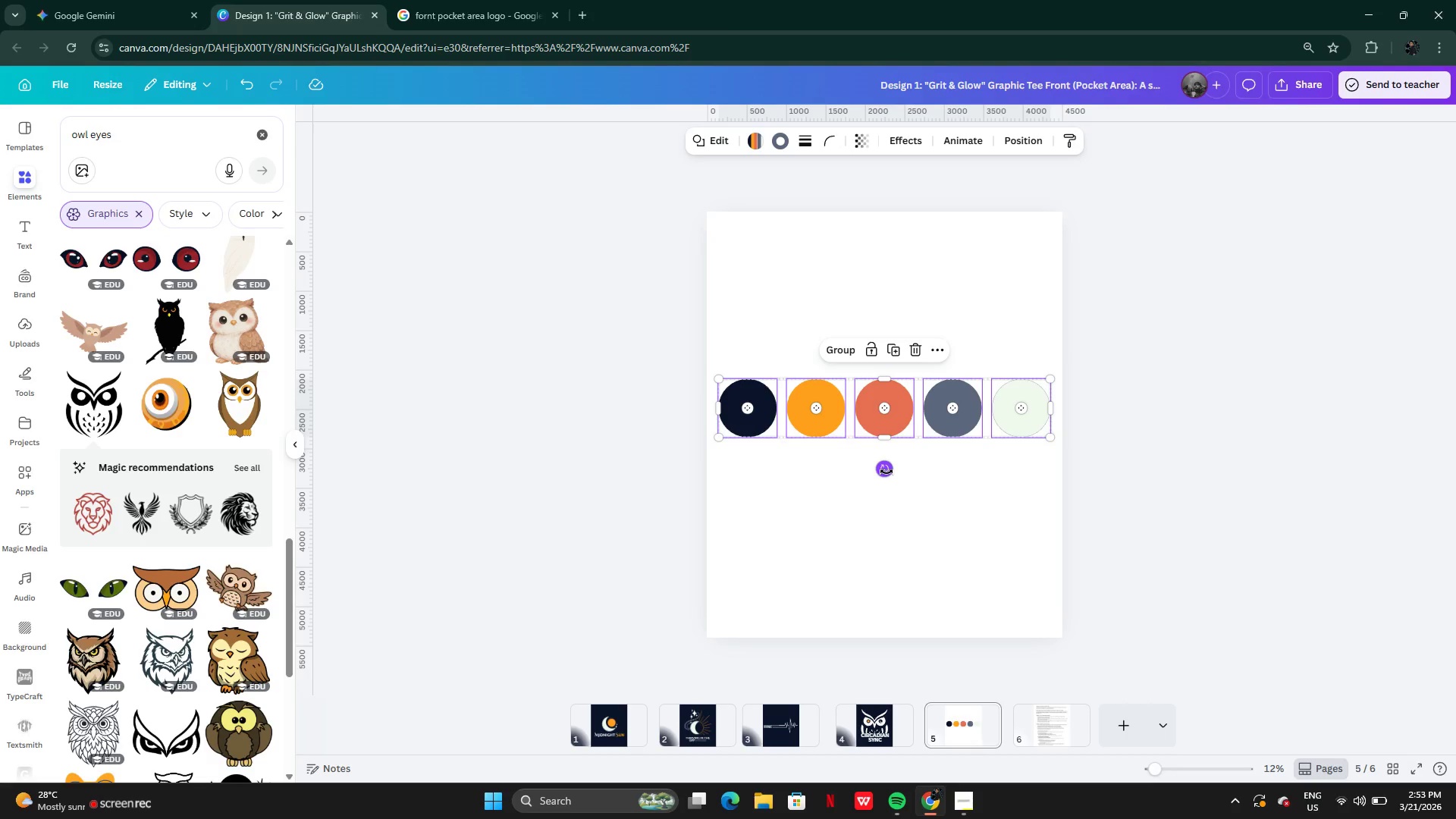 
left_click_drag(start_coordinate=[886, 472], to_coordinate=[1004, 439])
 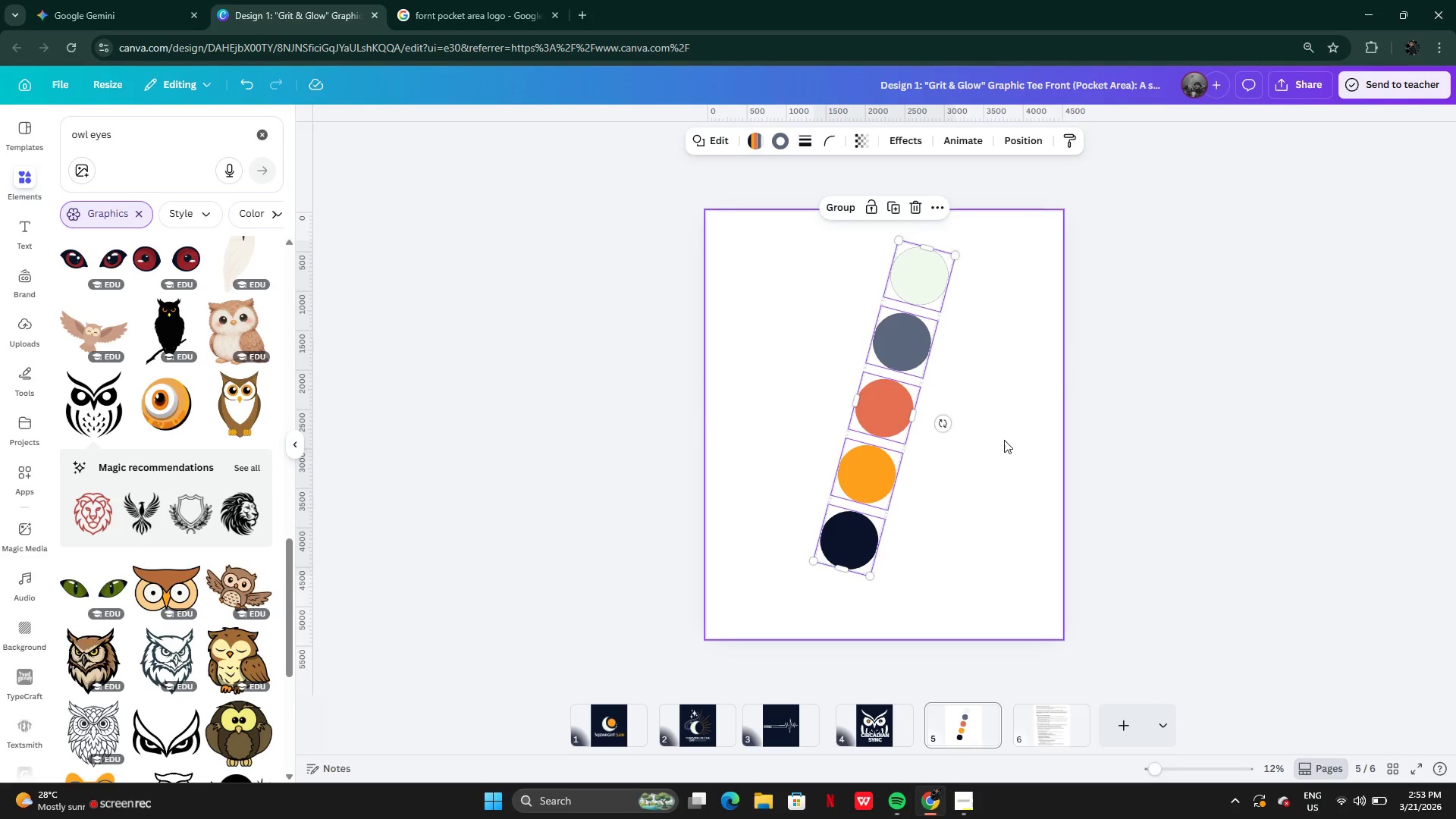 
key(Control+Z)
 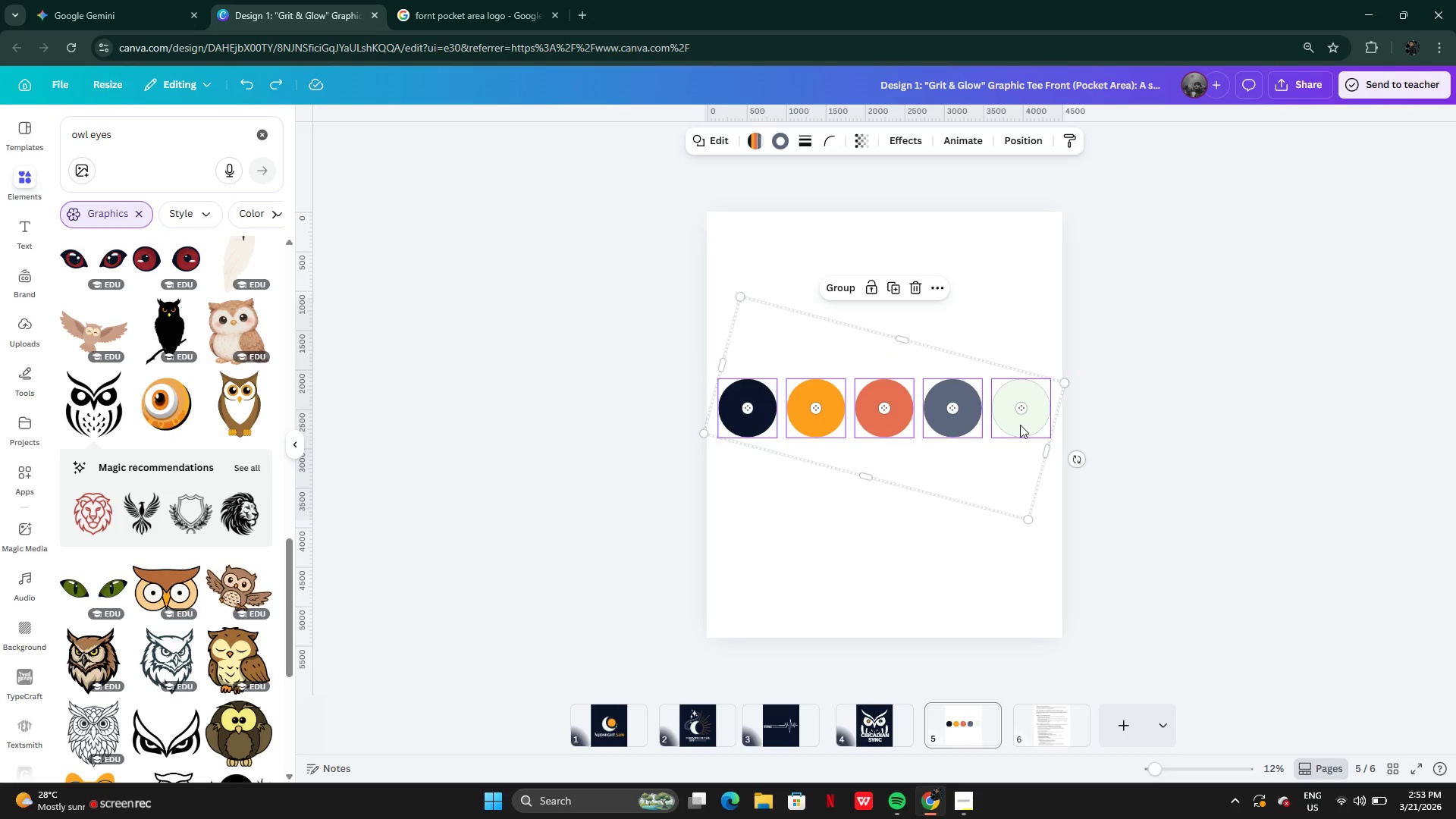 
left_click_drag(start_coordinate=[1020, 425], to_coordinate=[1018, 442])
 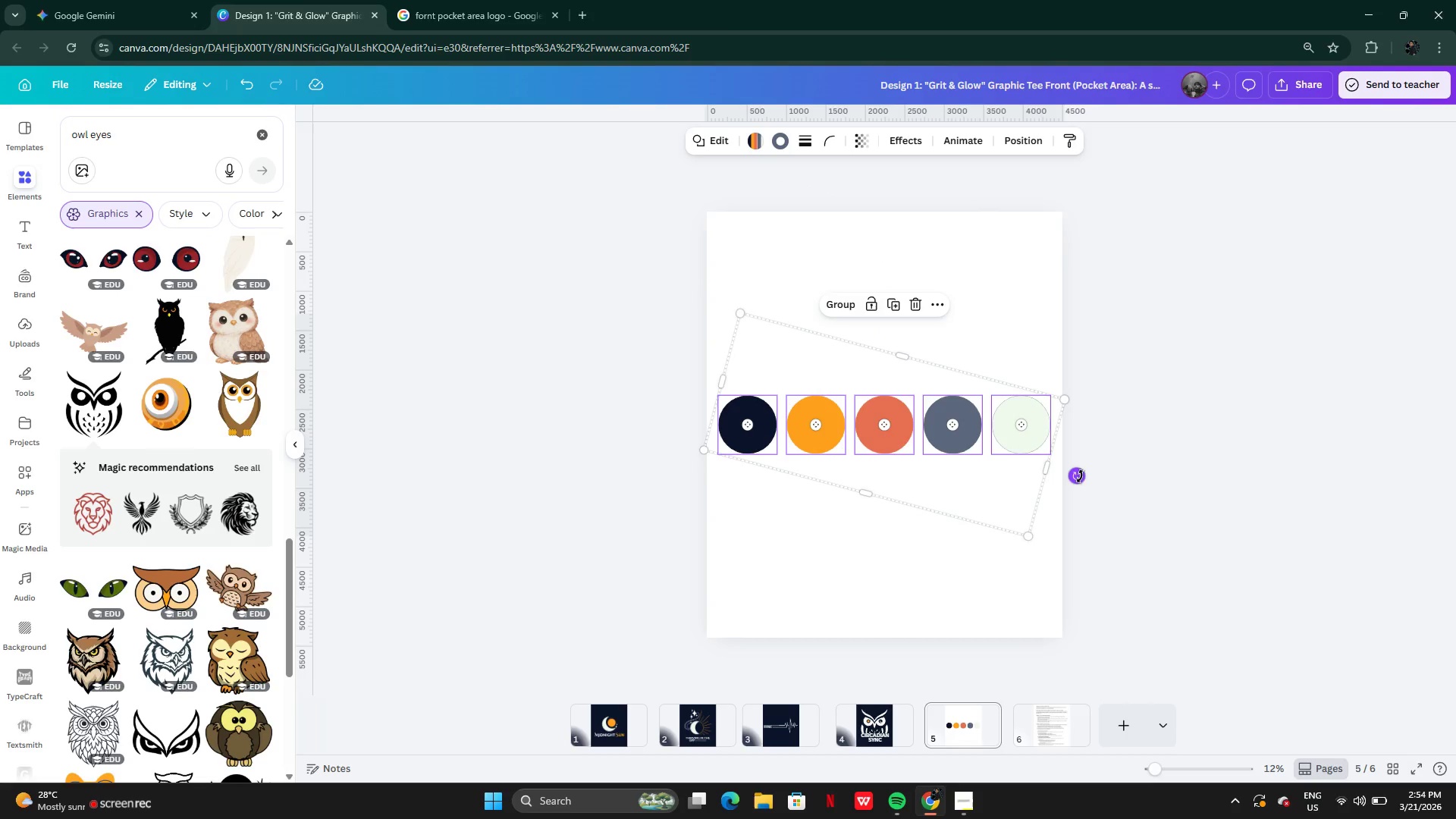 
left_click_drag(start_coordinate=[1080, 475], to_coordinate=[845, 579])
 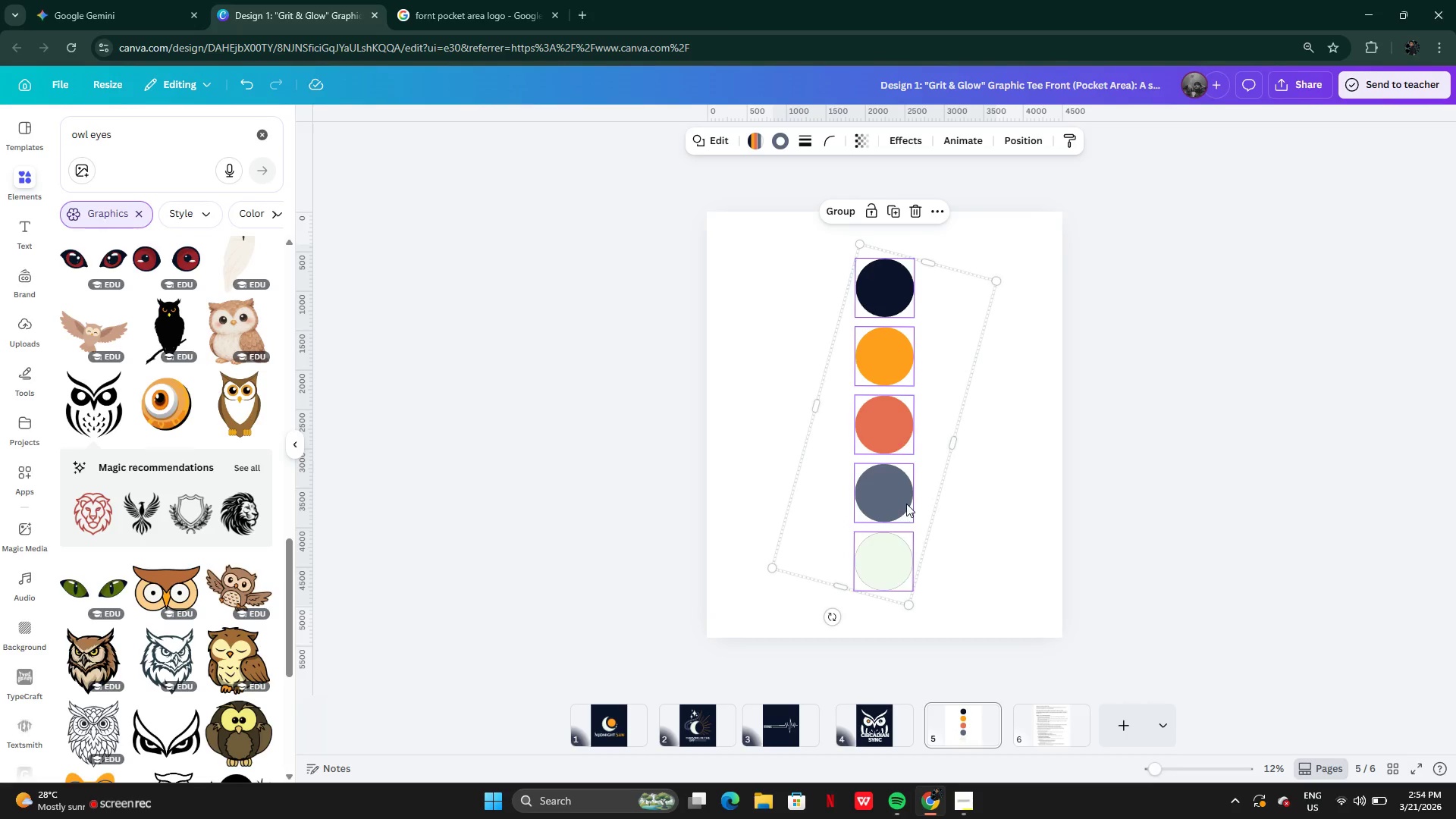 
left_click_drag(start_coordinate=[906, 504], to_coordinate=[795, 500])
 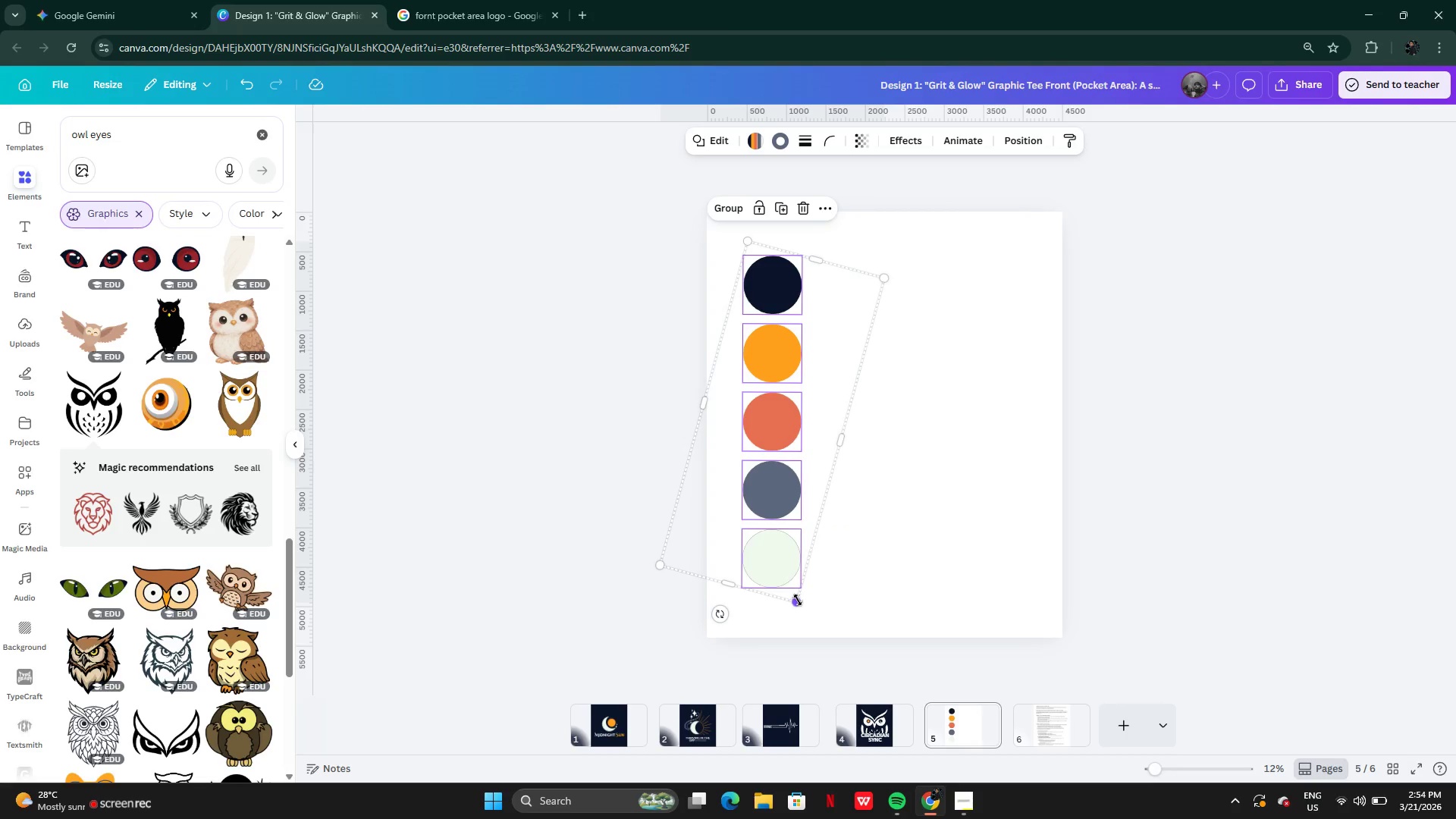 
left_click_drag(start_coordinate=[797, 599], to_coordinate=[836, 644])
 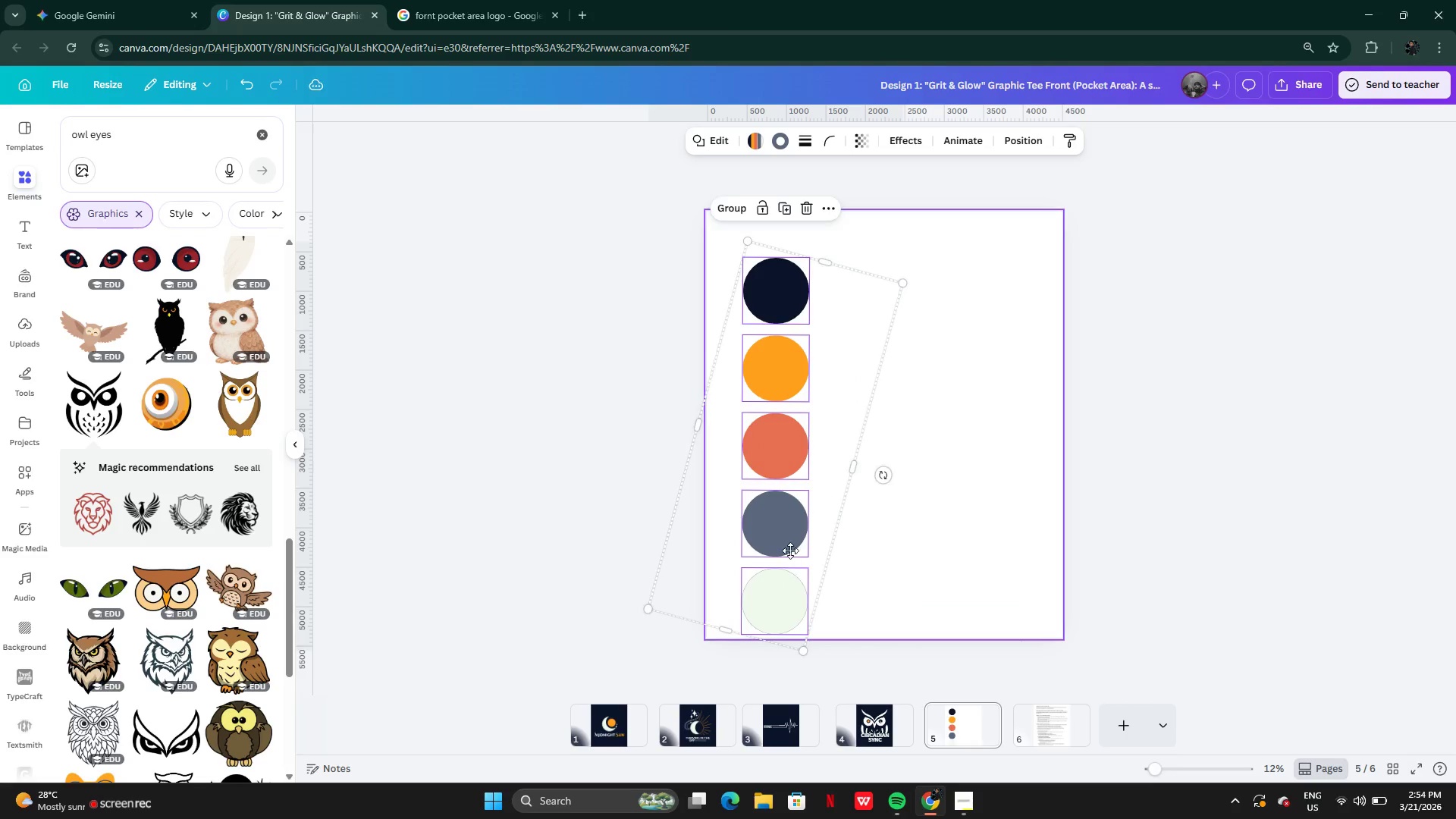 
left_click_drag(start_coordinate=[784, 560], to_coordinate=[788, 539])
 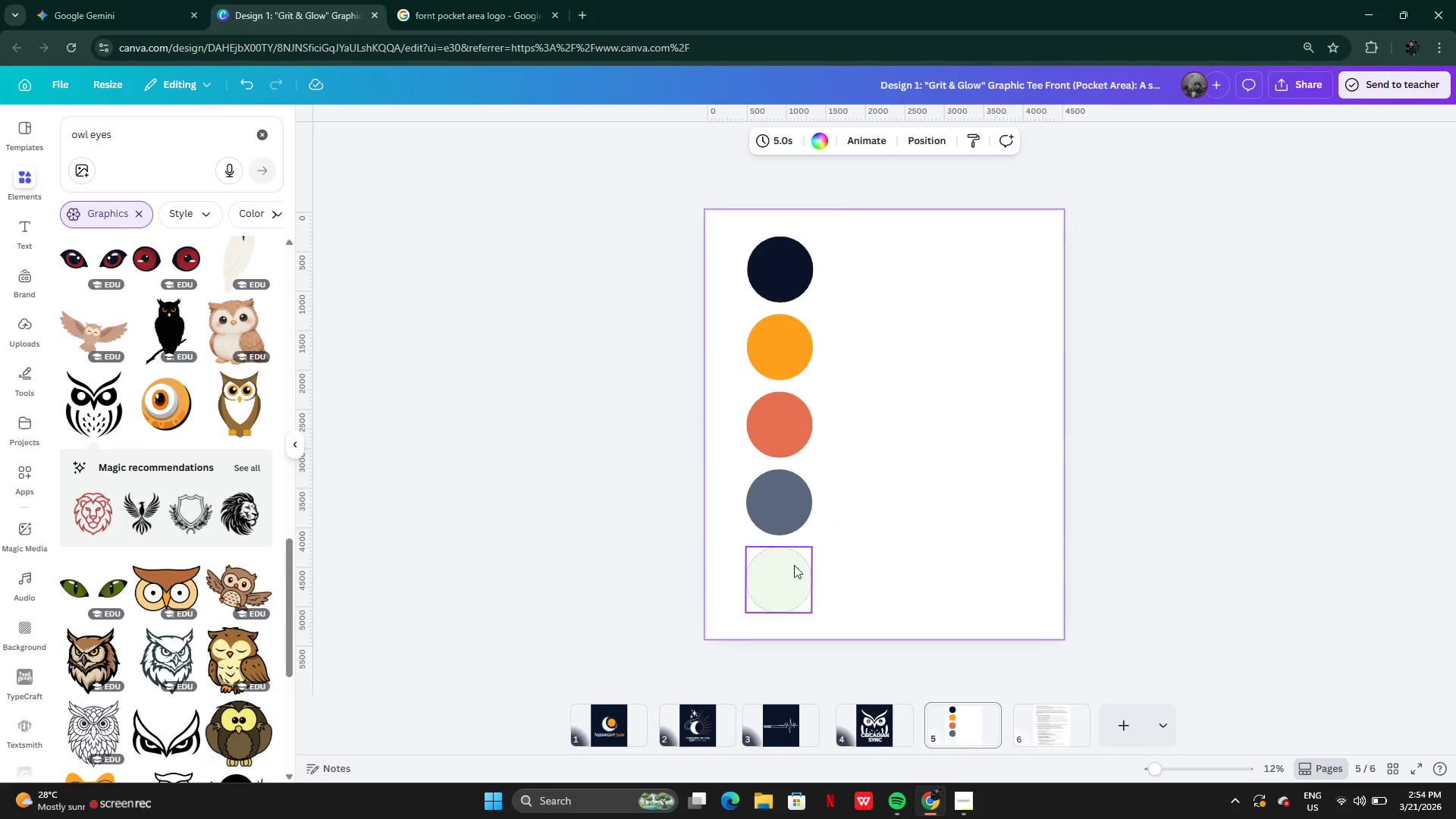 
left_click([785, 570])
 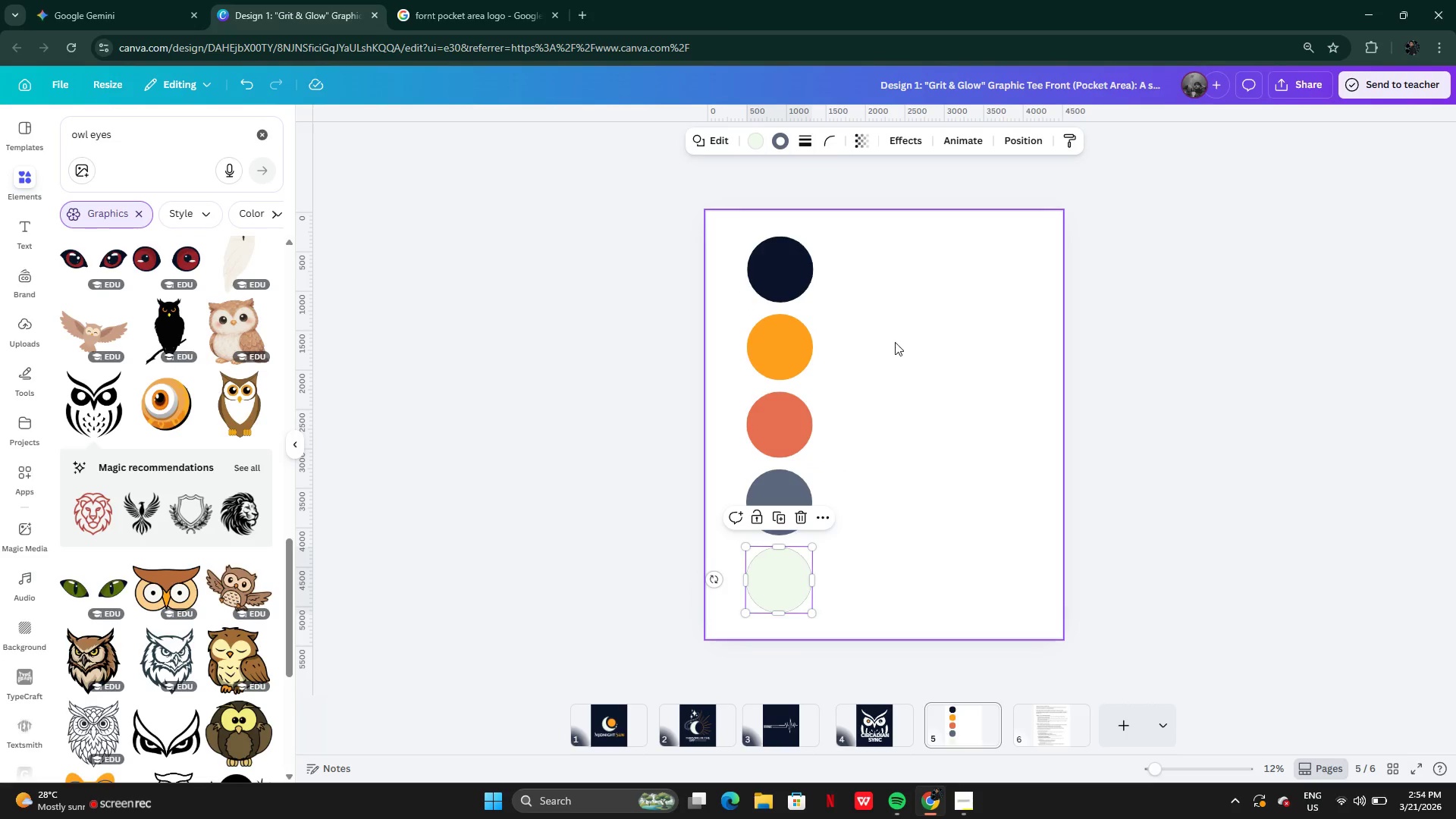 
left_click([868, 325])
 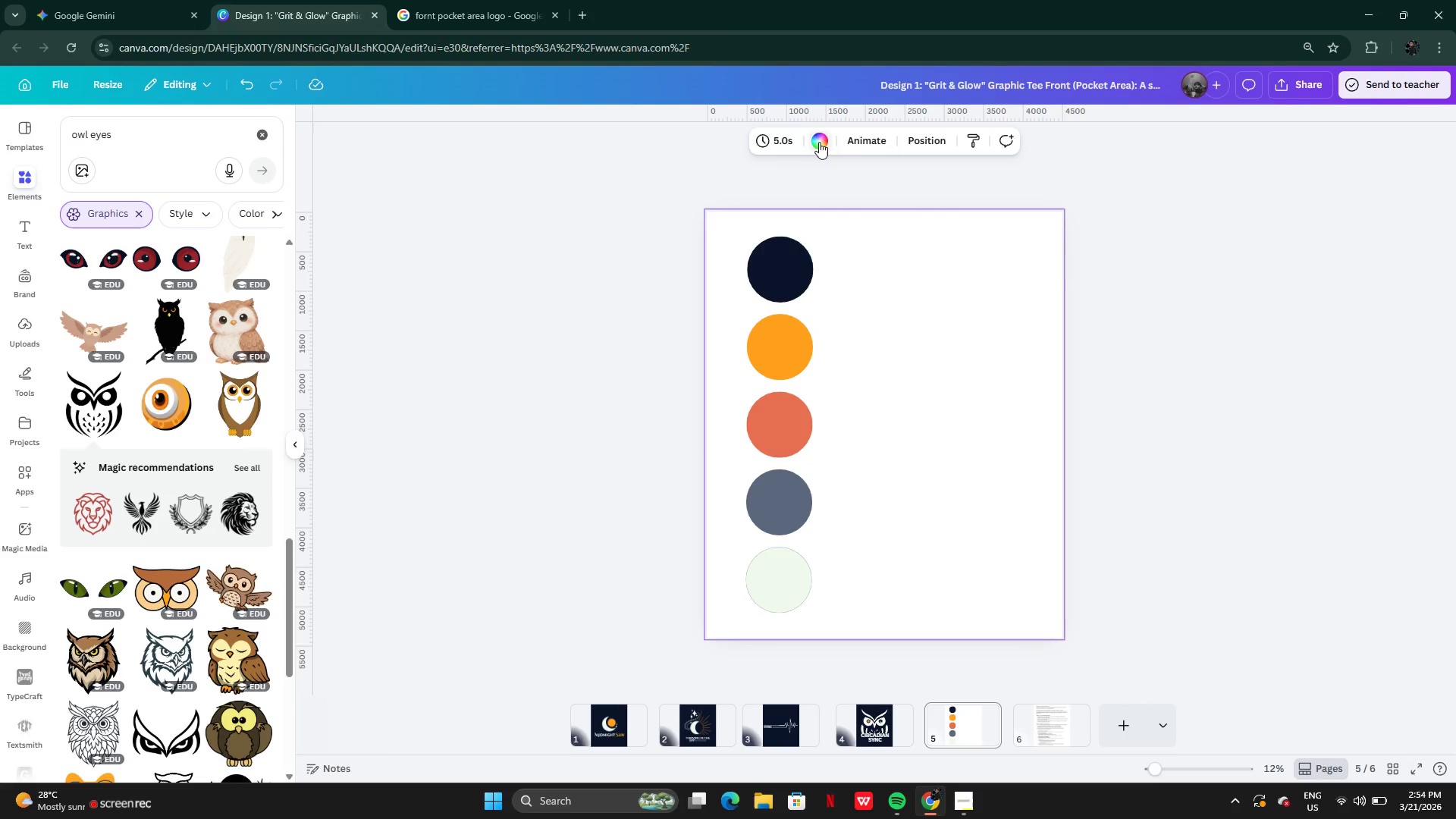 
left_click([820, 142])
 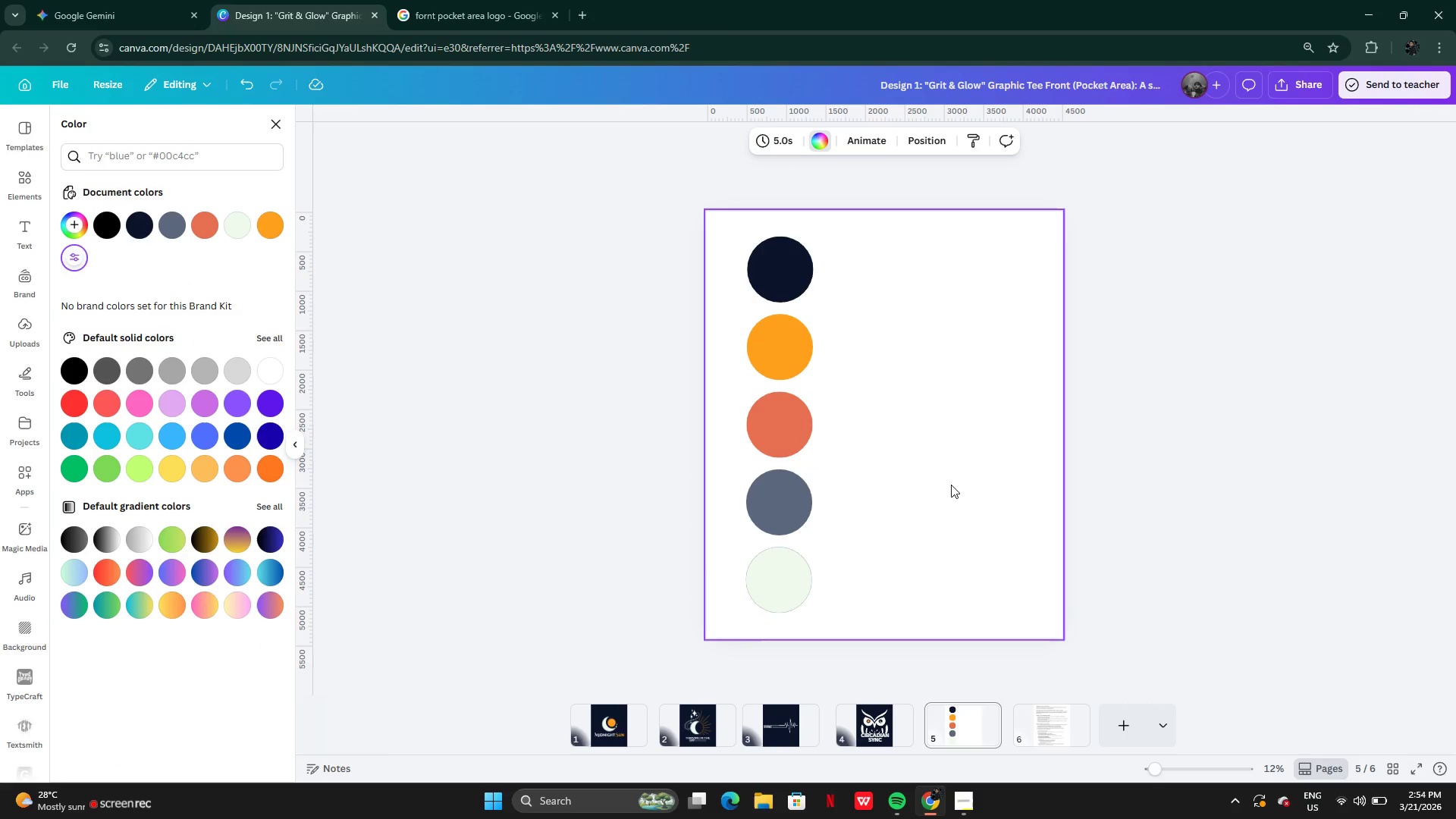 
wait(9.92)
 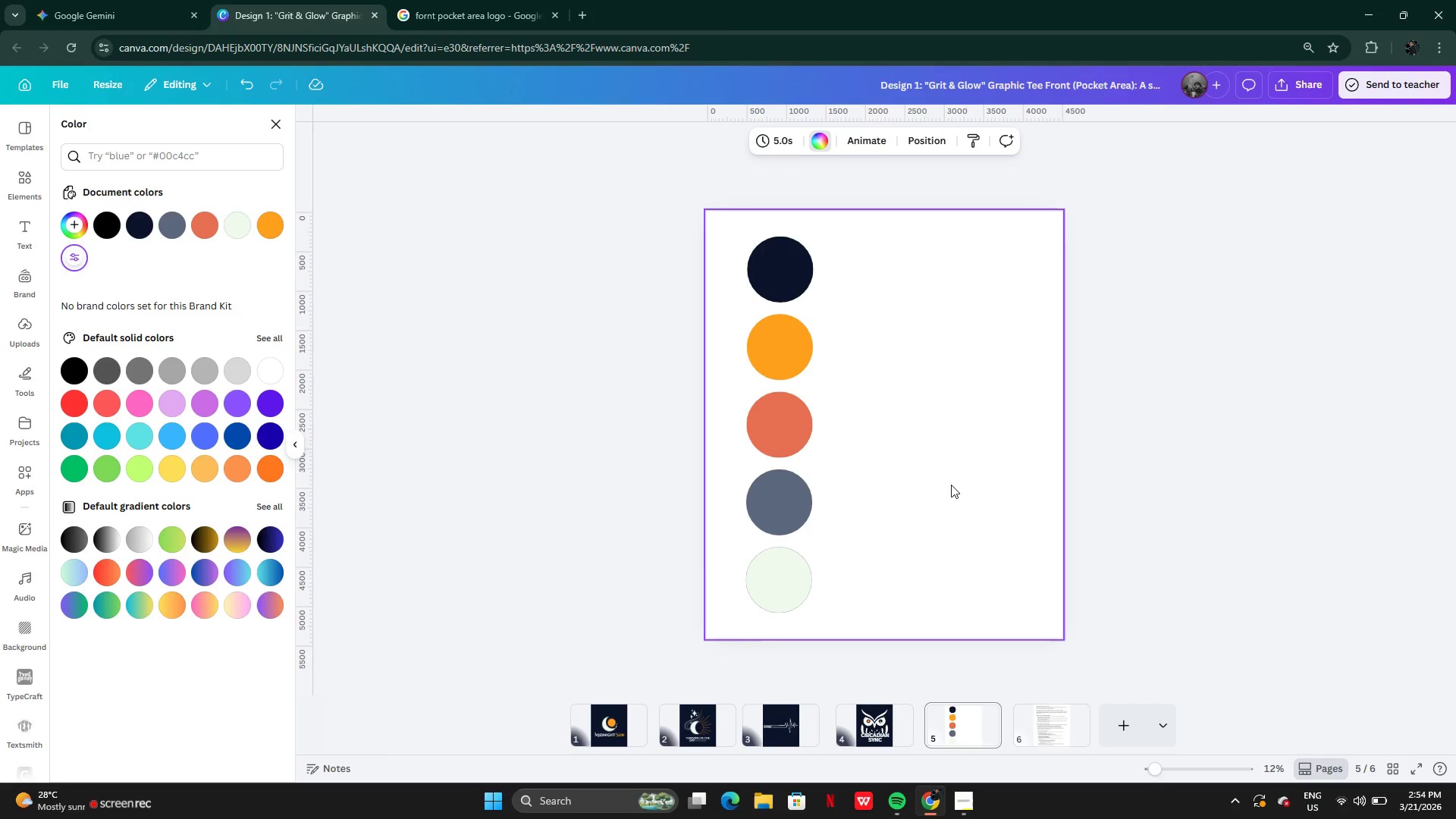 
left_click([799, 433])
 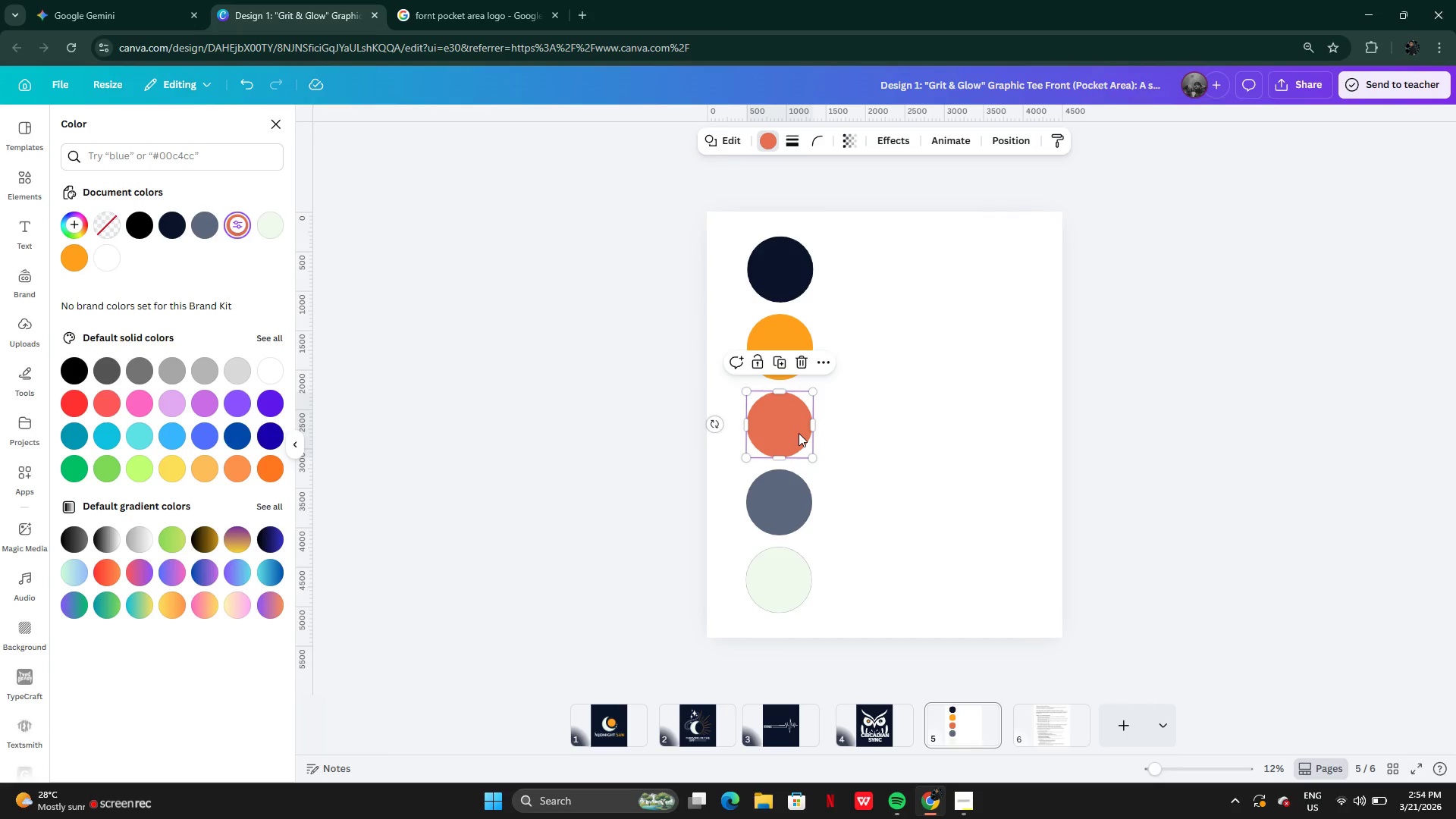 
key(Backspace)
 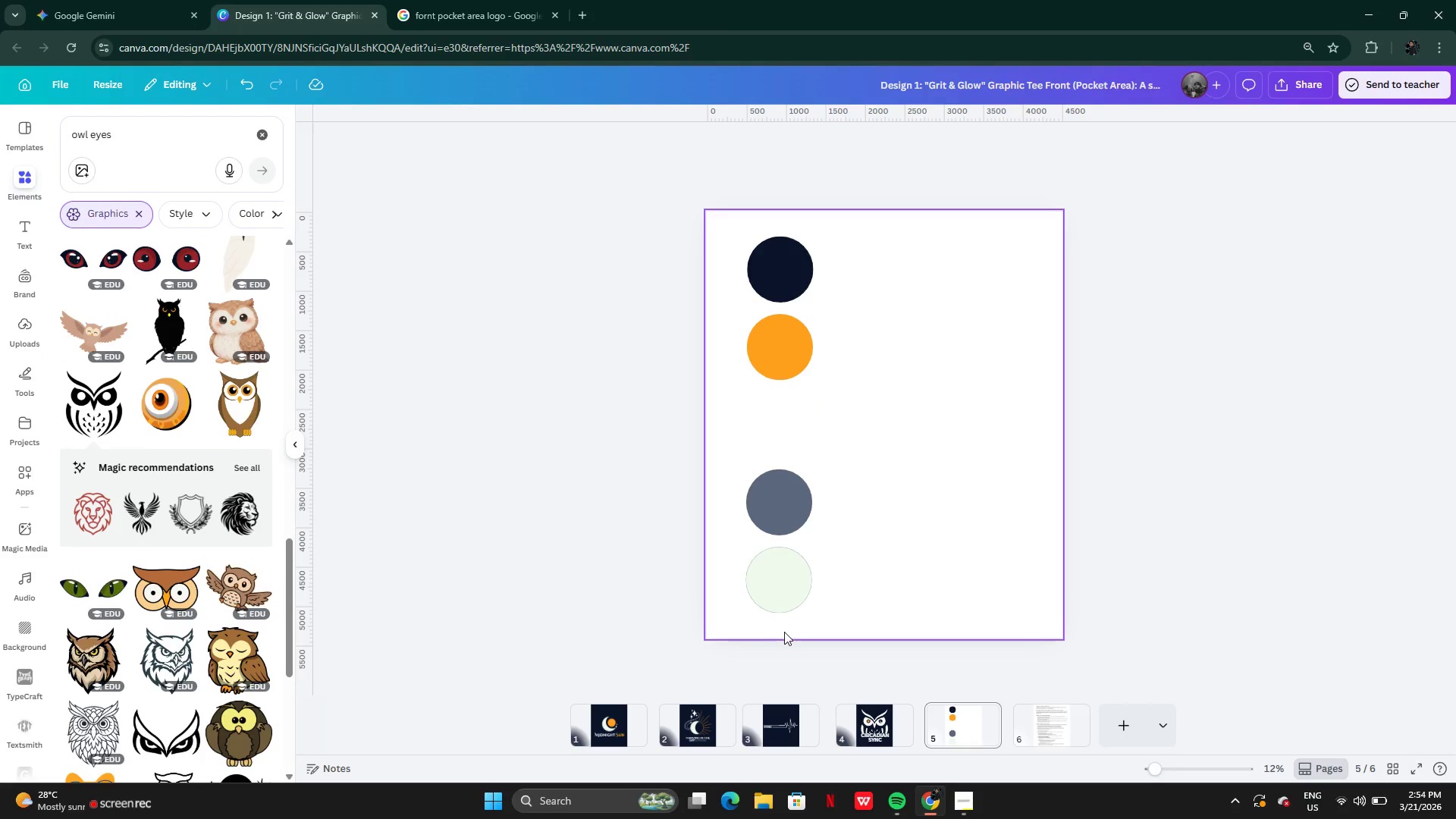 
left_click([785, 632])
 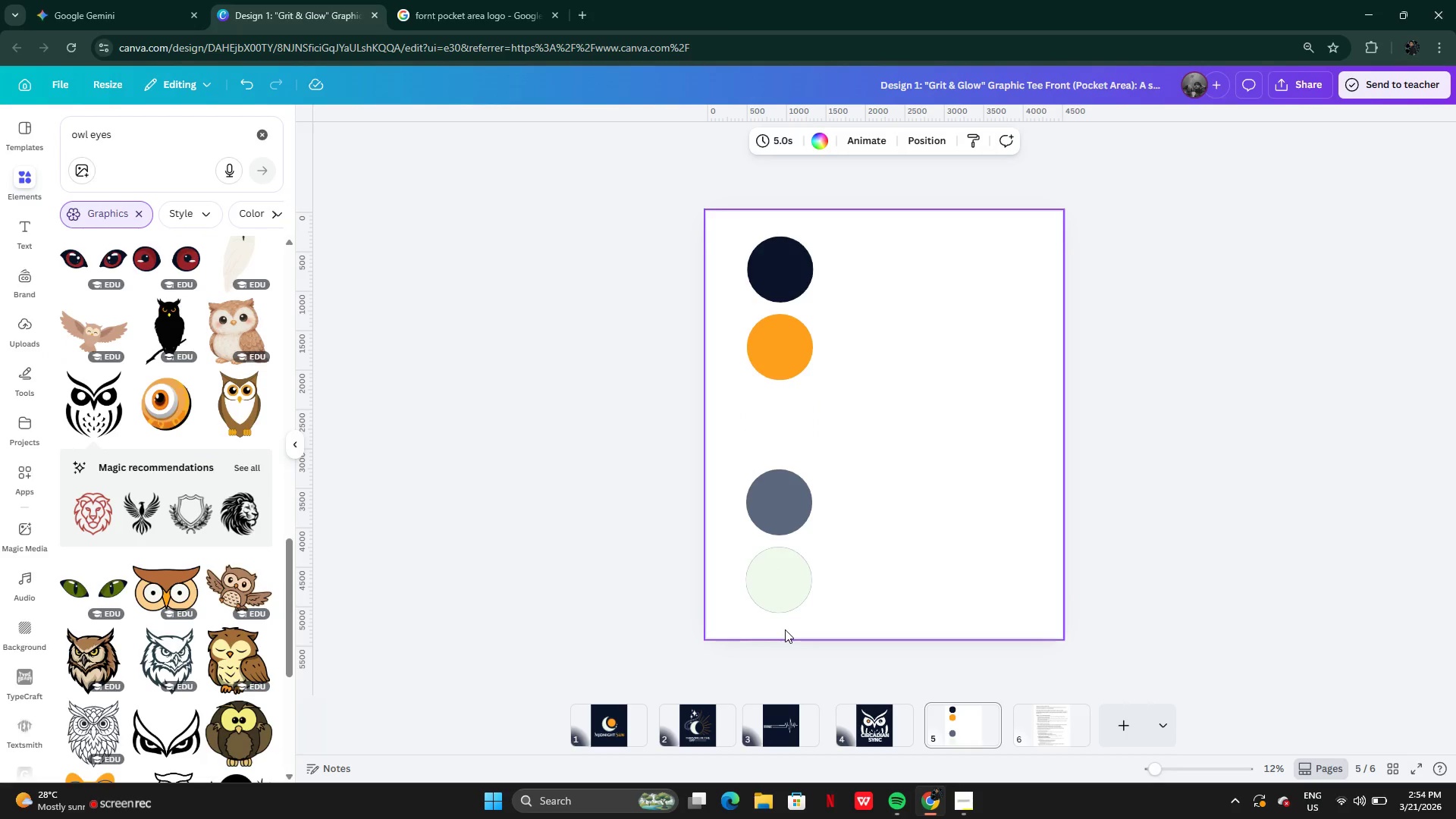 
left_click_drag(start_coordinate=[786, 629], to_coordinate=[778, 508])
 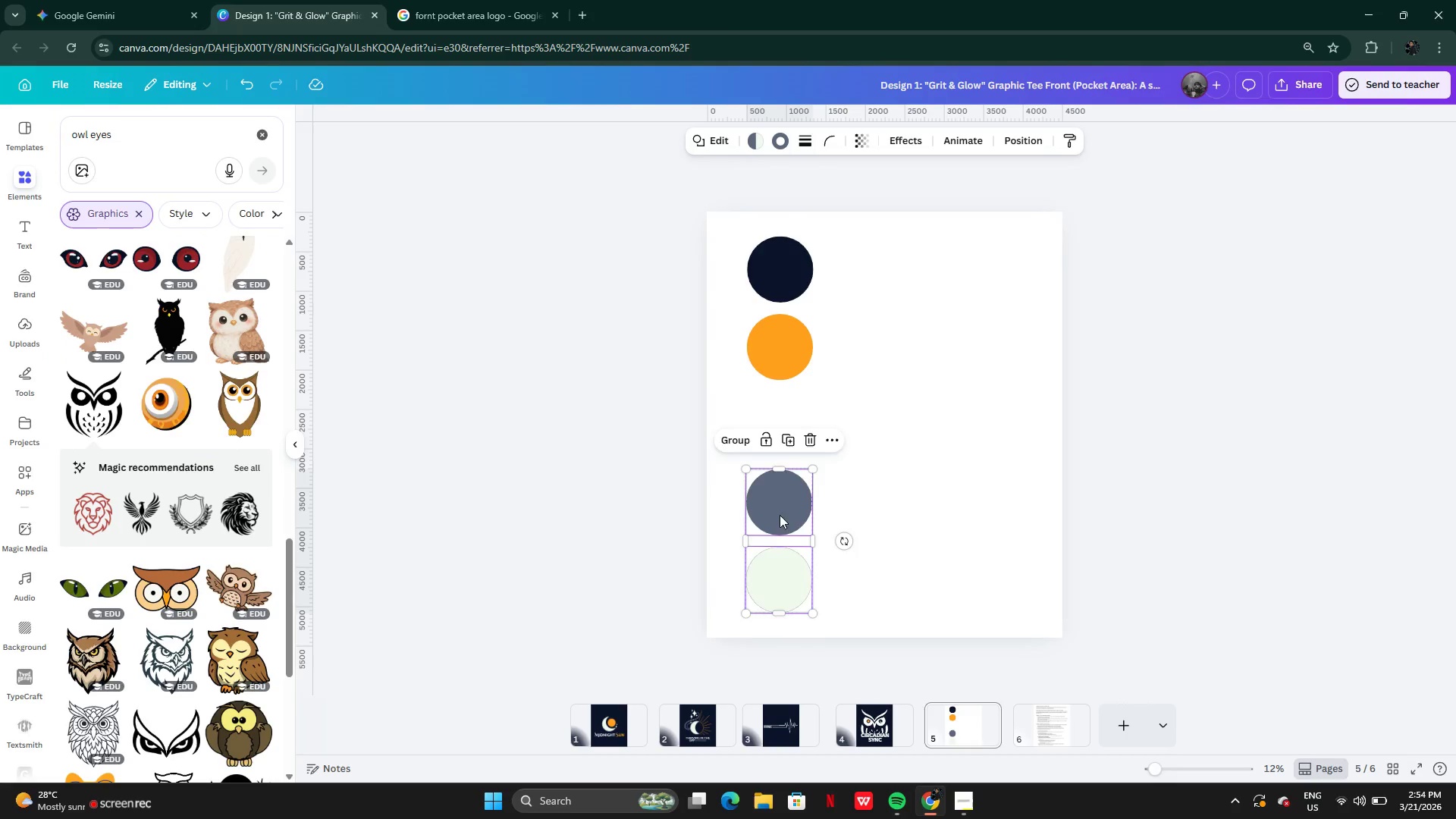 
left_click_drag(start_coordinate=[780, 515], to_coordinate=[777, 435])
 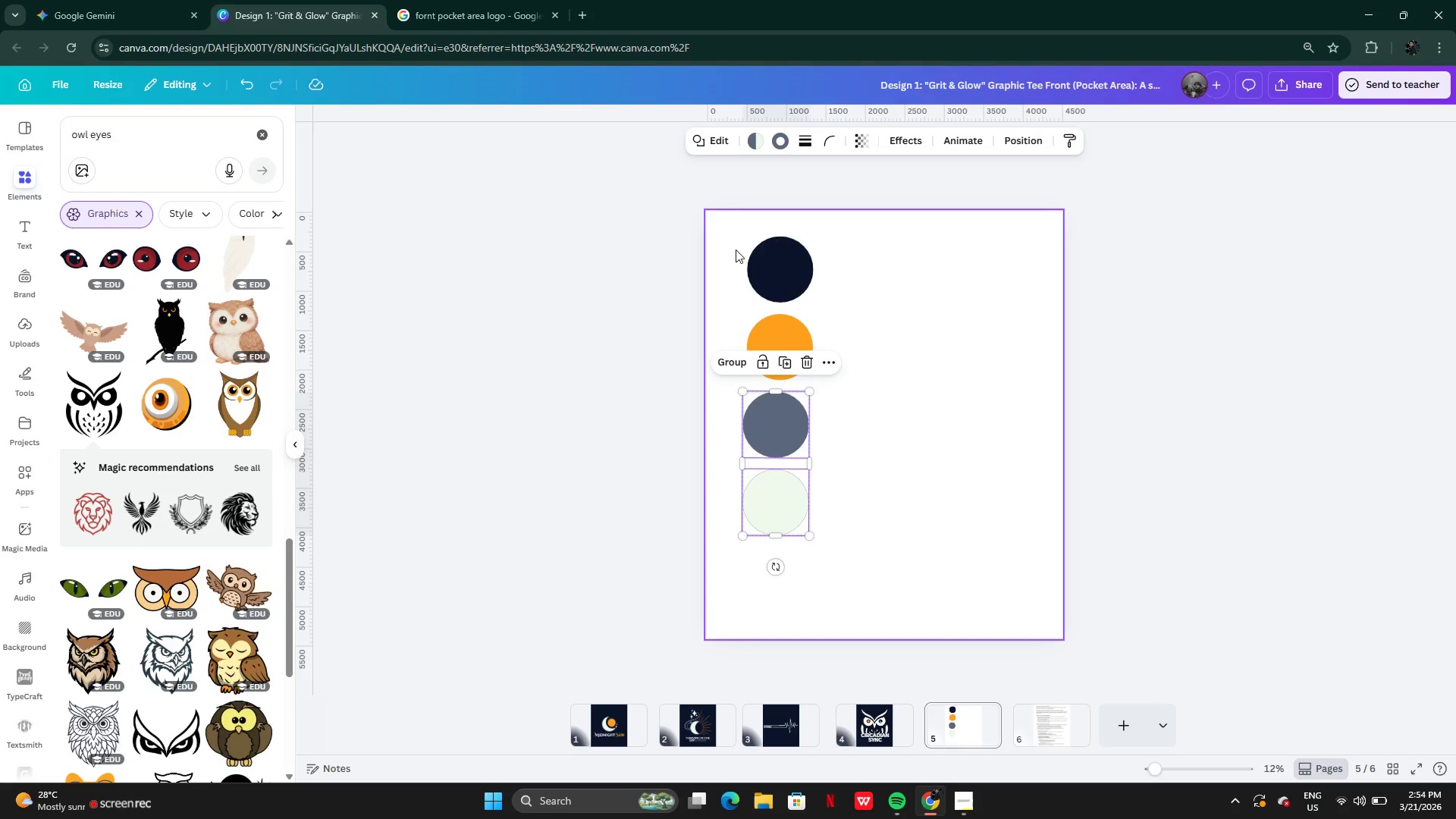 
left_click([736, 249])
 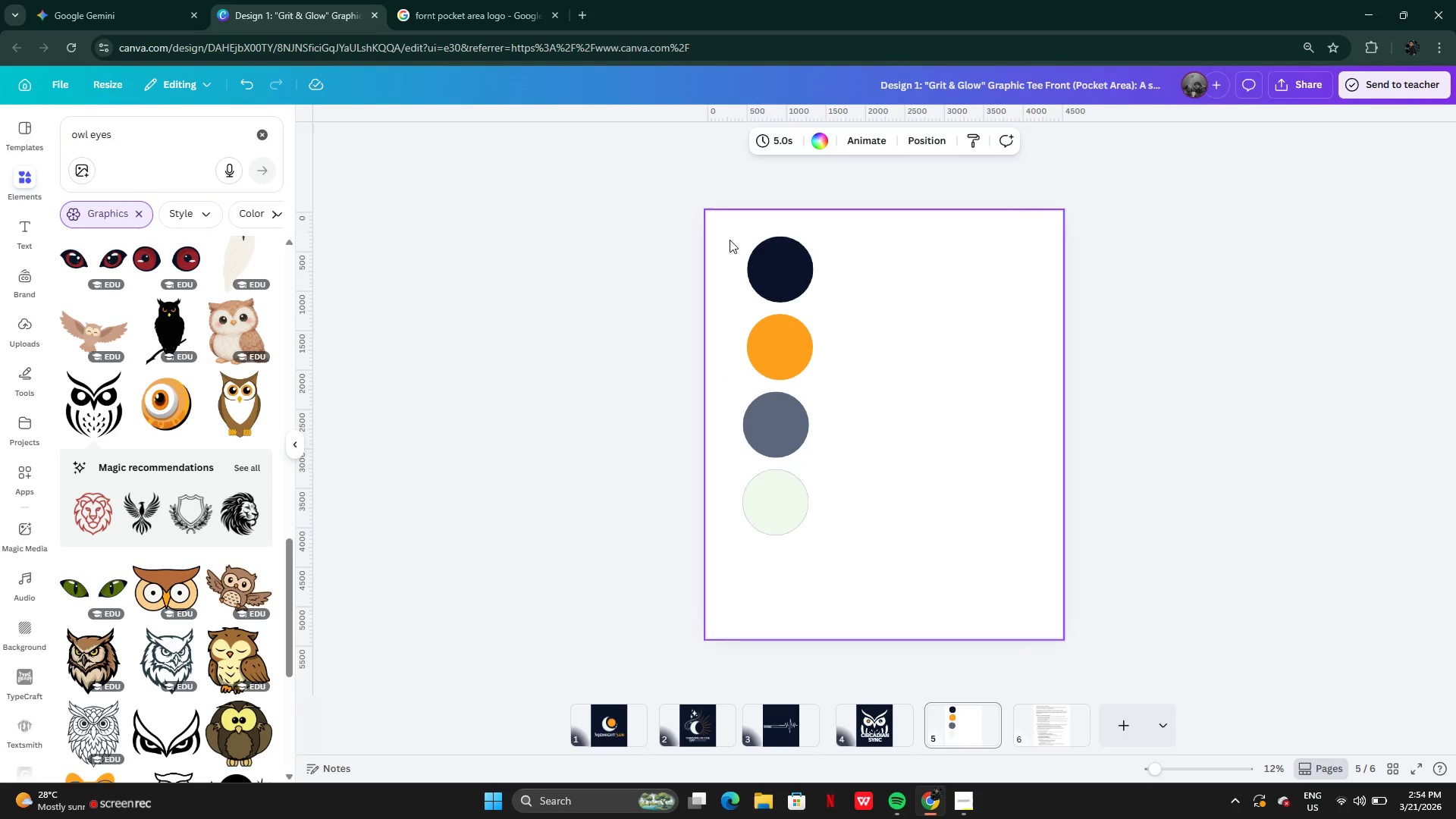 
left_click_drag(start_coordinate=[730, 240], to_coordinate=[805, 569])
 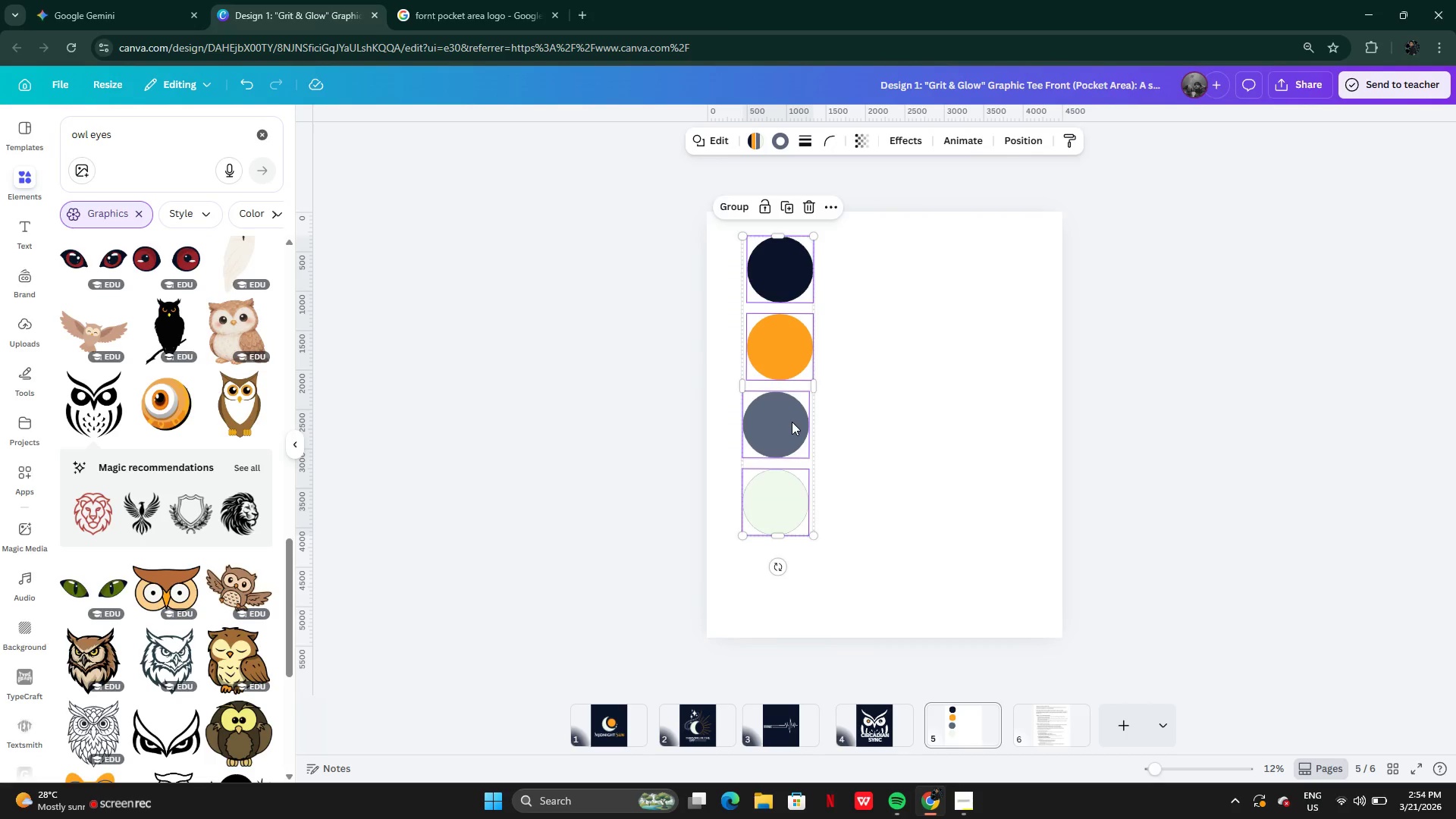 
left_click_drag(start_coordinate=[792, 422], to_coordinate=[799, 458])
 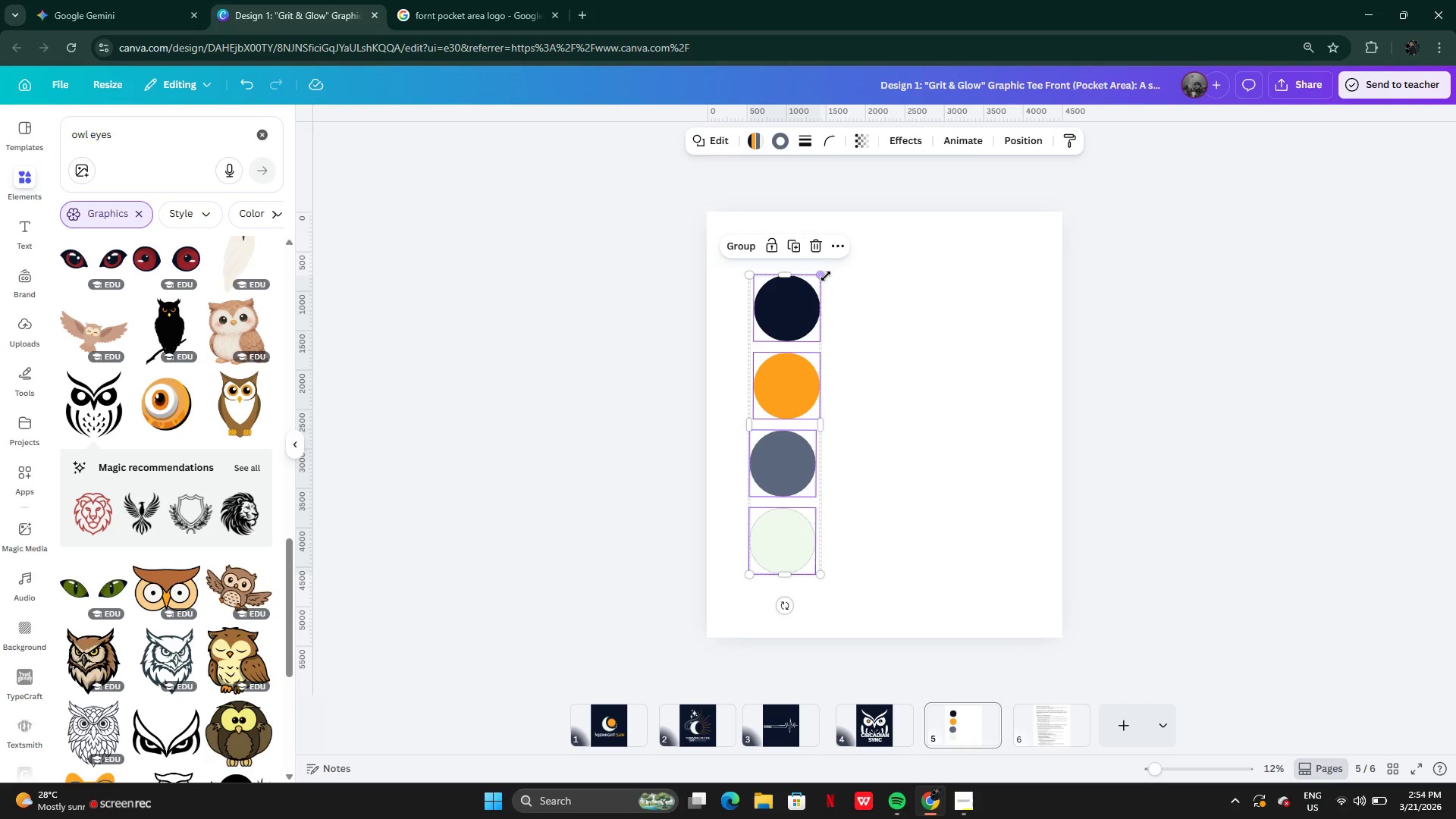 
left_click_drag(start_coordinate=[824, 276], to_coordinate=[880, 231])
 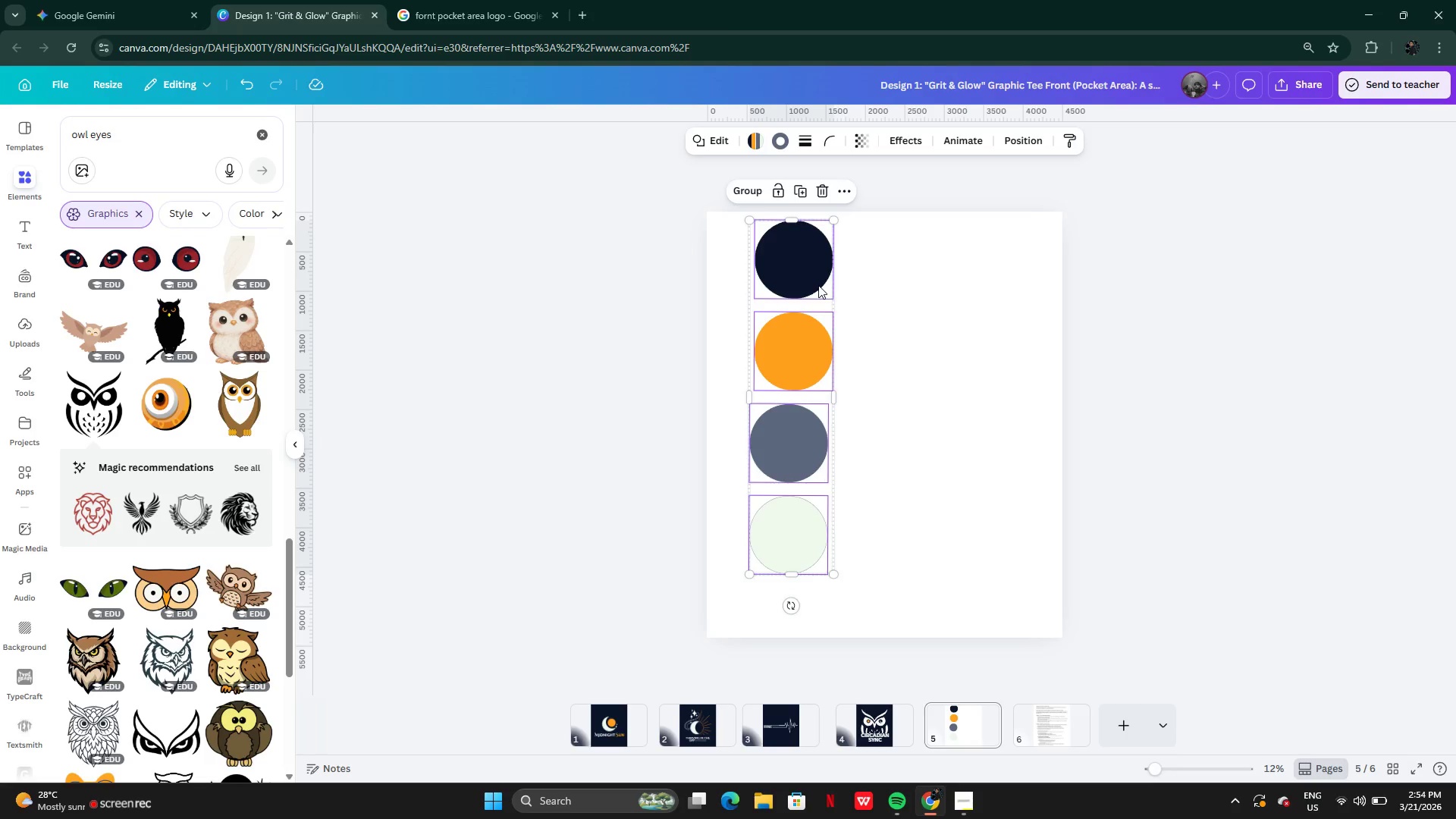 
left_click_drag(start_coordinate=[818, 285], to_coordinate=[817, 315])
 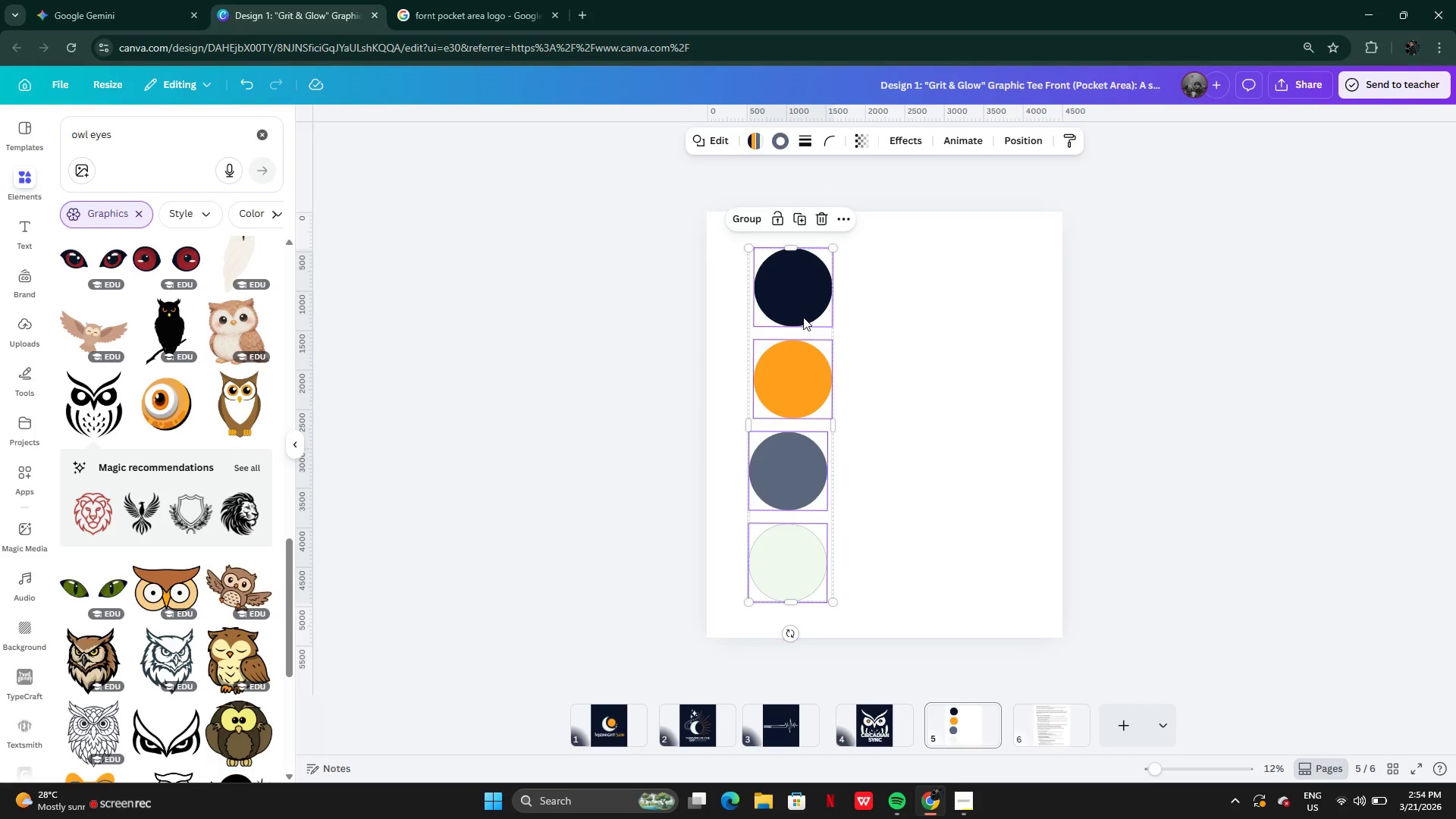 
left_click_drag(start_coordinate=[803, 317], to_coordinate=[797, 316])
 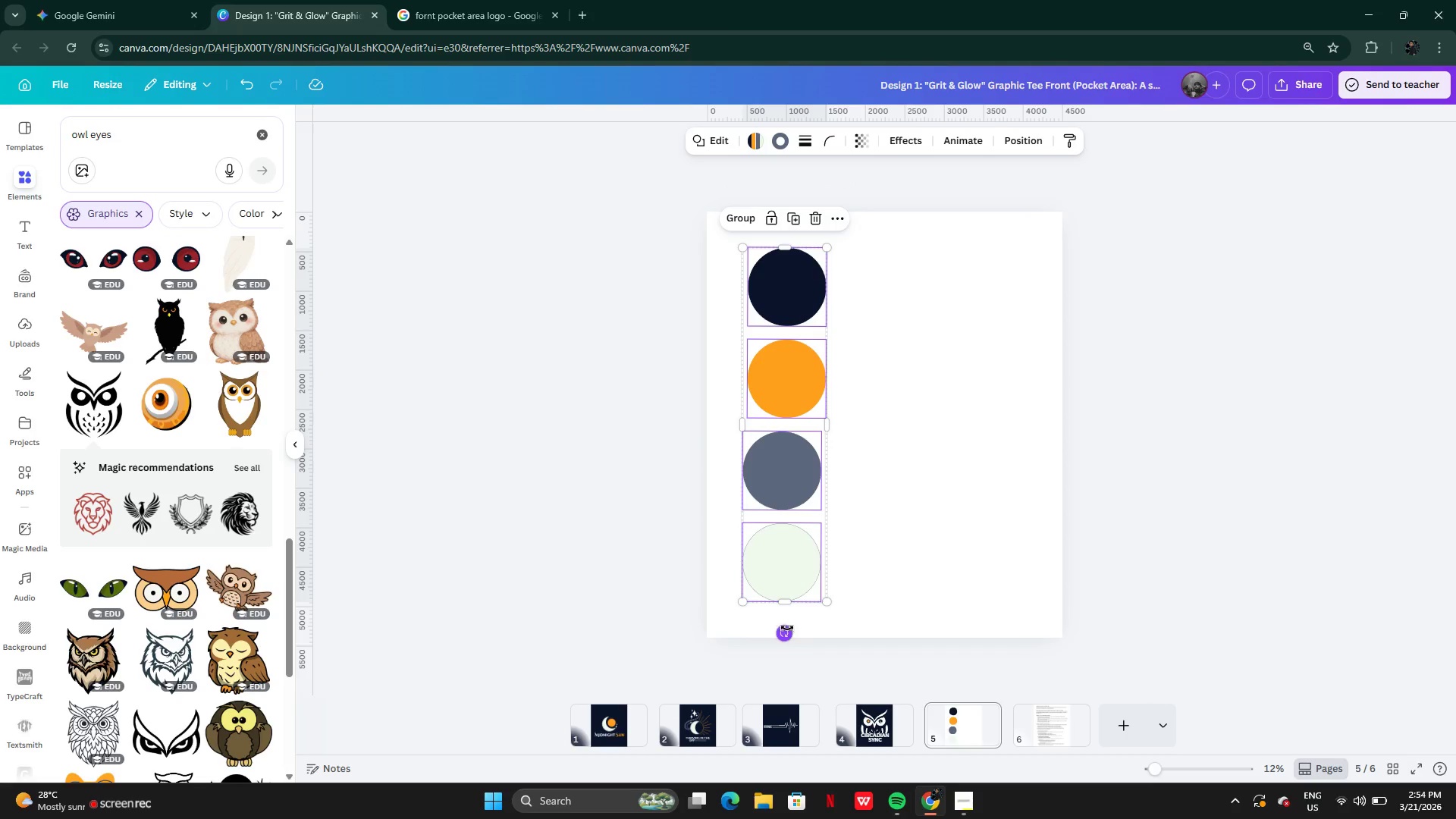 
left_click_drag(start_coordinate=[786, 629], to_coordinate=[789, 623])
 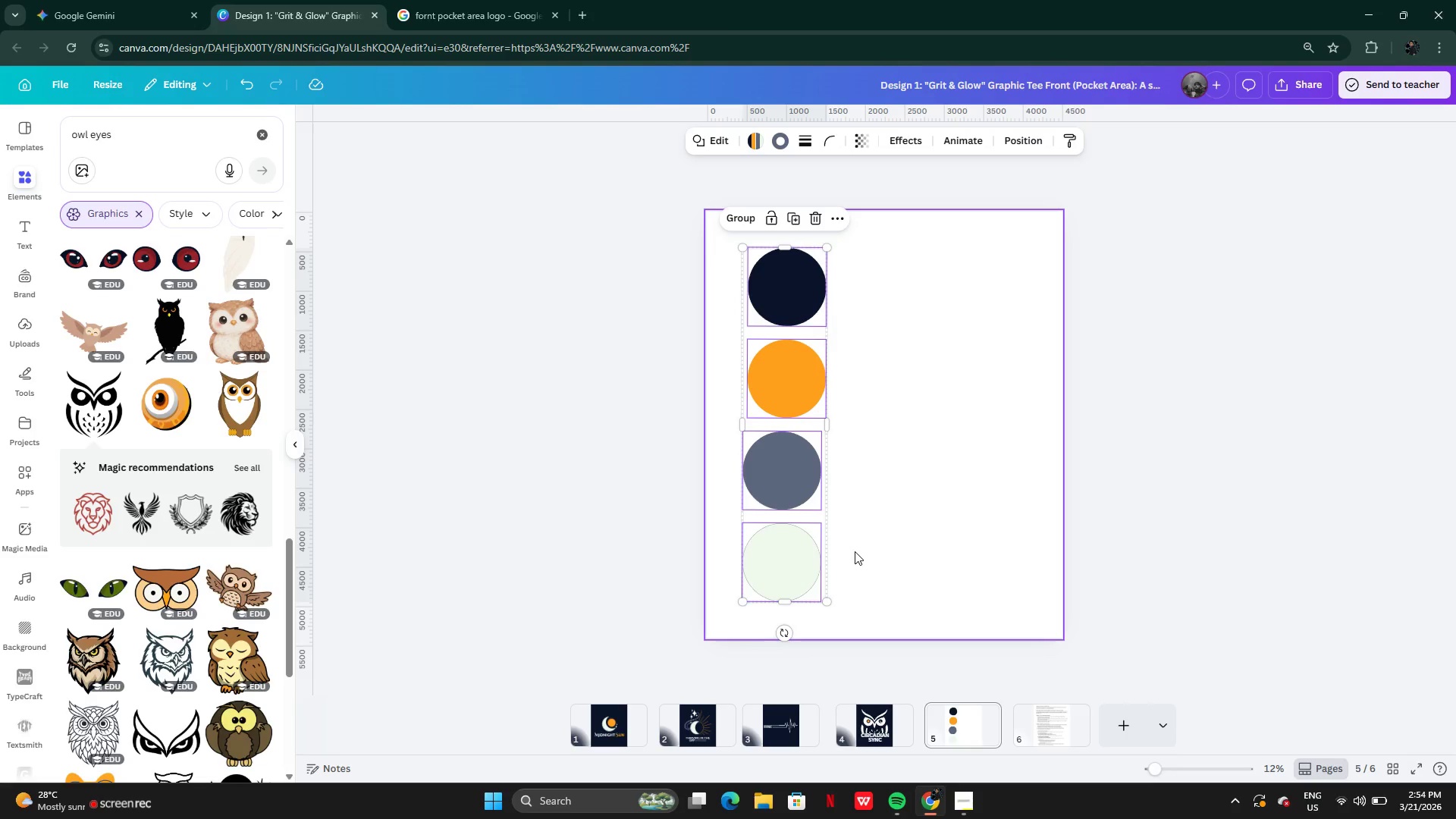 
left_click([855, 551])
 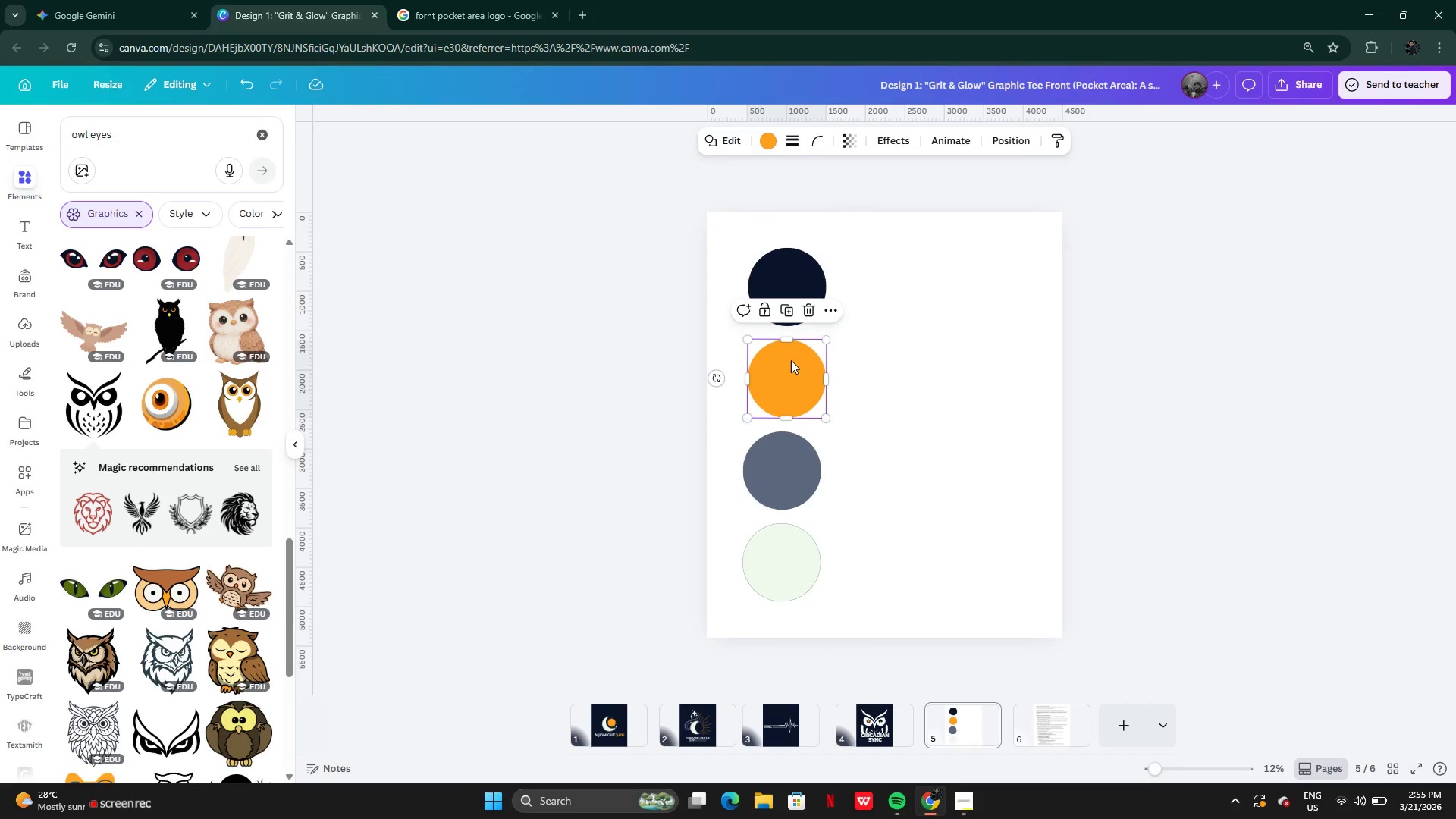 
left_click([793, 286])
 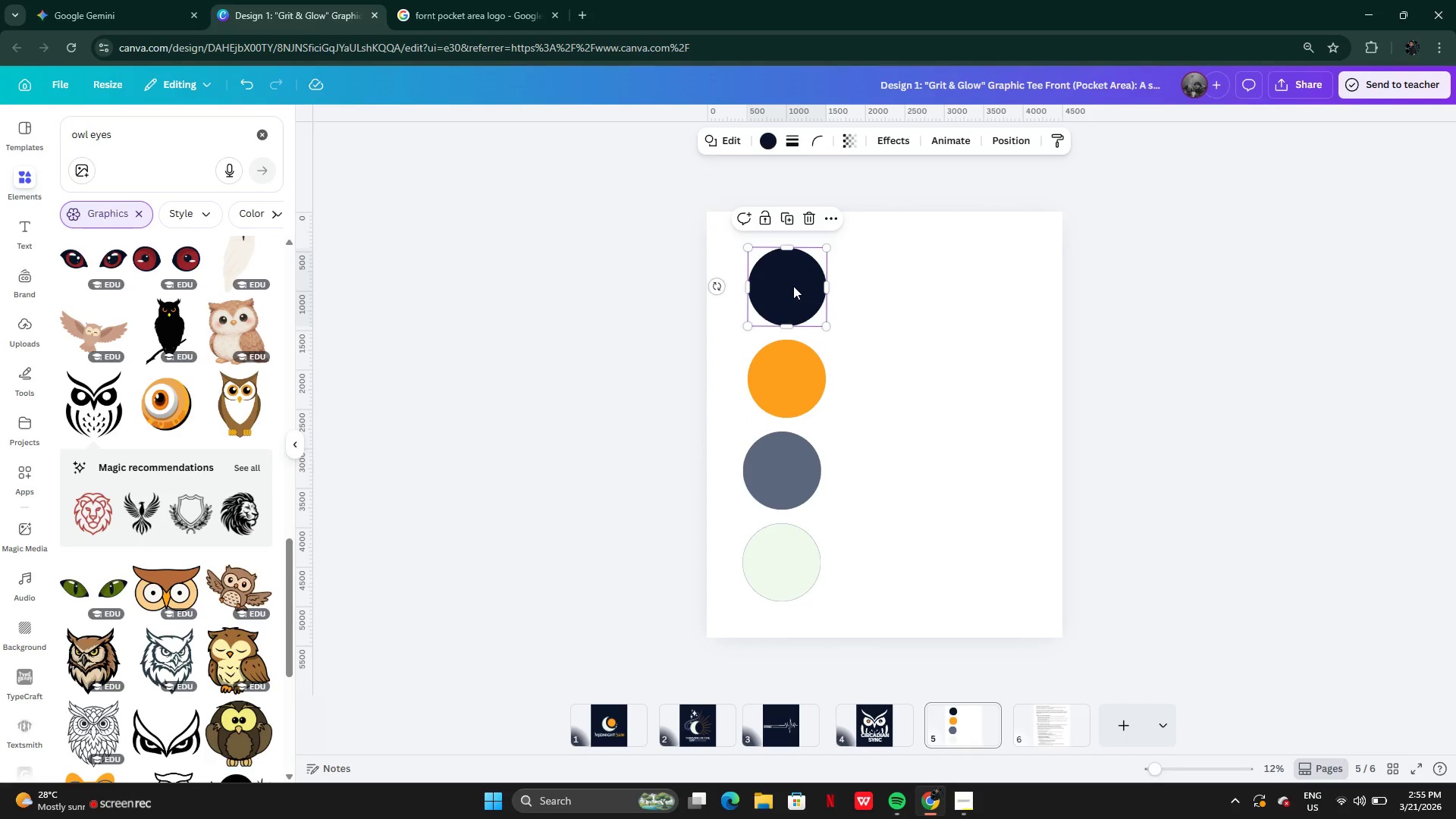 
left_click_drag(start_coordinate=[793, 286], to_coordinate=[788, 289])
 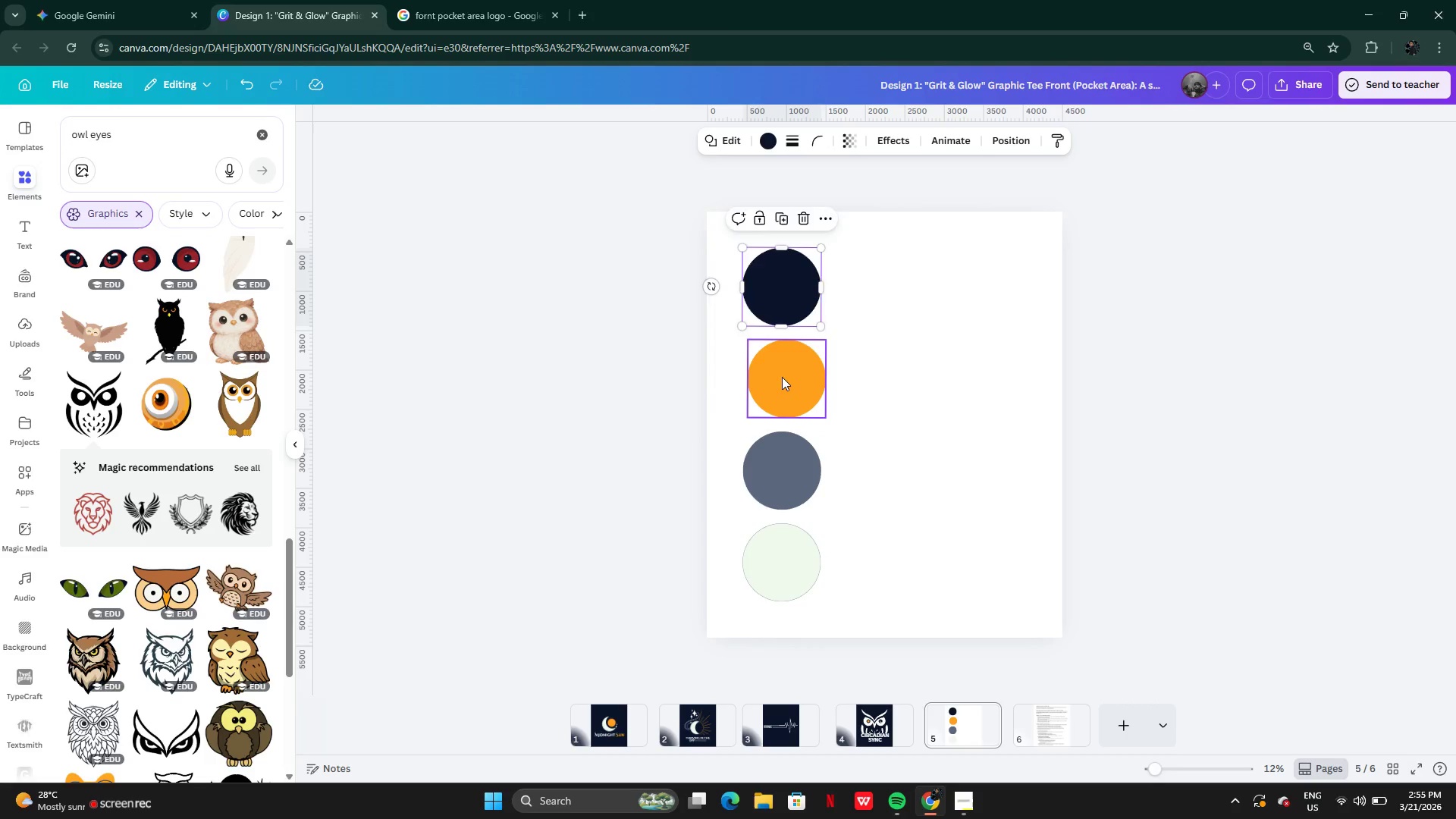 
left_click([782, 377])
 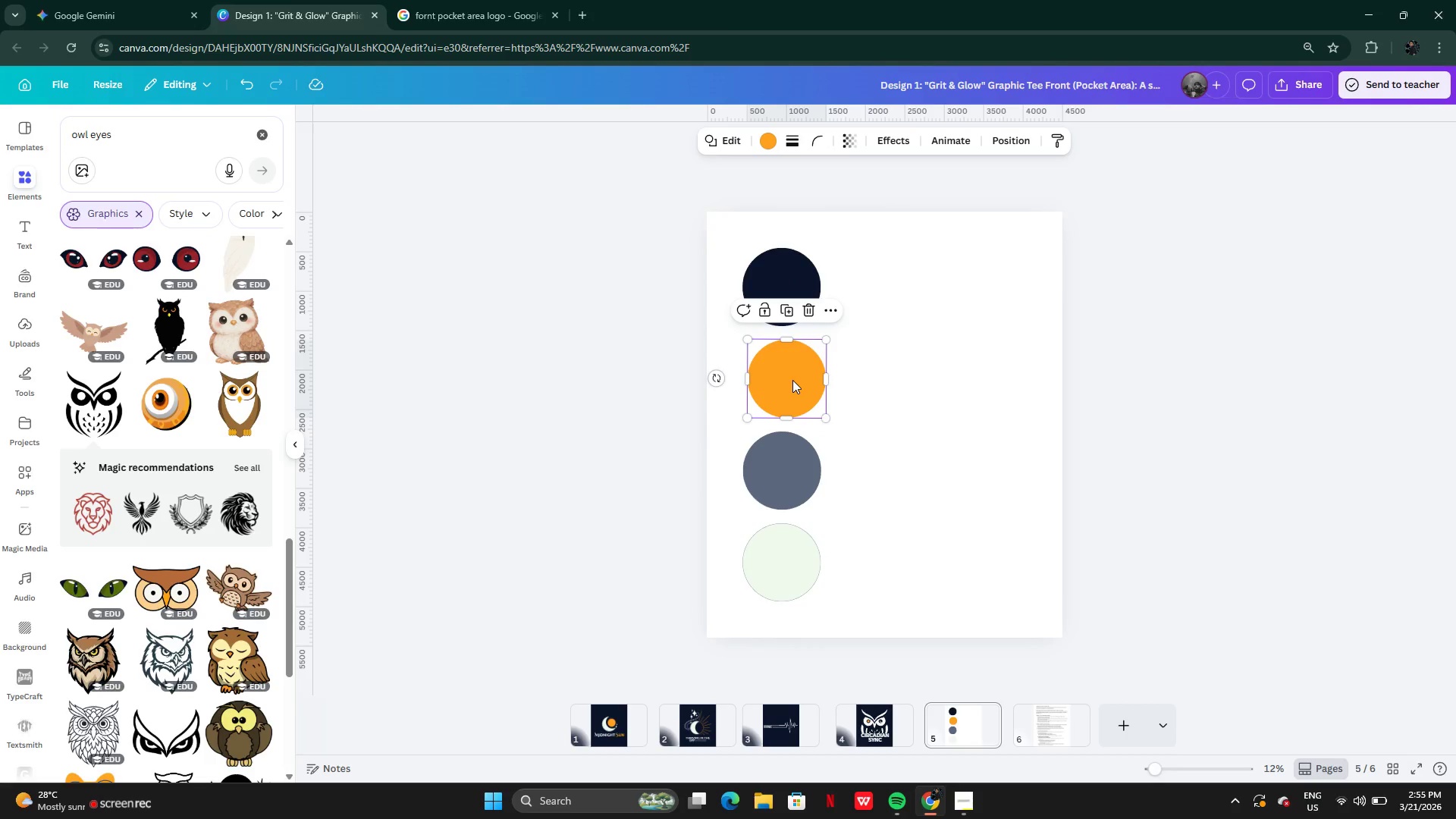 
left_click_drag(start_coordinate=[792, 380], to_coordinate=[785, 379])
 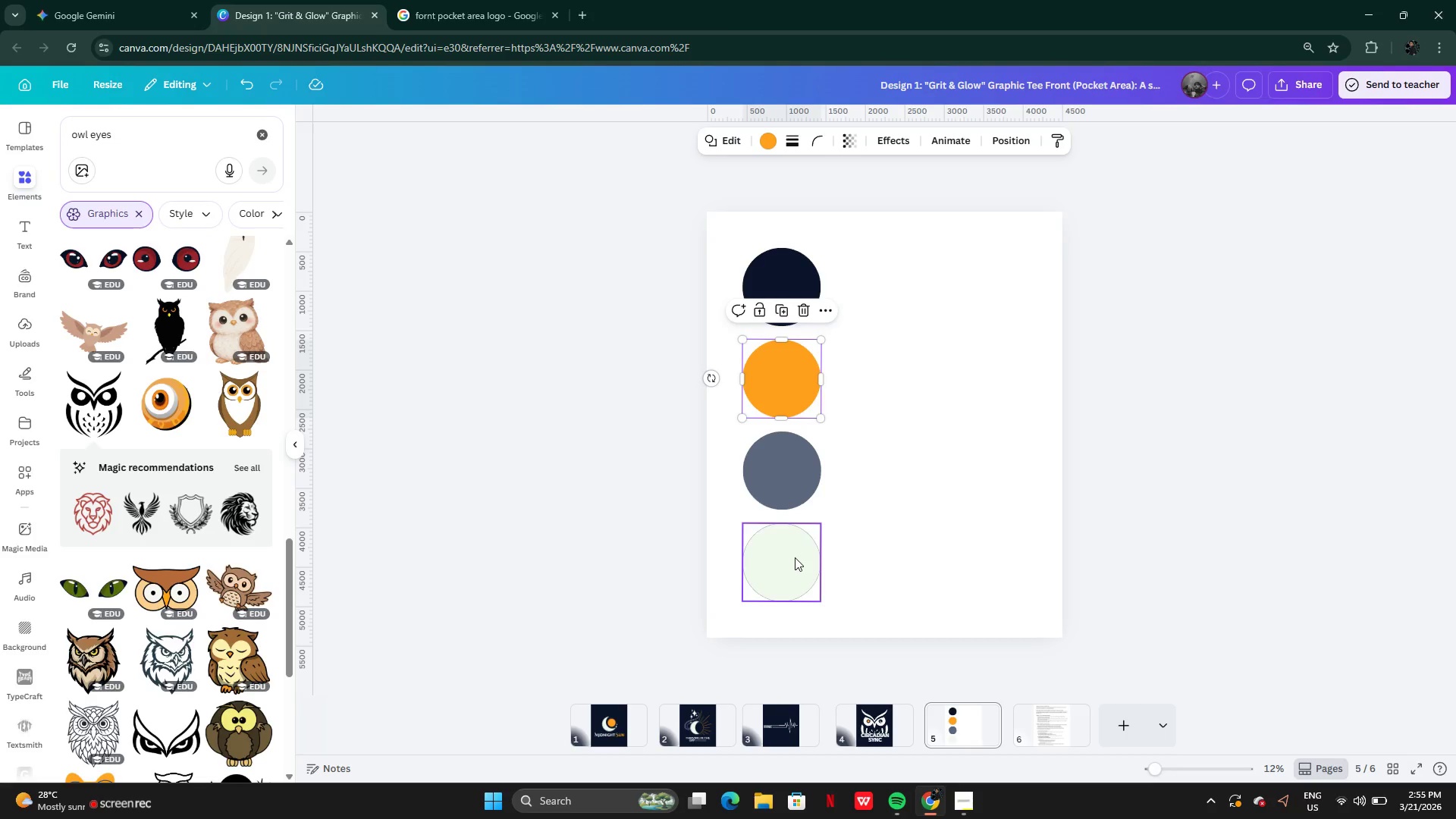 
left_click([795, 557])
 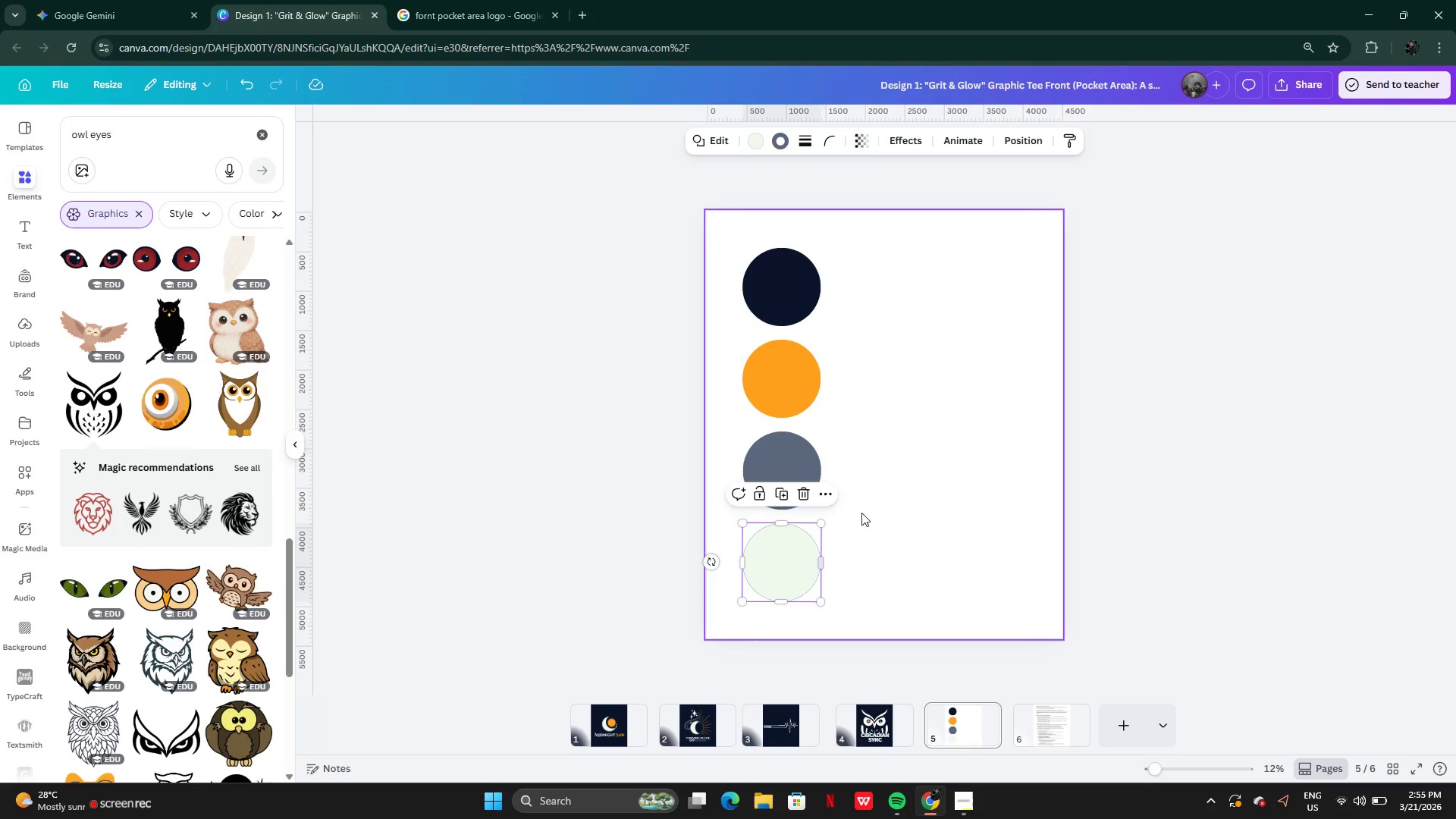 
left_click([864, 512])
 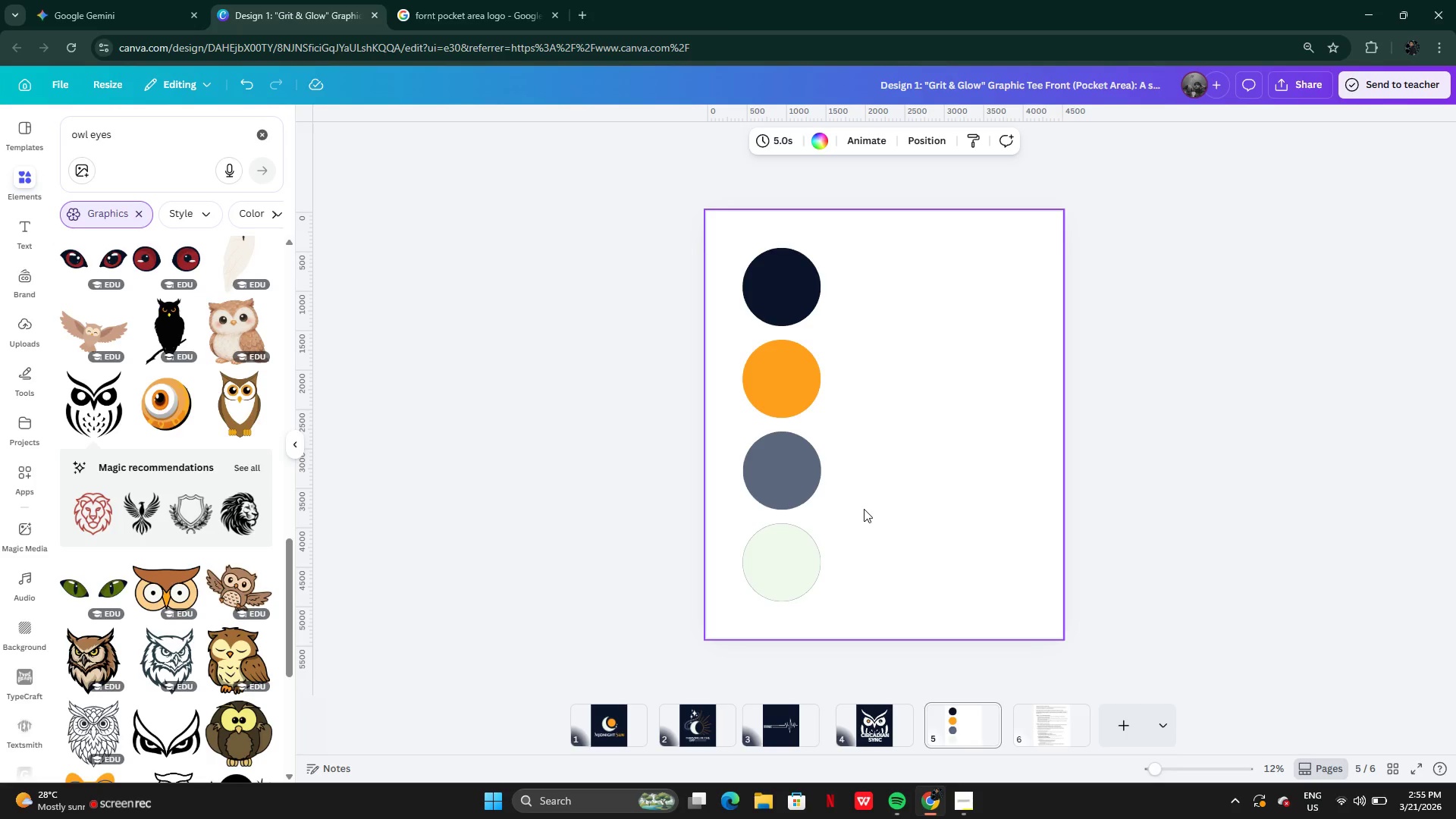 
wait(13.55)
 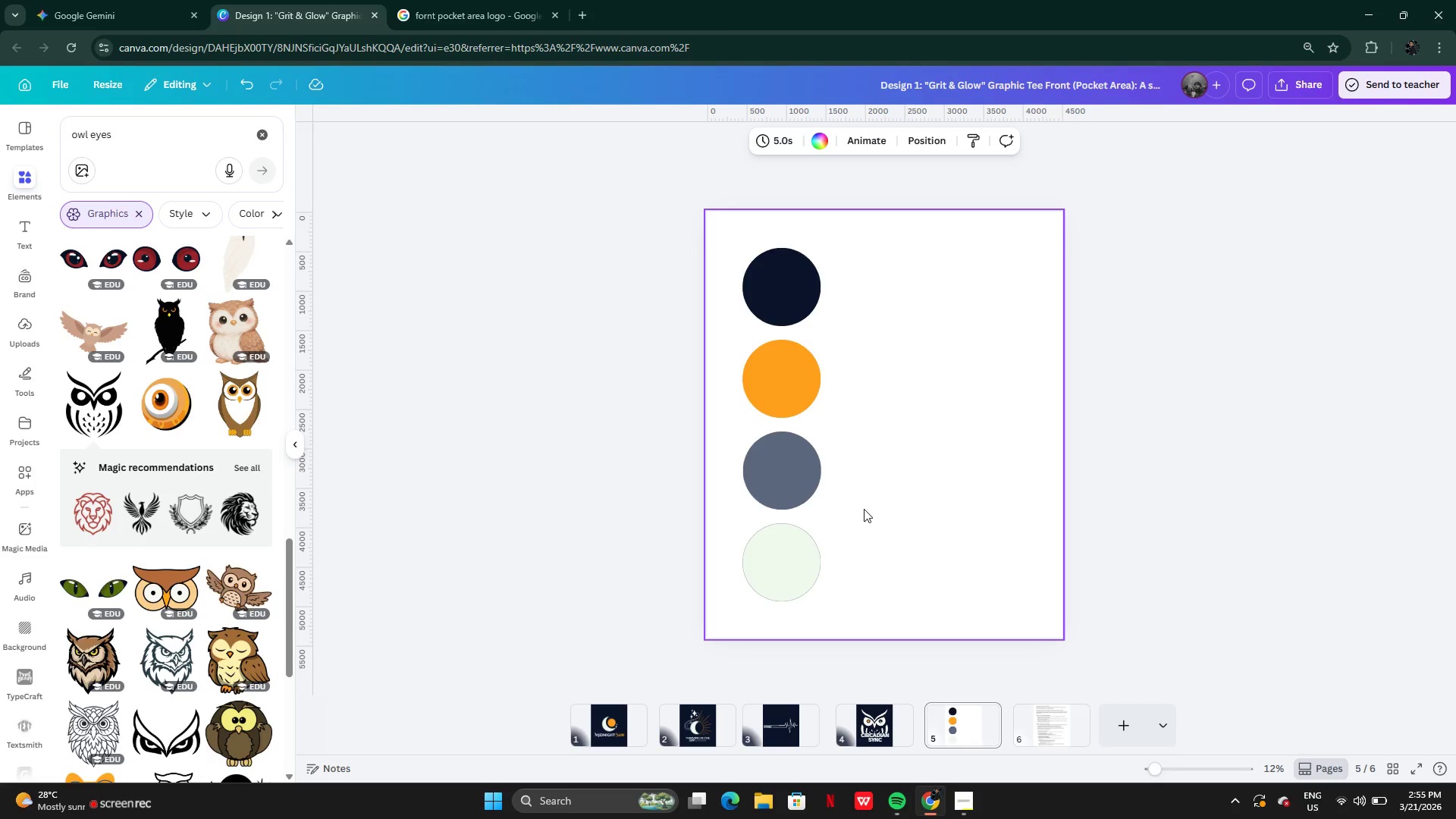 
left_click([758, 558])
 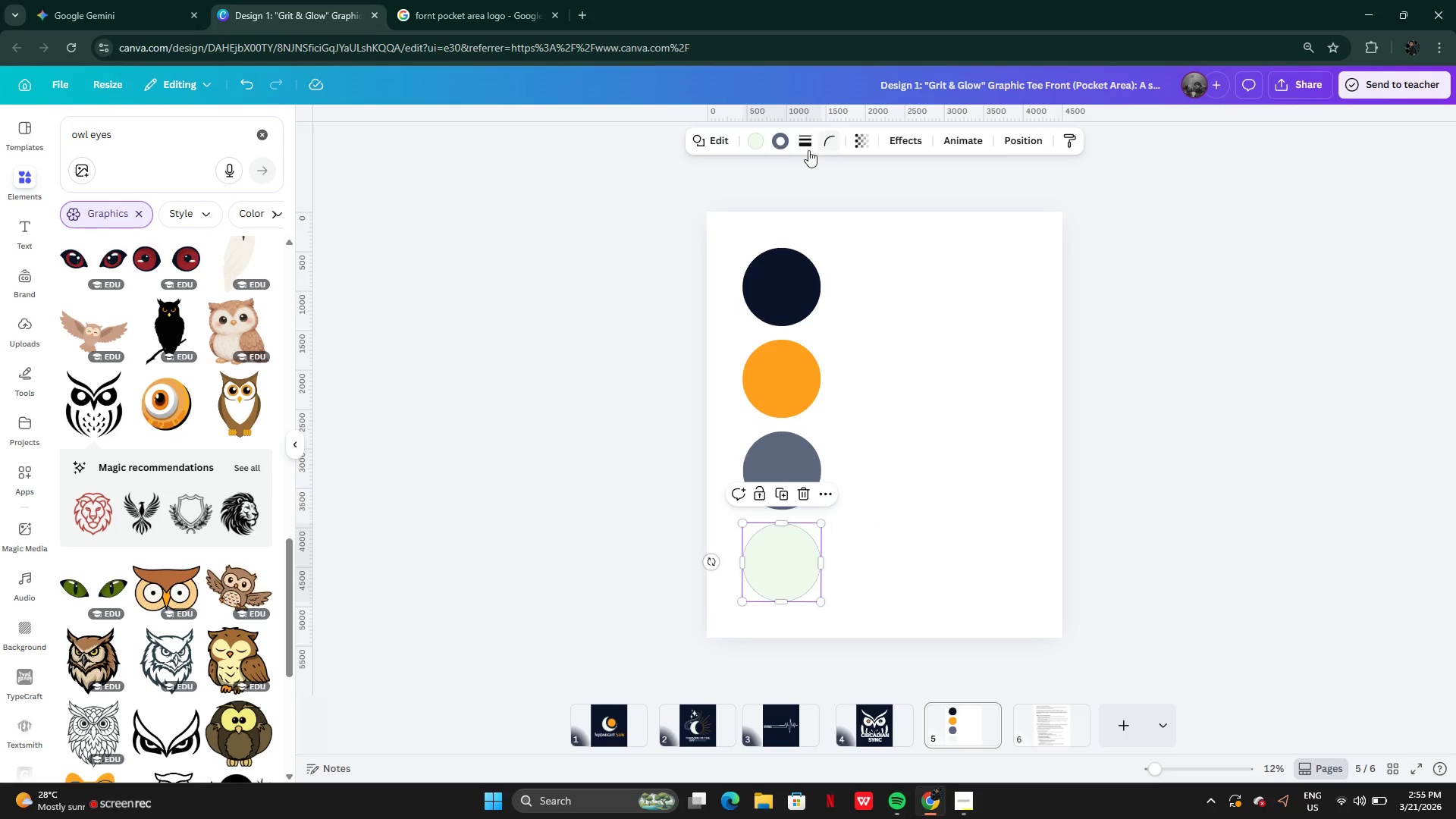 
left_click([801, 150])
 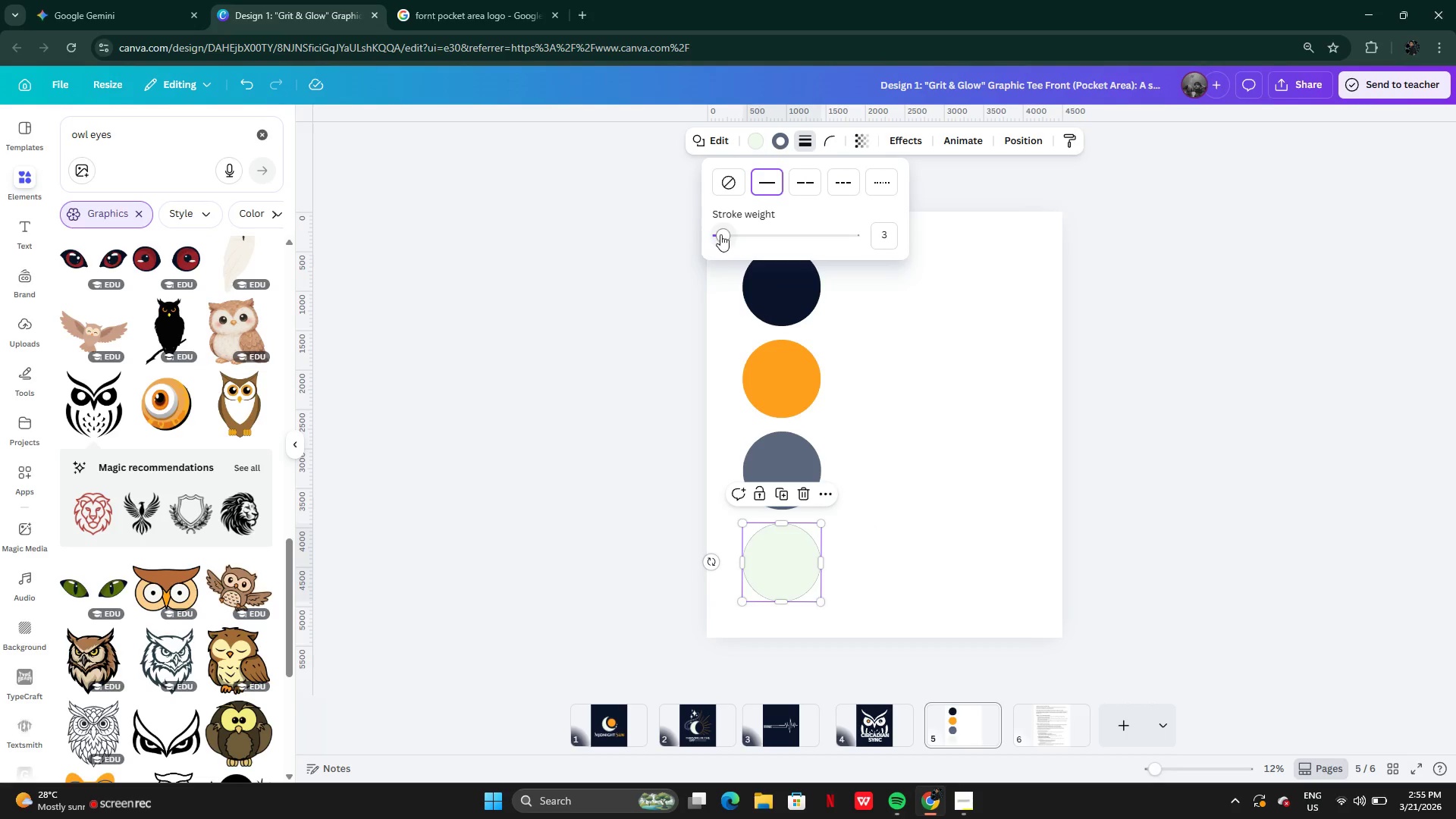 
left_click_drag(start_coordinate=[723, 234], to_coordinate=[739, 233])
 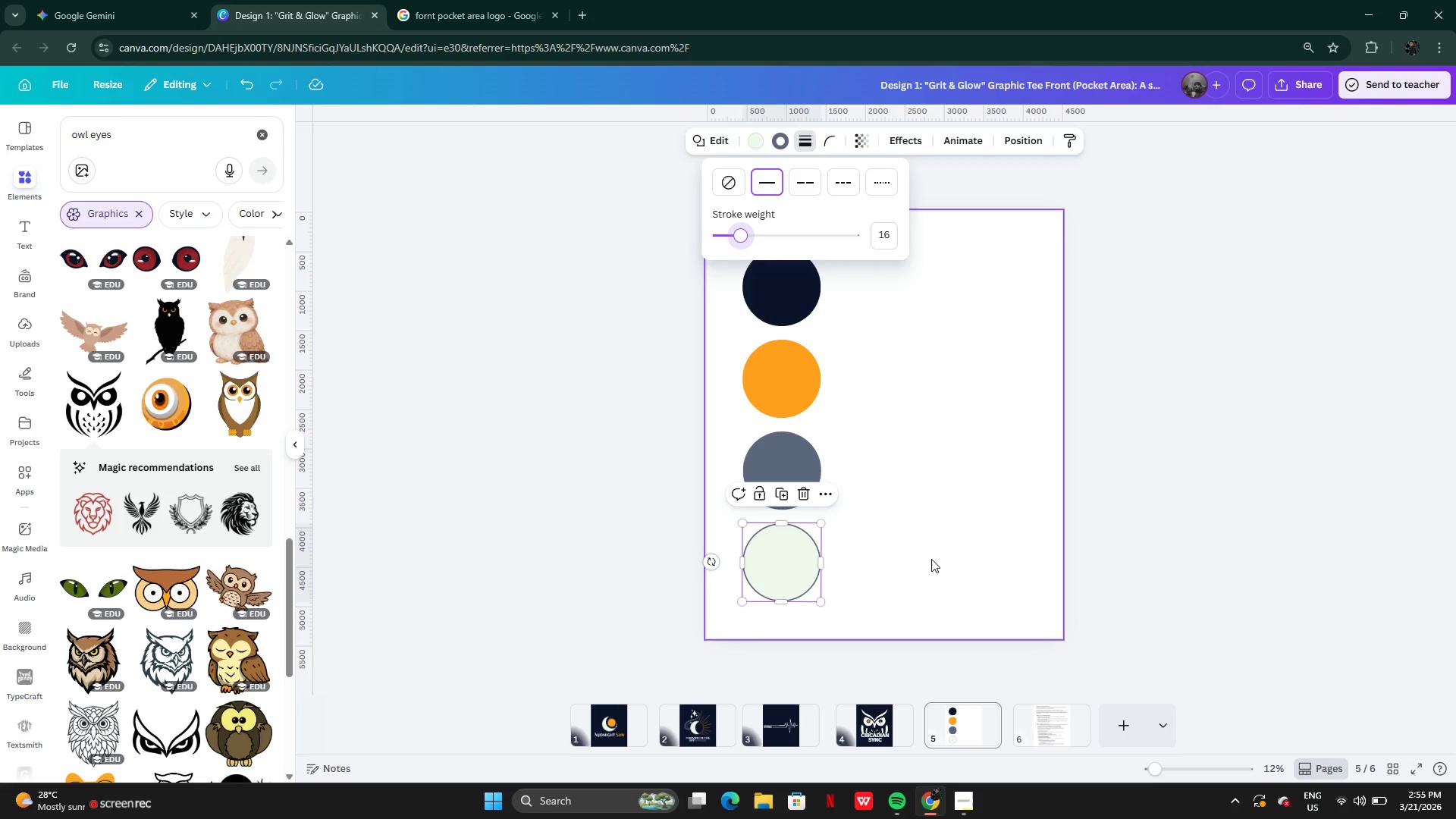 
left_click([930, 567])
 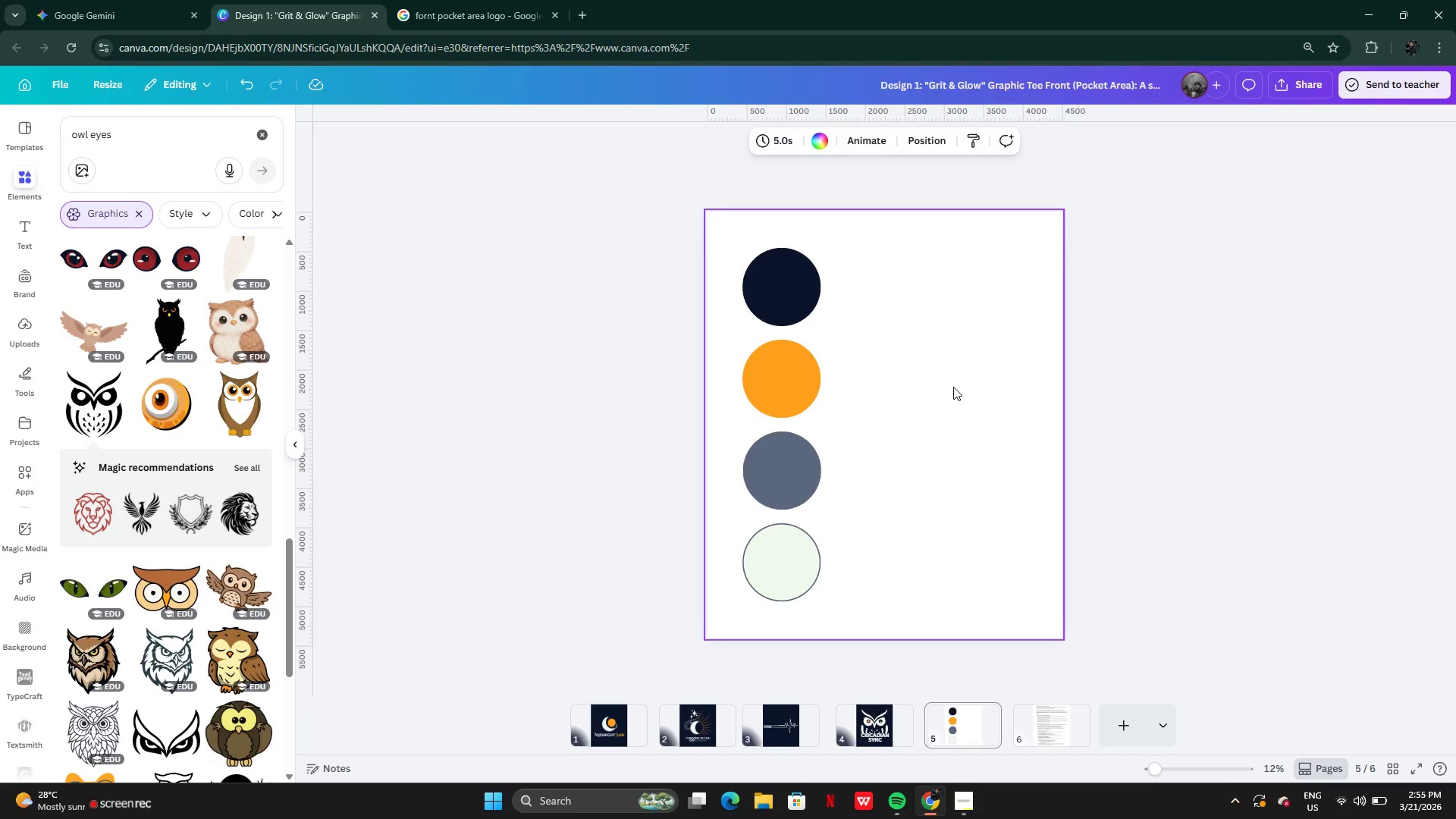 
wait(27.08)
 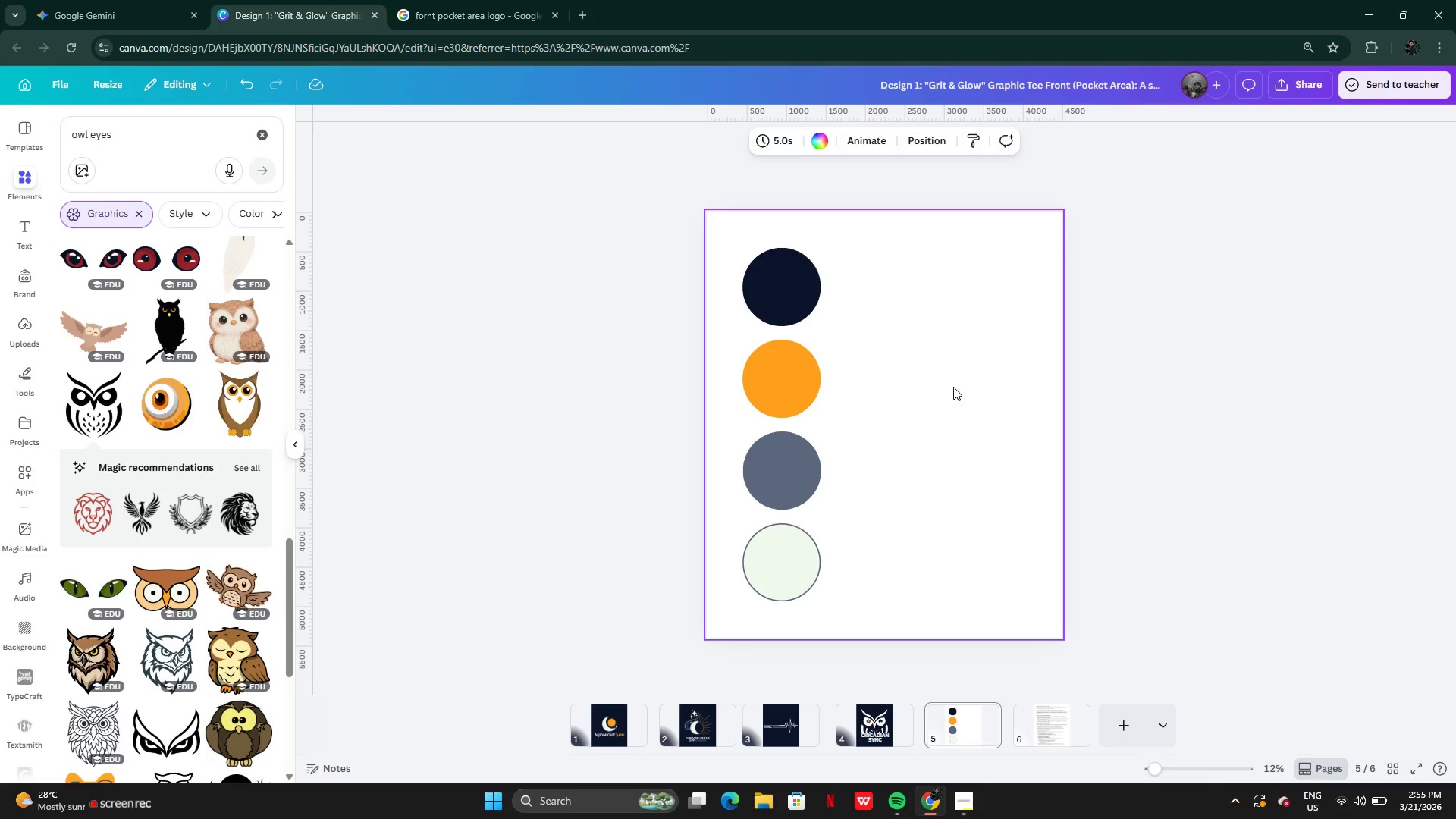 
double_click([770, 273])
 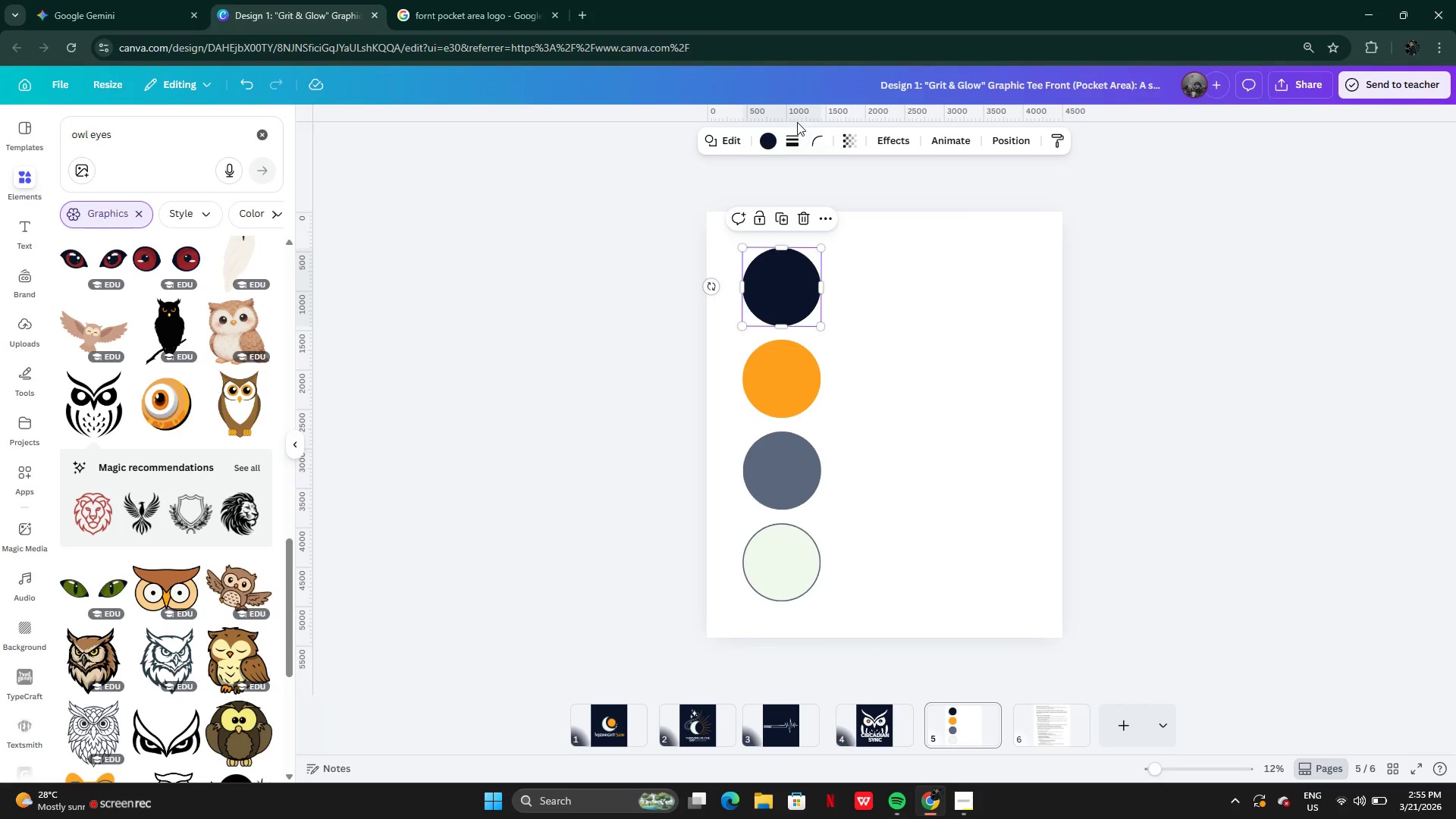 
left_click([775, 135])
 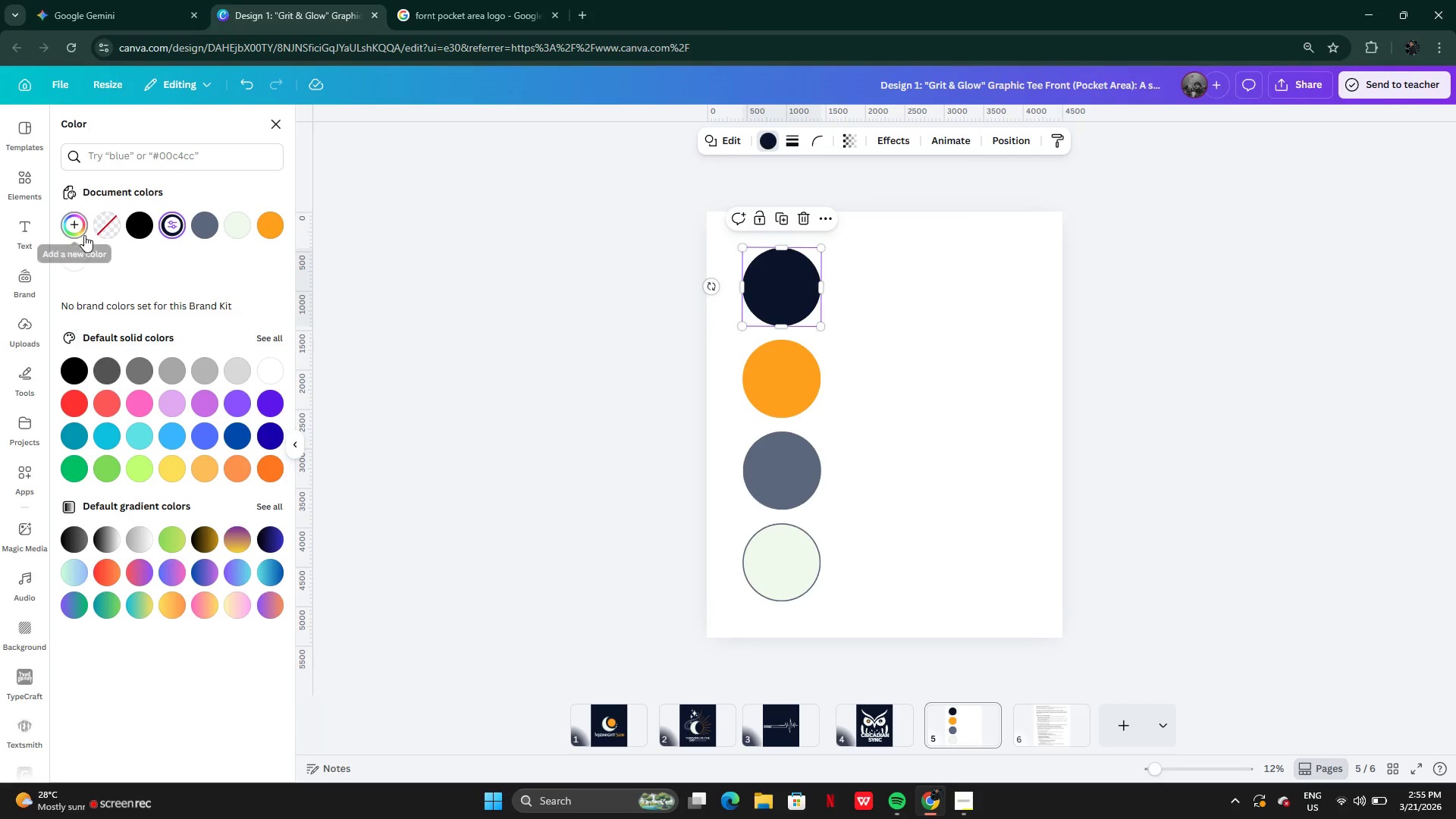 
left_click([81, 227])
 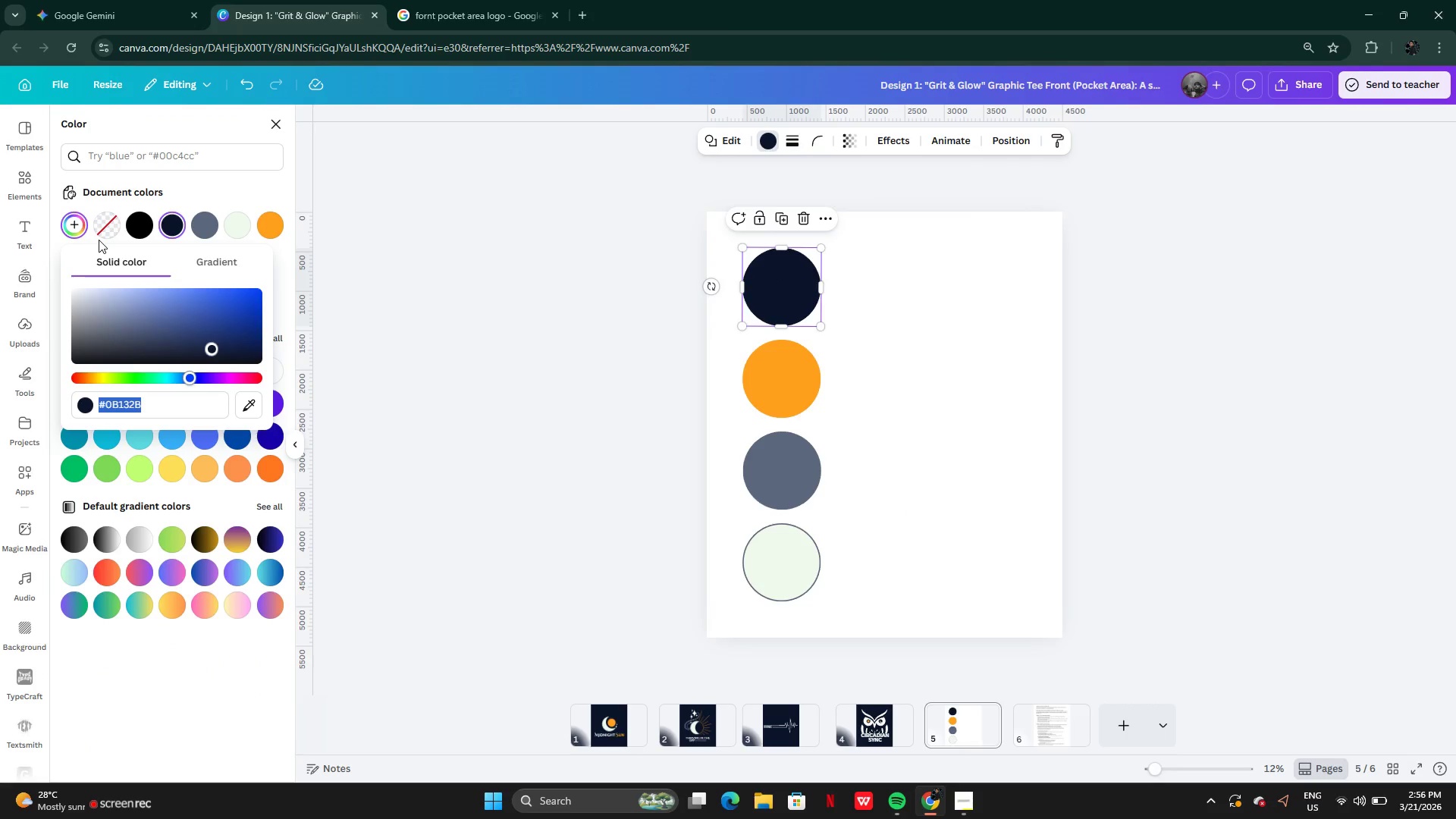 
key(Control+C)
 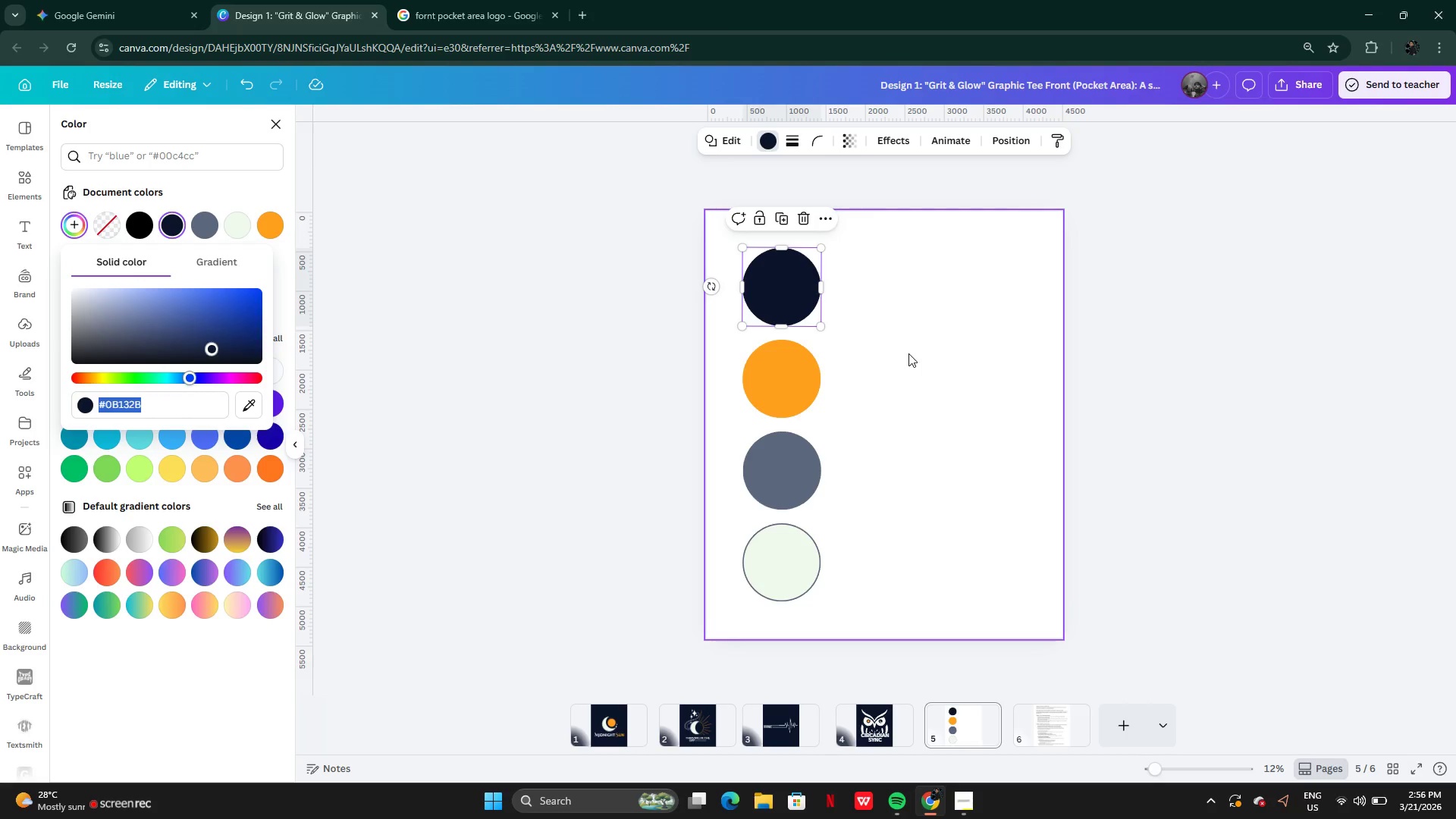 
left_click([908, 353])
 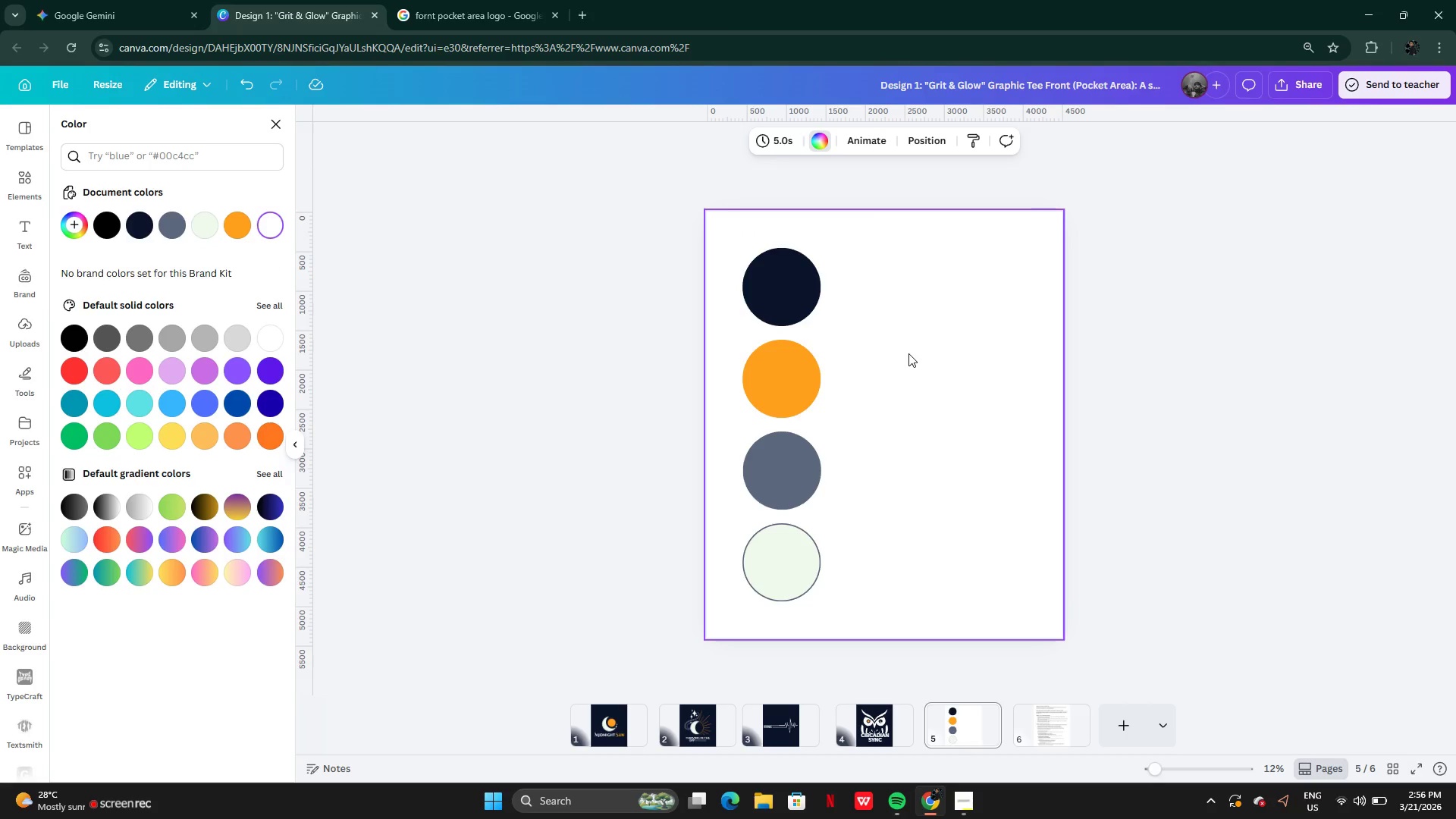 
key(Control+V)
 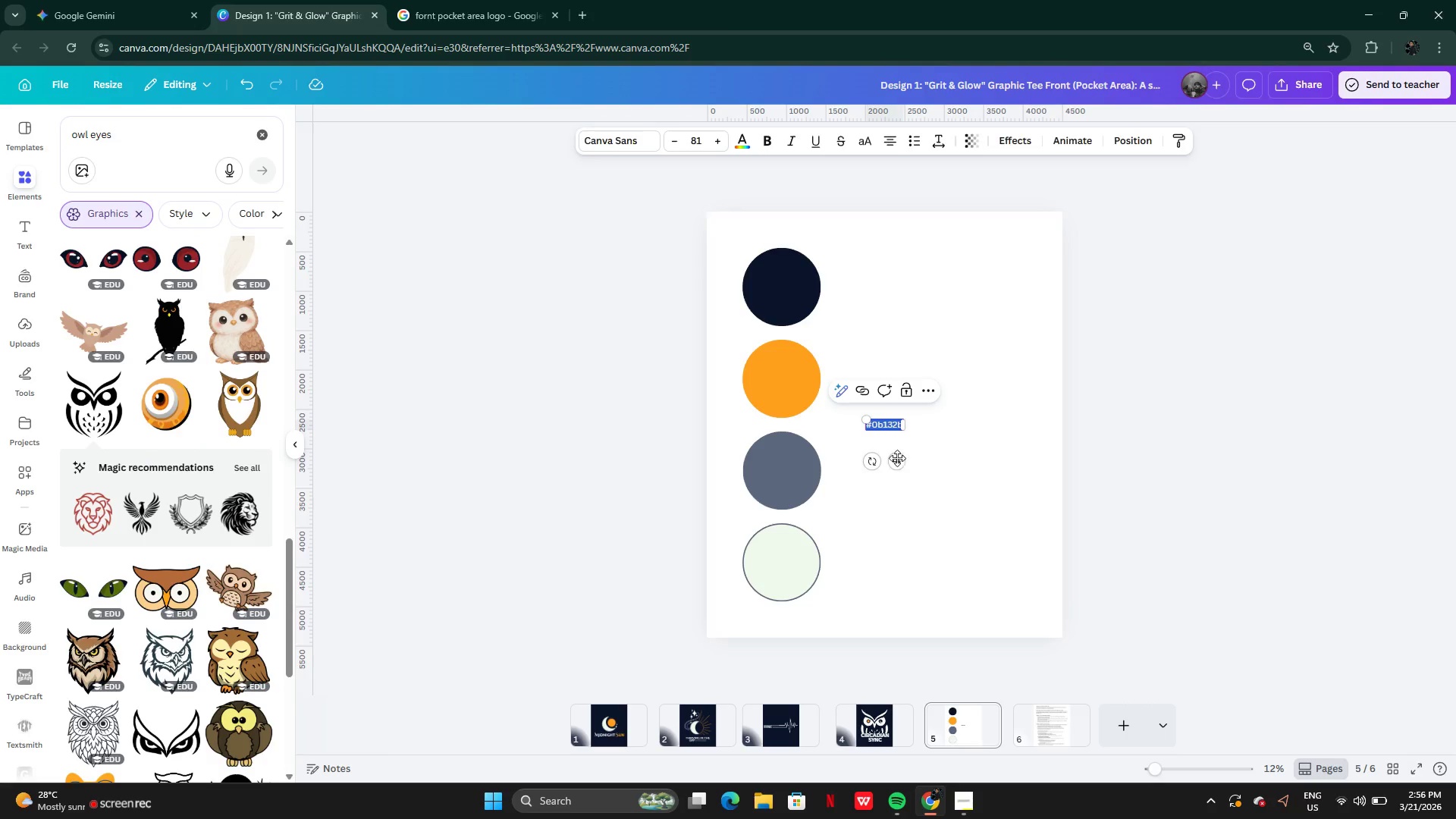 
left_click_drag(start_coordinate=[895, 460], to_coordinate=[959, 322])
 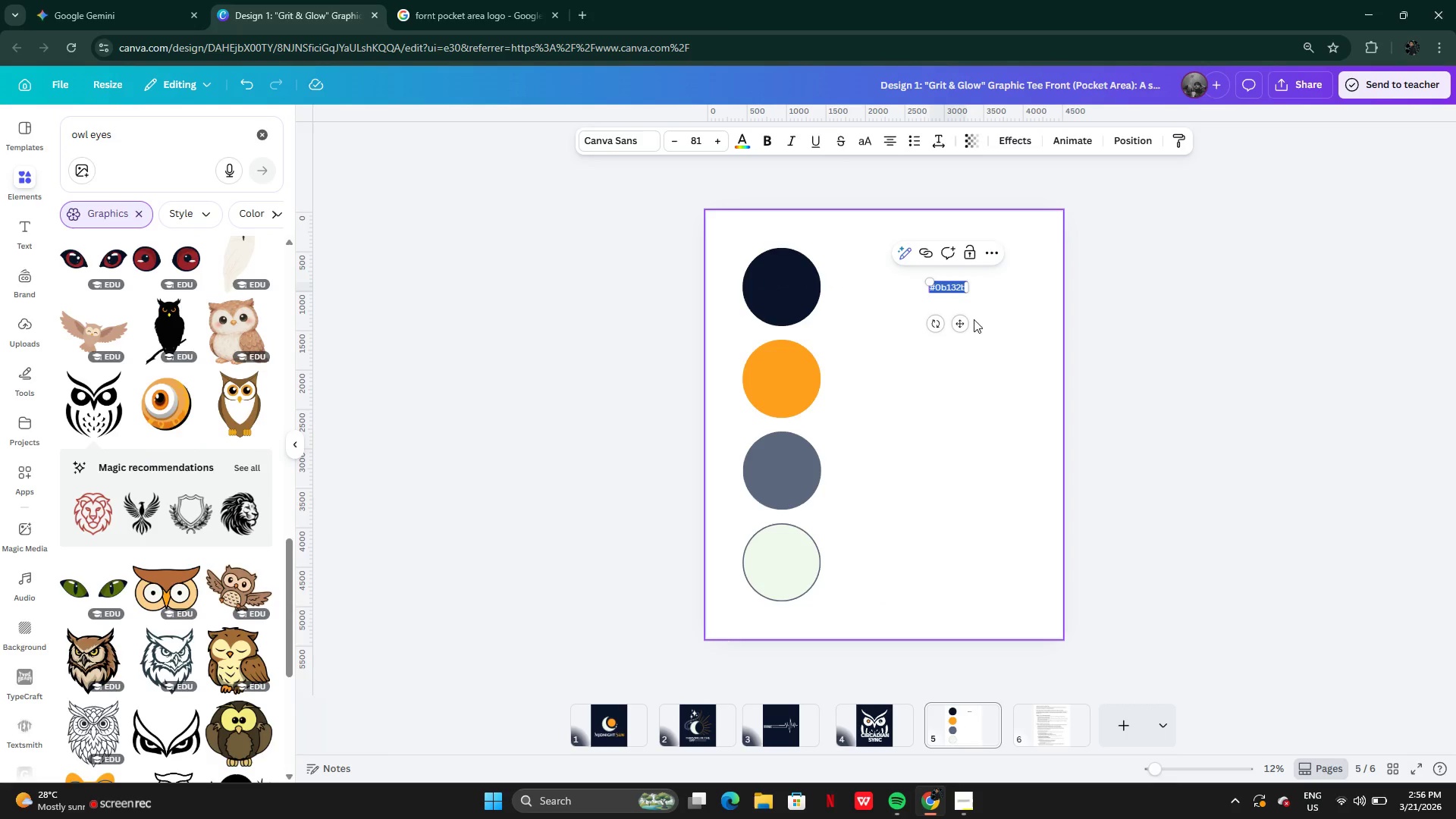 
left_click([1167, 347])
 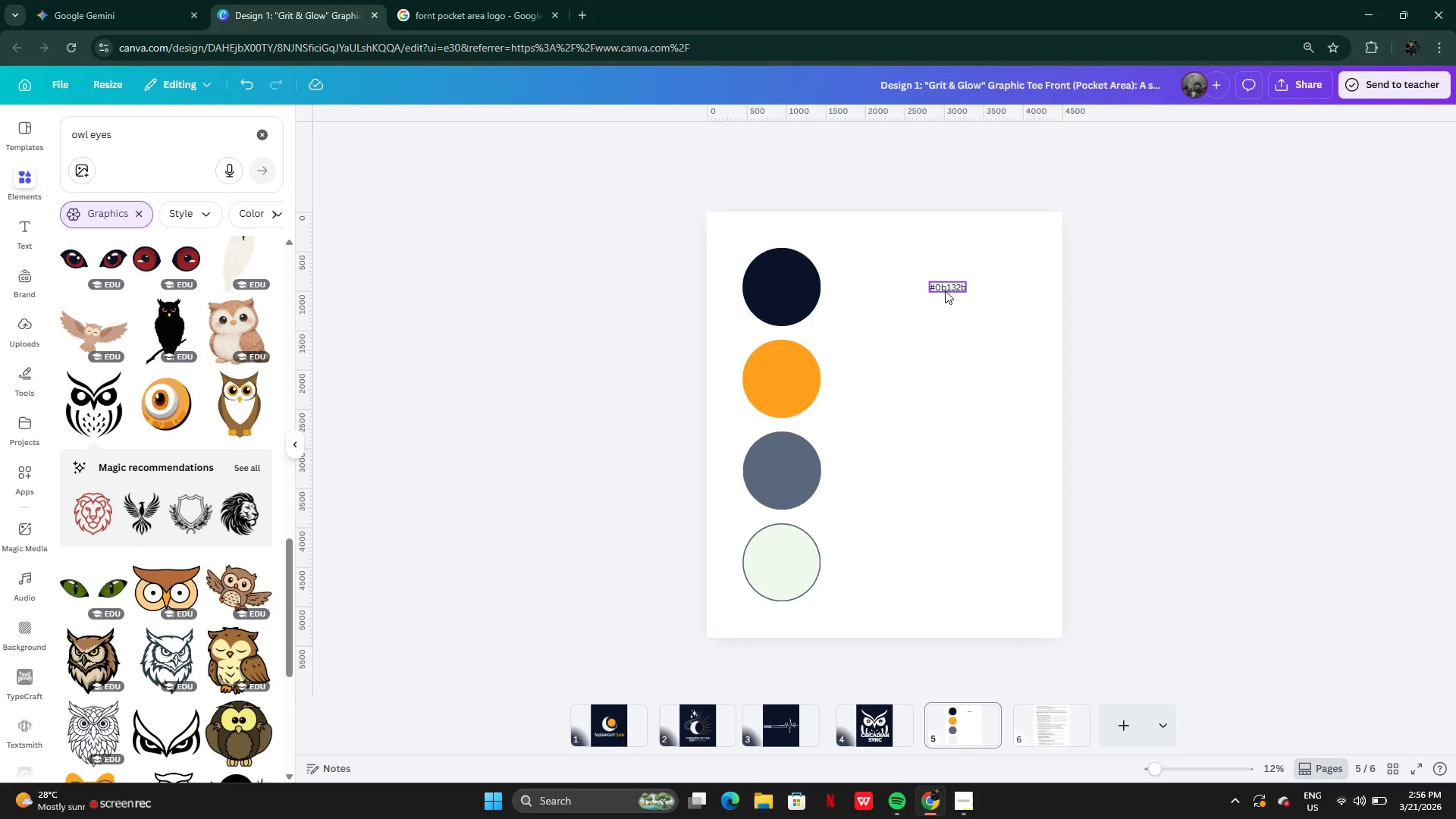 
wait(5.94)
 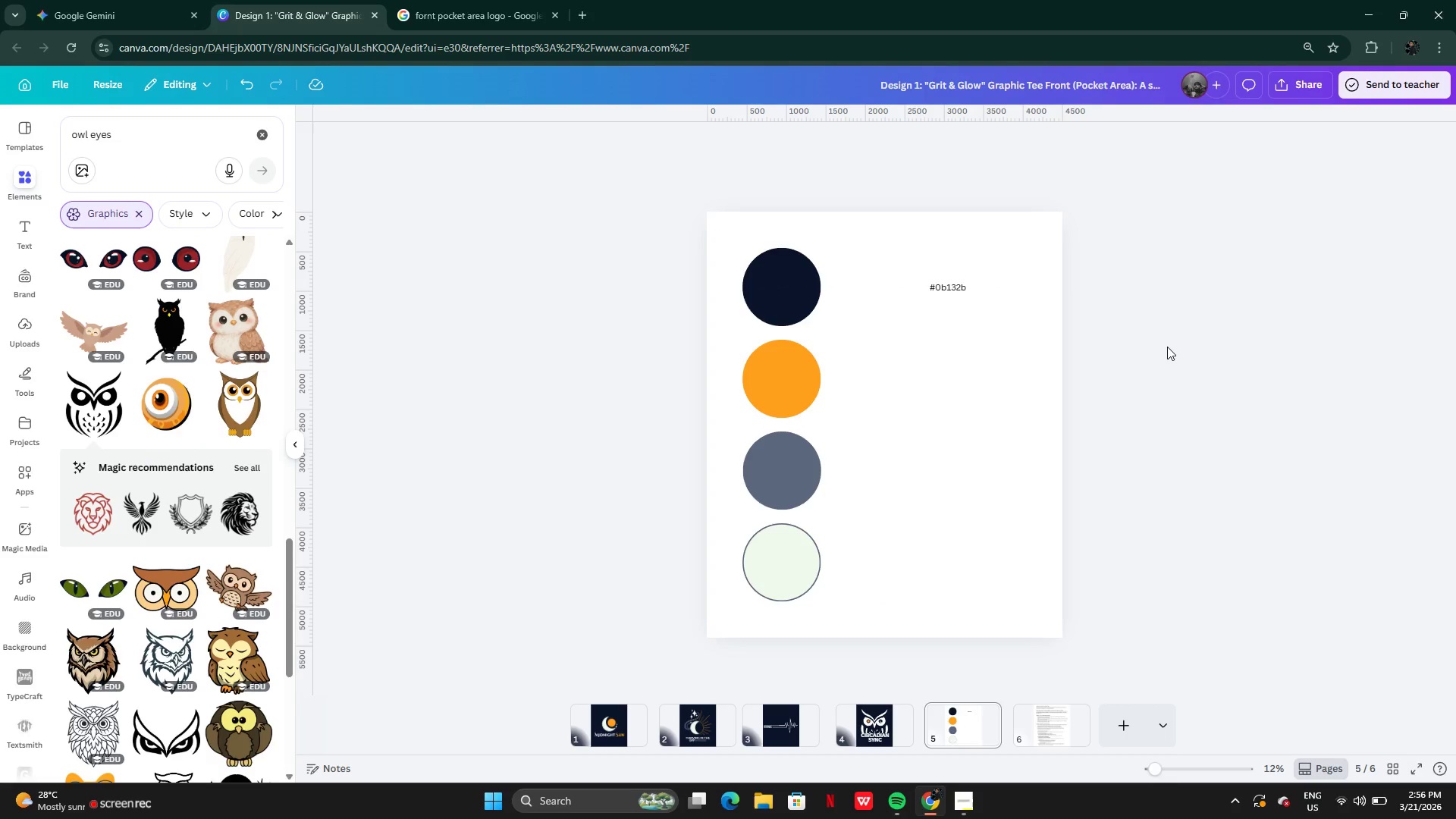 
left_click_drag(start_coordinate=[946, 290], to_coordinate=[996, 280])
 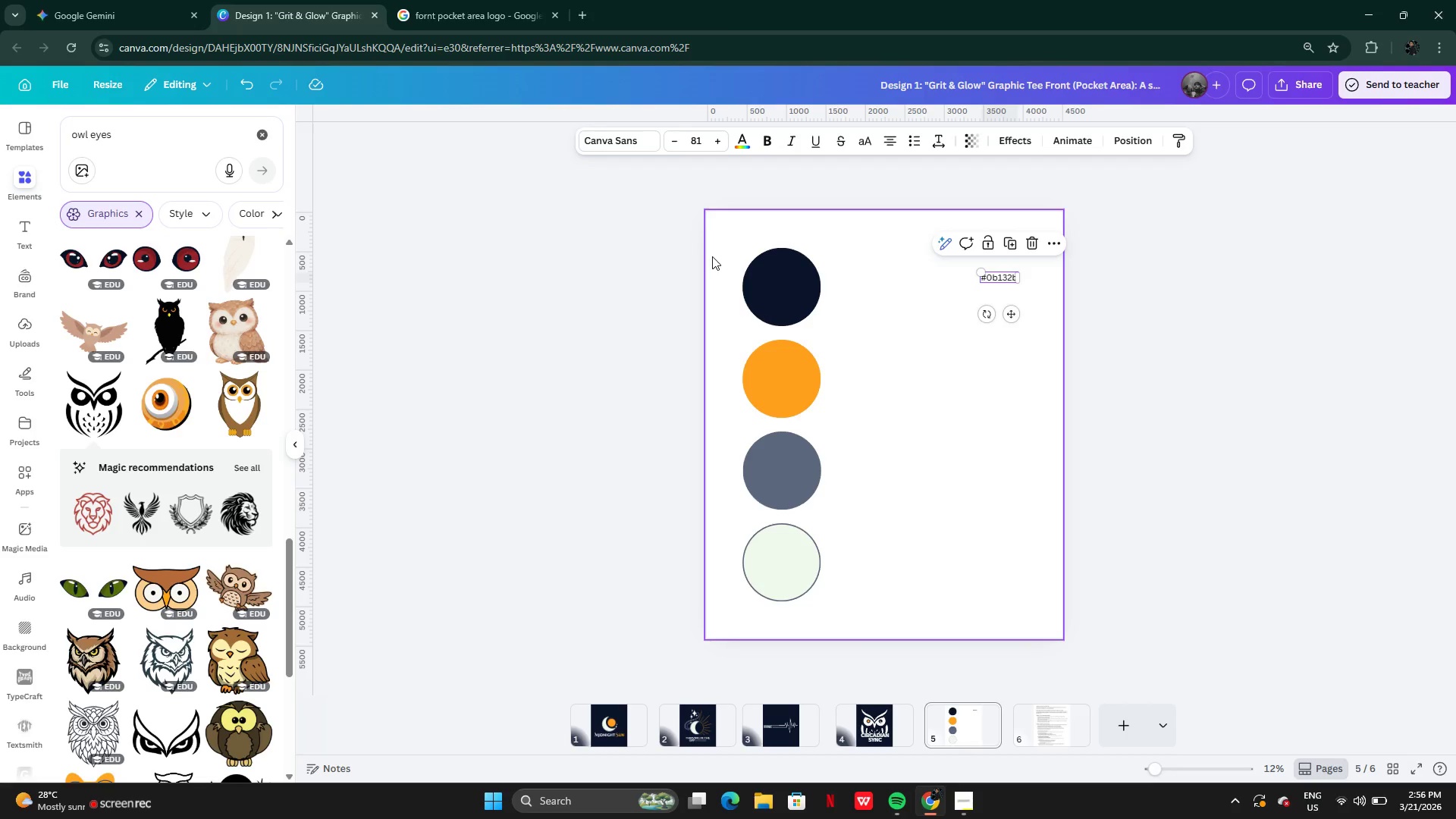 
left_click_drag(start_coordinate=[712, 256], to_coordinate=[824, 631])
 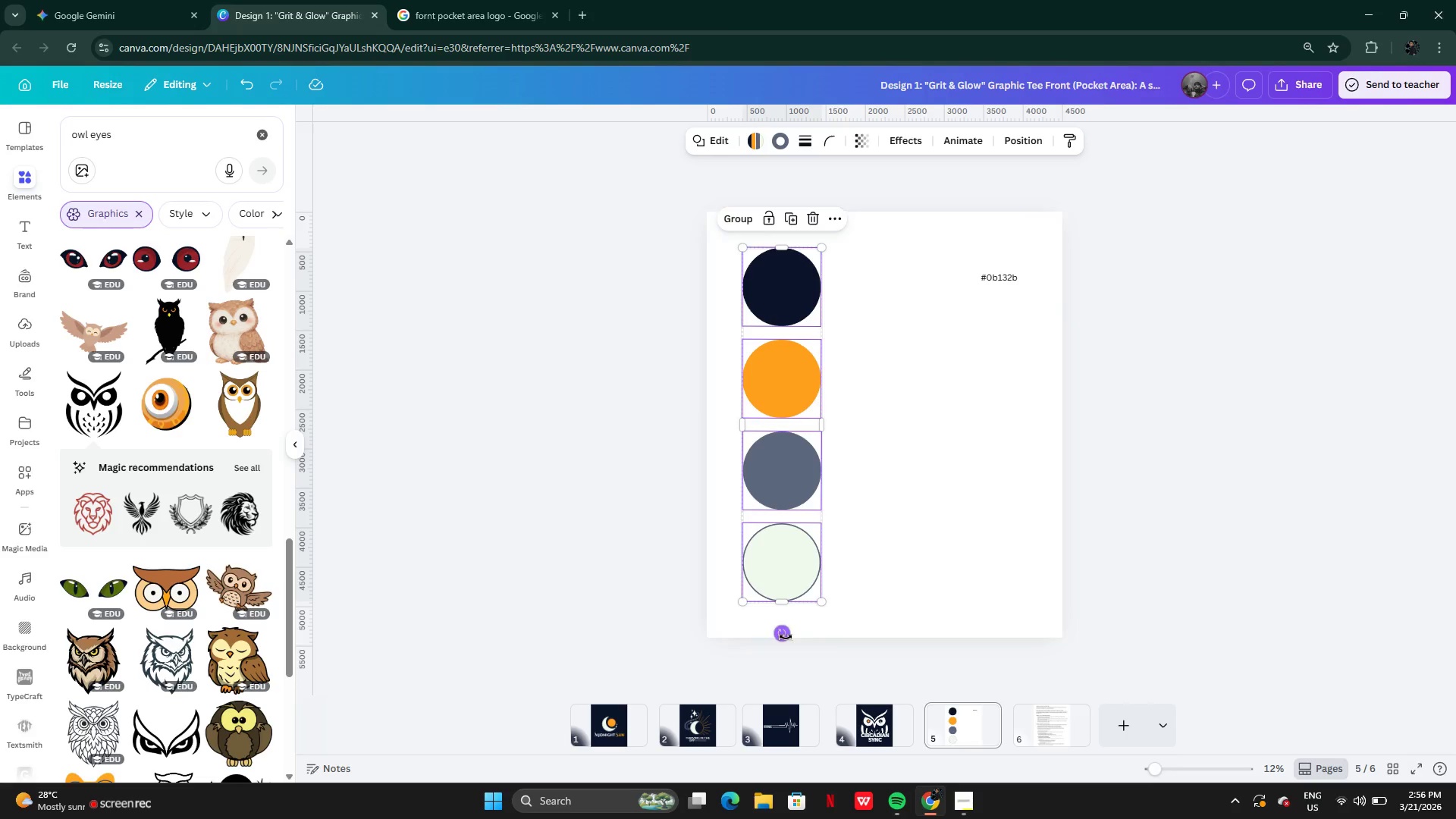 
left_click_drag(start_coordinate=[786, 637], to_coordinate=[896, 421])
 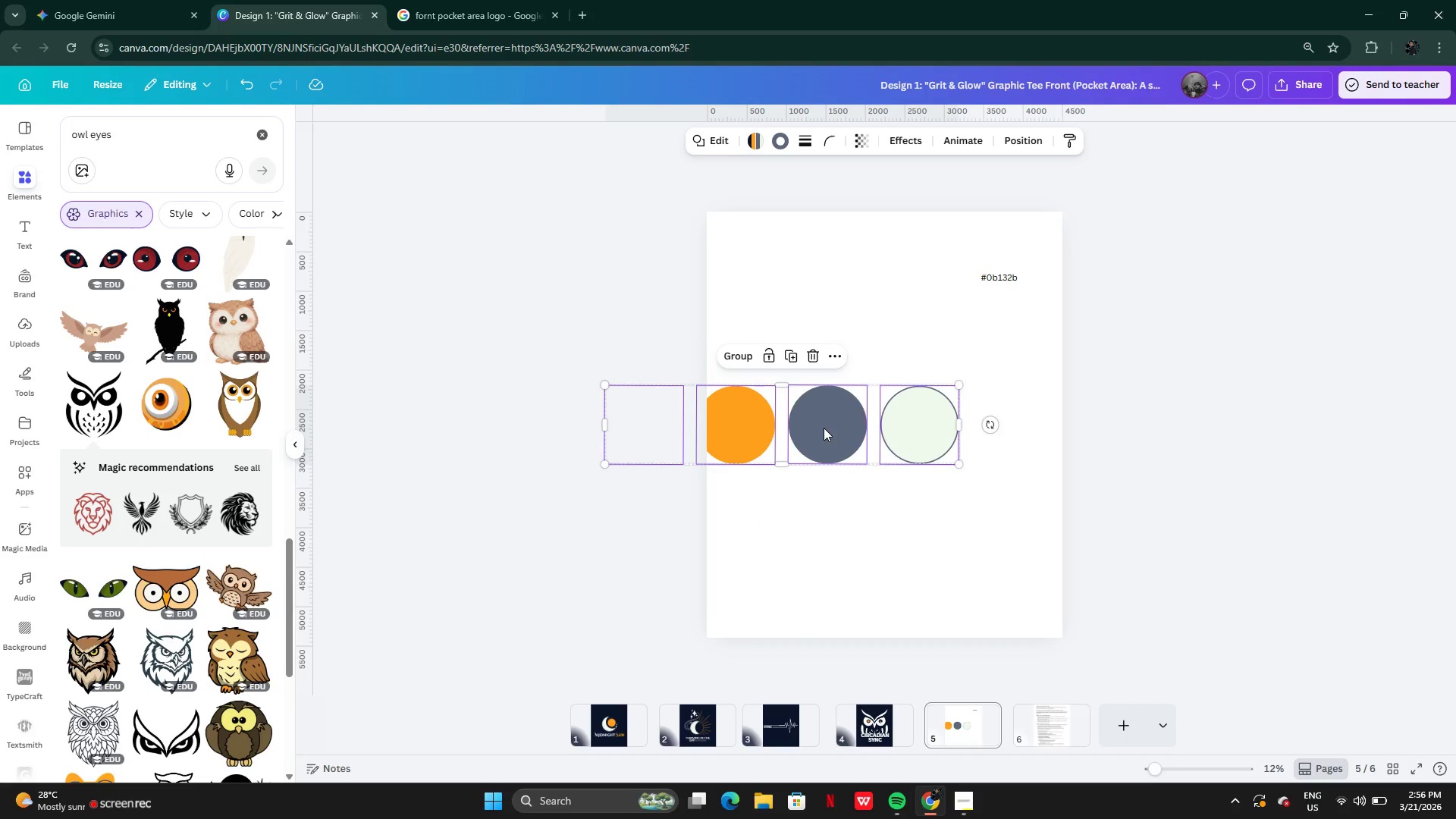 
left_click_drag(start_coordinate=[824, 428], to_coordinate=[923, 428])
 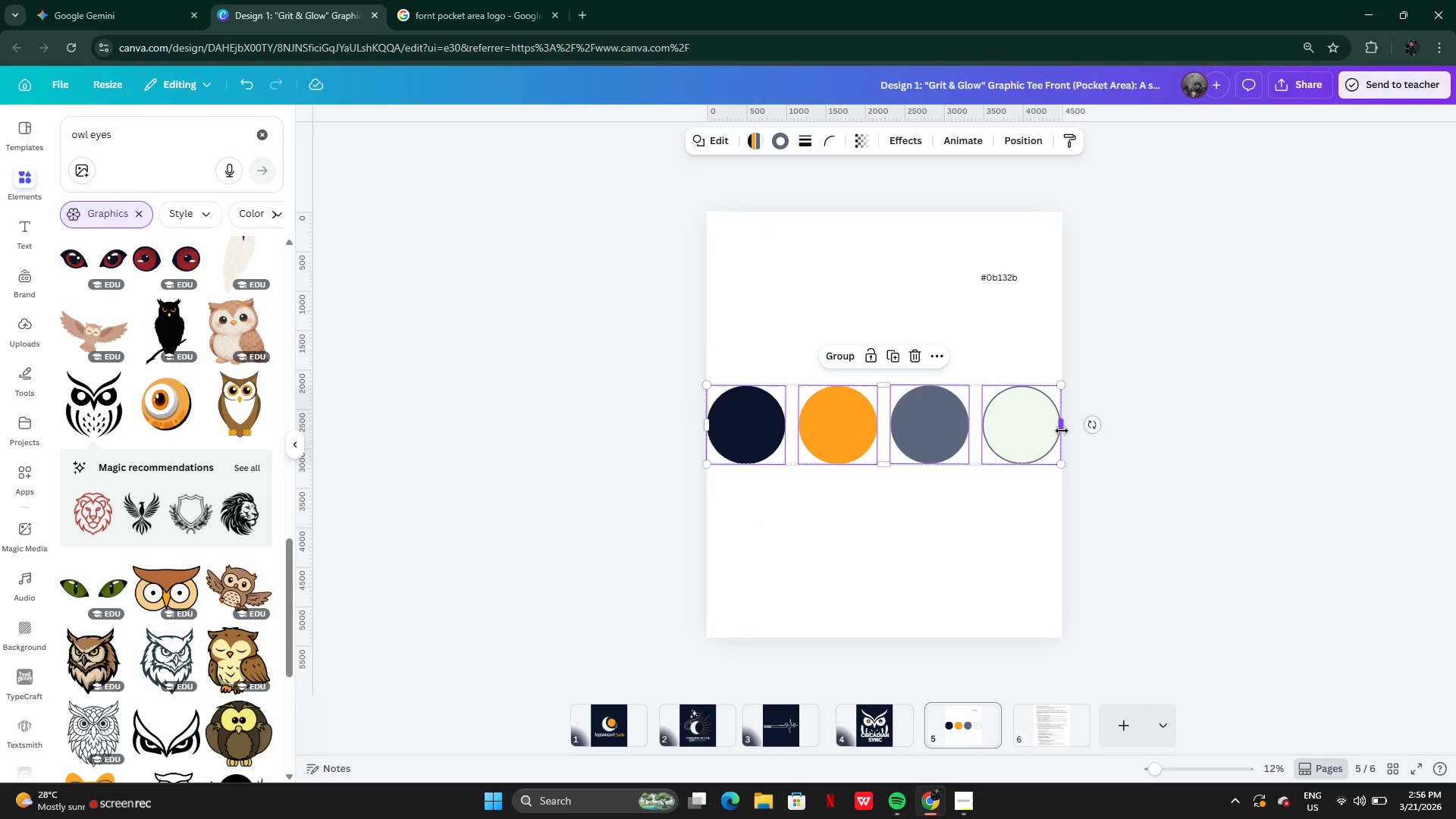 
left_click_drag(start_coordinate=[1062, 431], to_coordinate=[946, 420])
 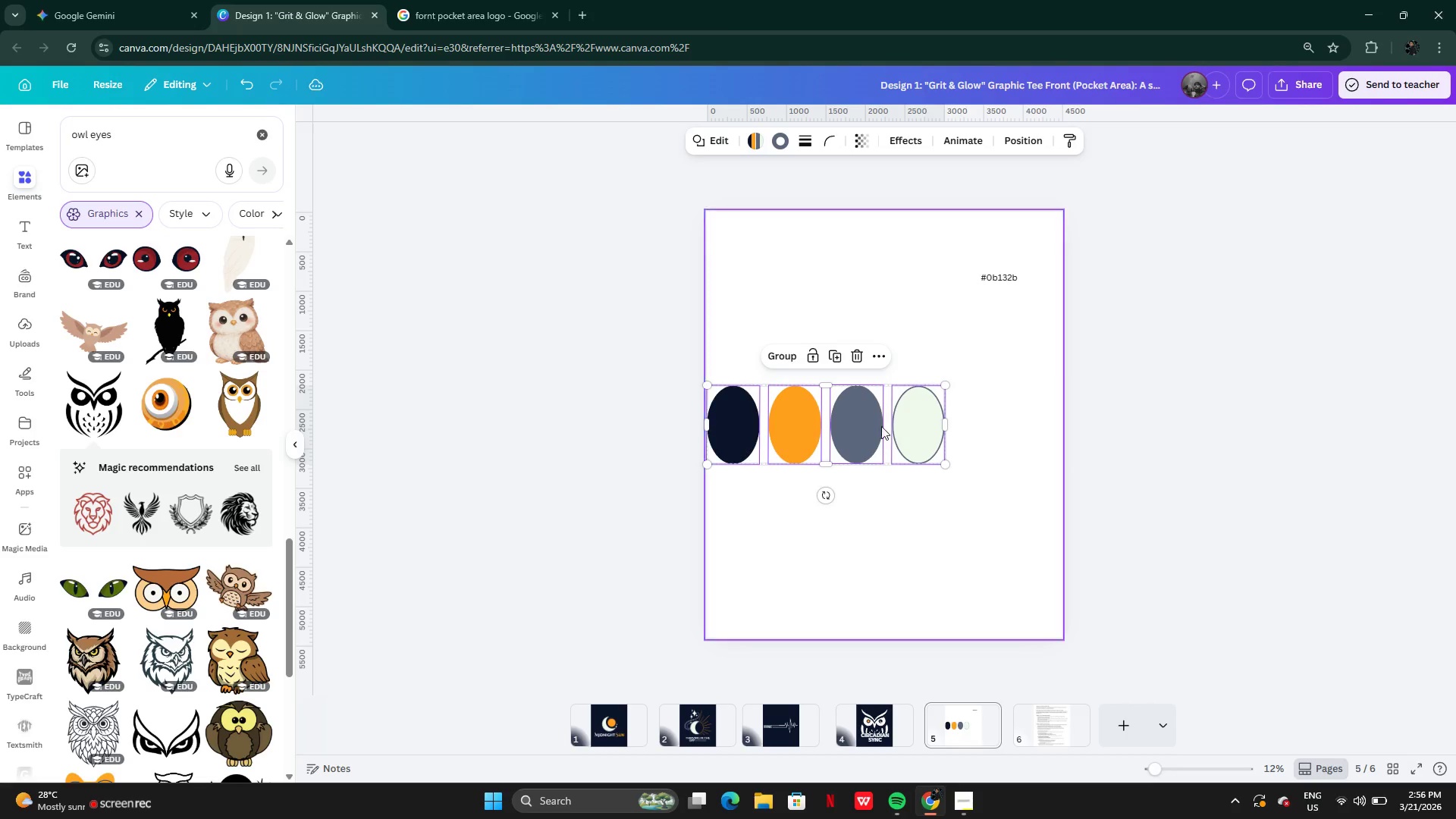 
left_click_drag(start_coordinate=[858, 428], to_coordinate=[913, 428])
 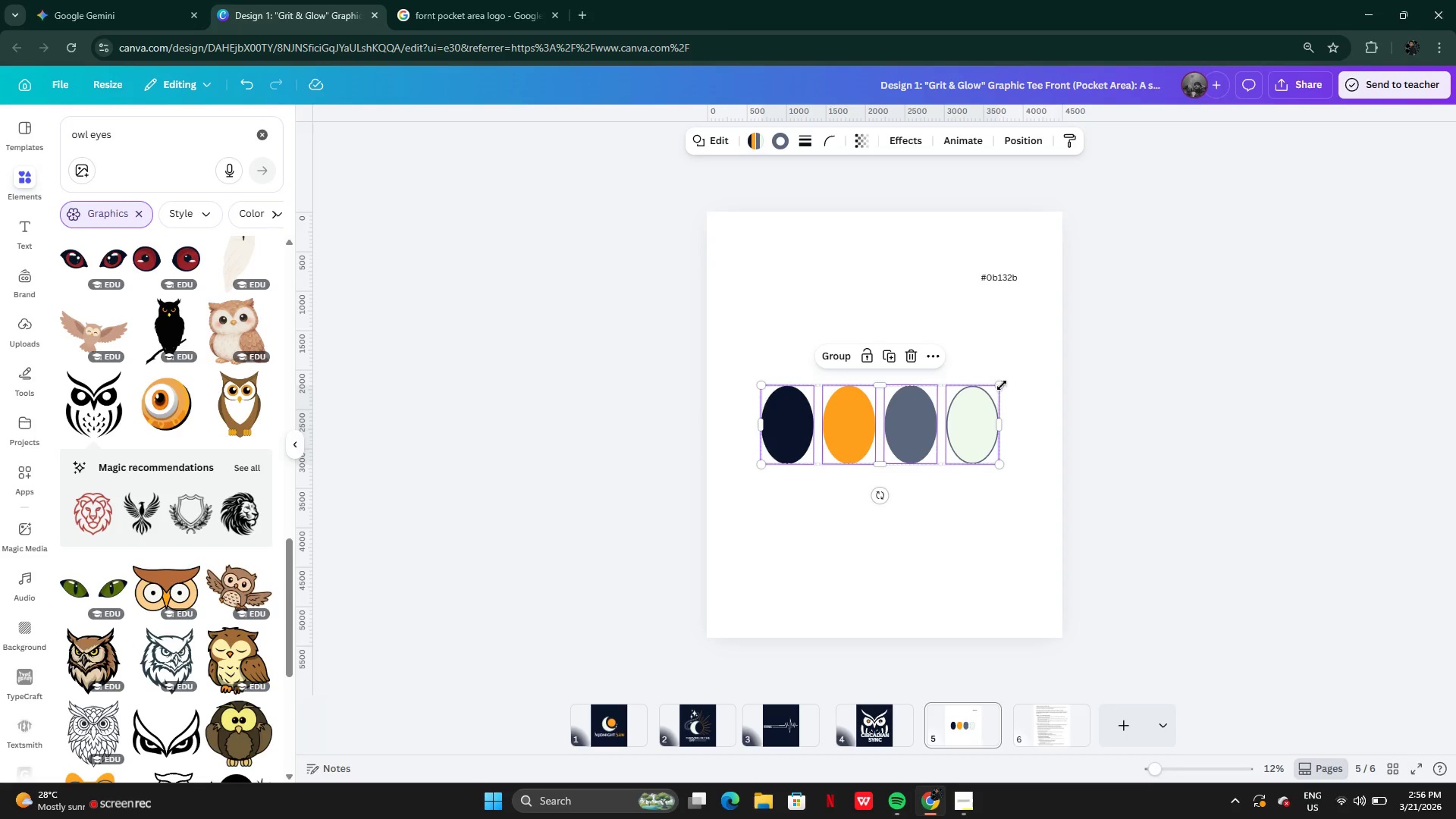 
left_click_drag(start_coordinate=[999, 388], to_coordinate=[1032, 340])
 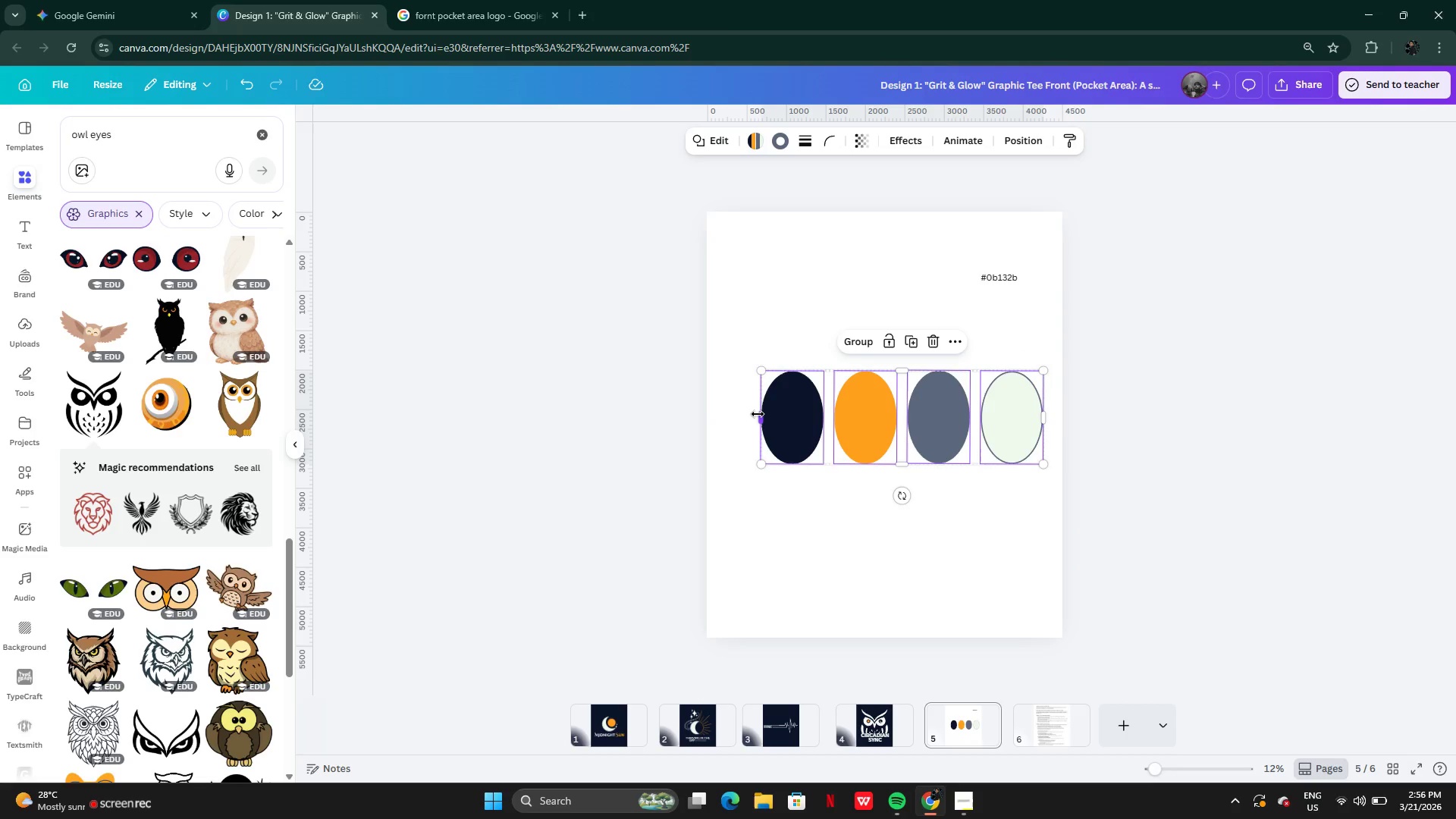 
left_click_drag(start_coordinate=[759, 415], to_coordinate=[717, 405])
 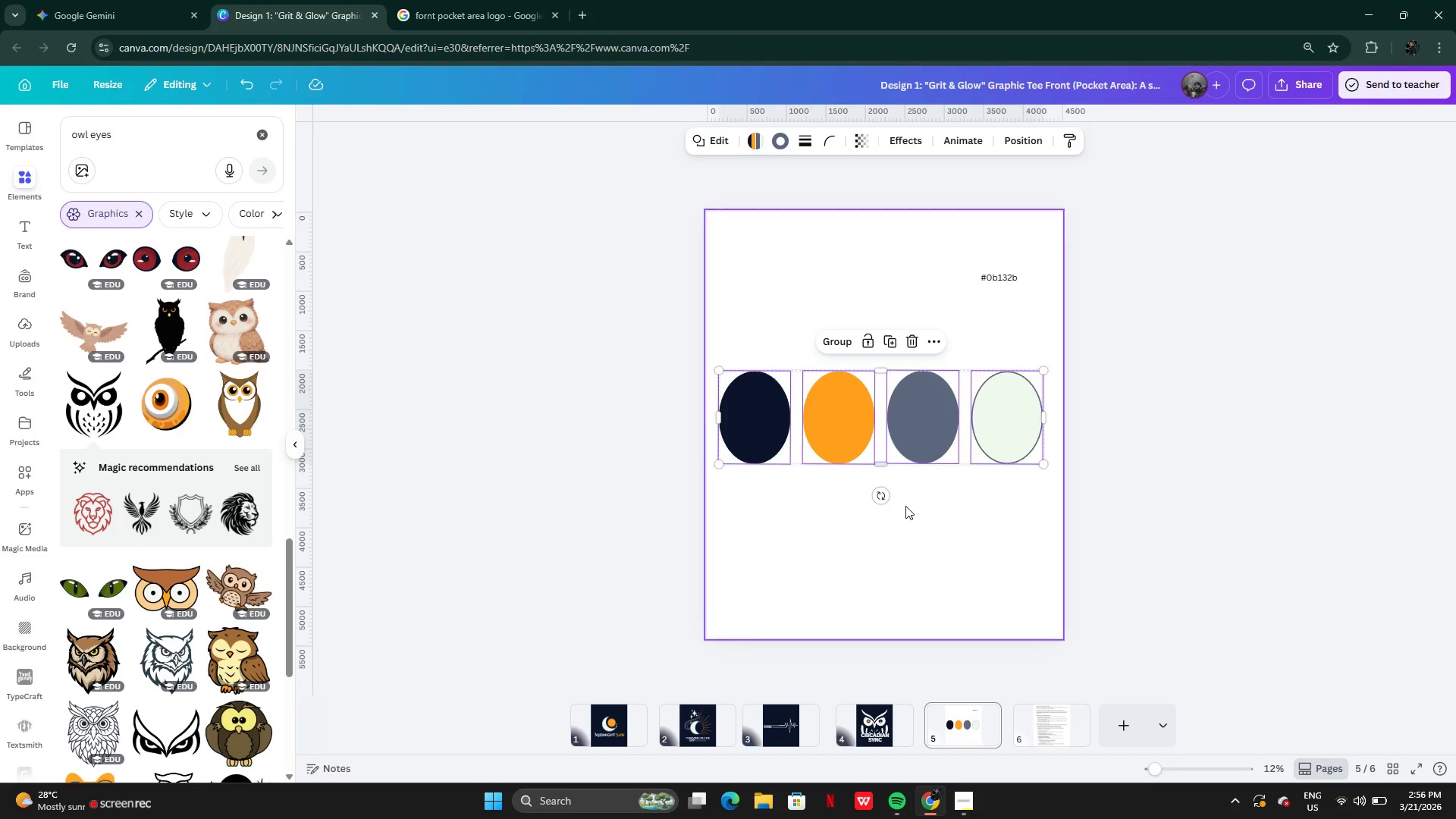 
left_click_drag(start_coordinate=[883, 465], to_coordinate=[883, 443])
 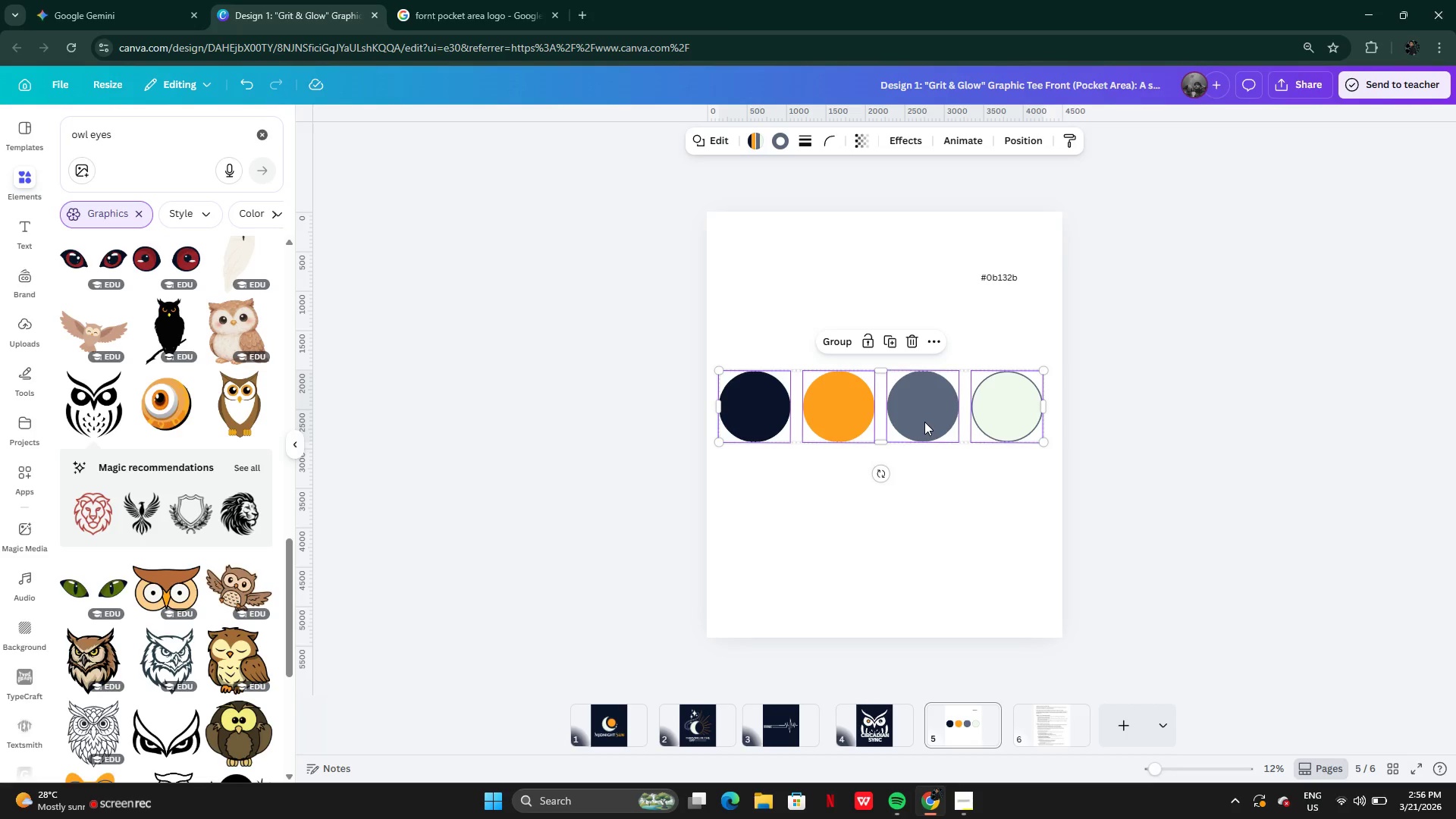 
left_click_drag(start_coordinate=[924, 422], to_coordinate=[924, 430])
 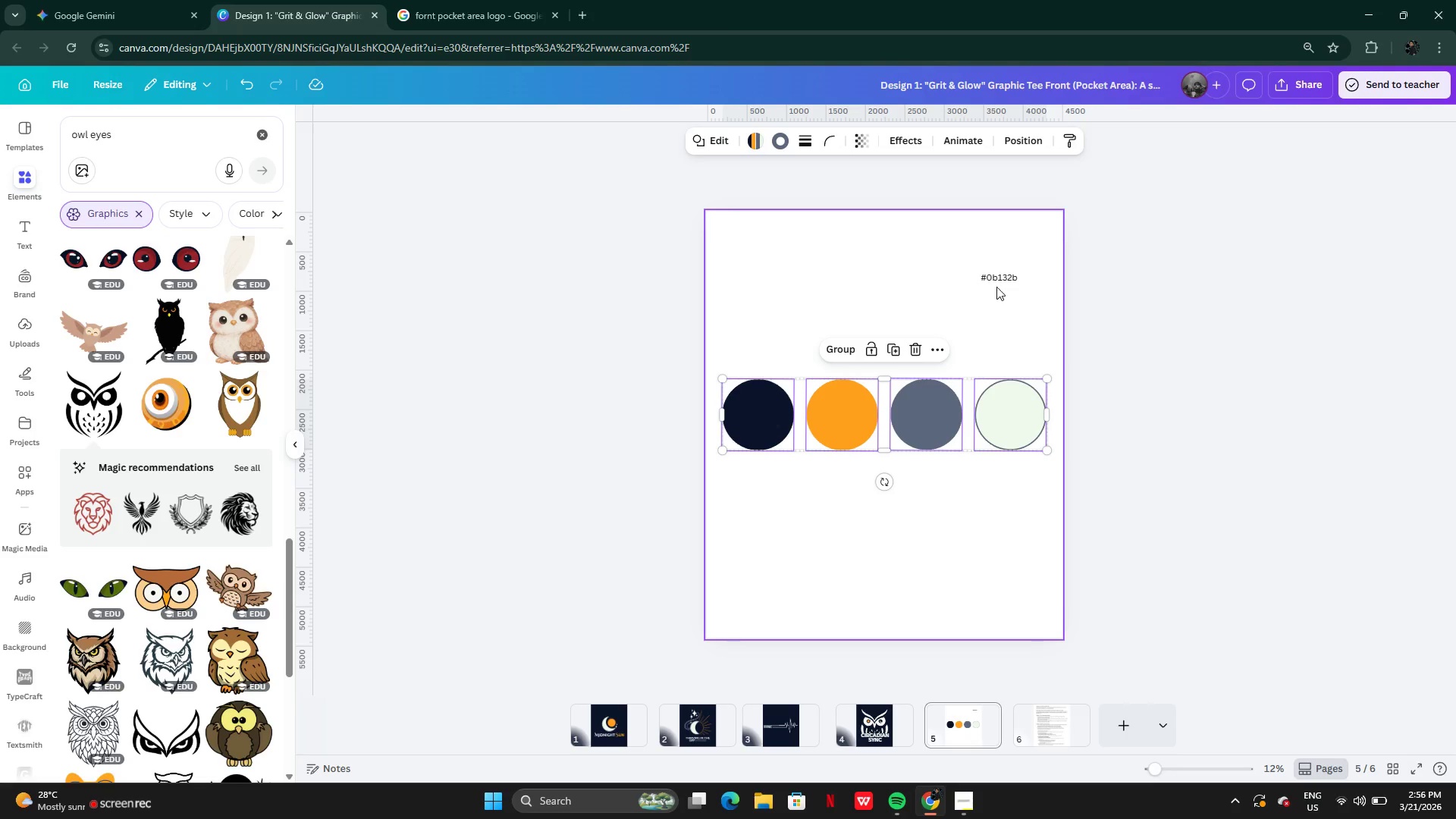 
left_click([996, 281])
 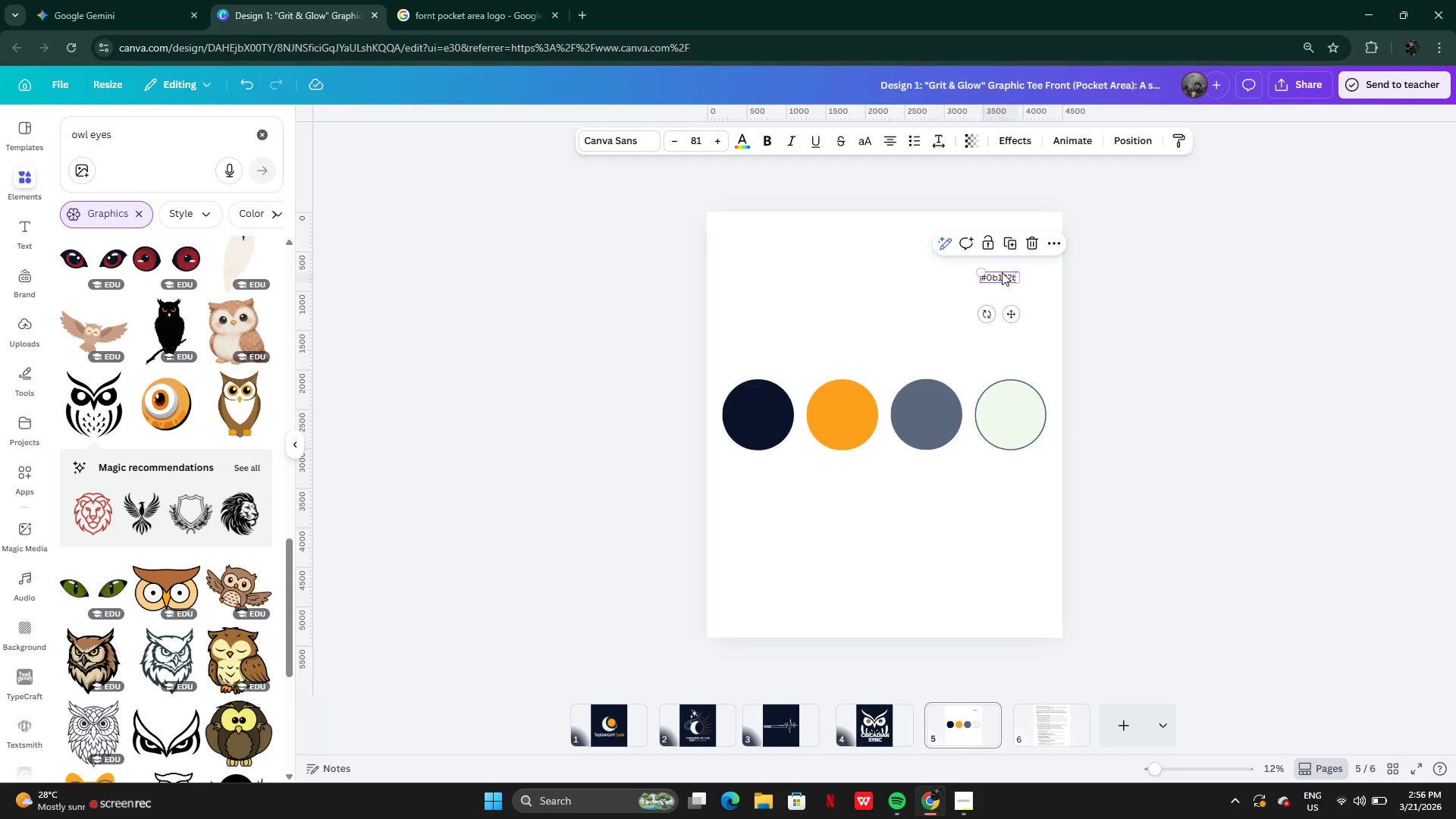 
left_click_drag(start_coordinate=[1002, 272], to_coordinate=[759, 472])
 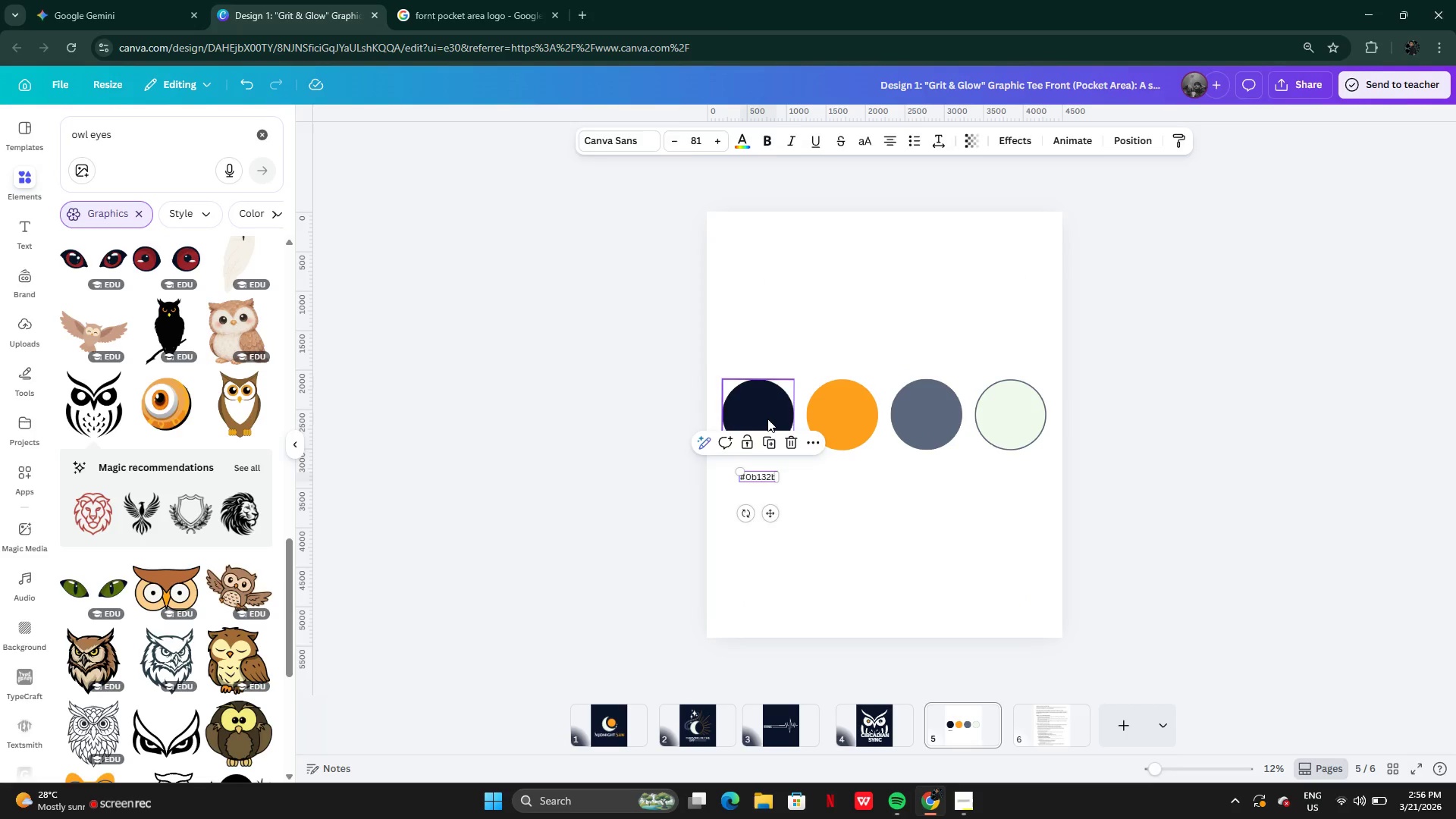 
left_click([767, 419])
 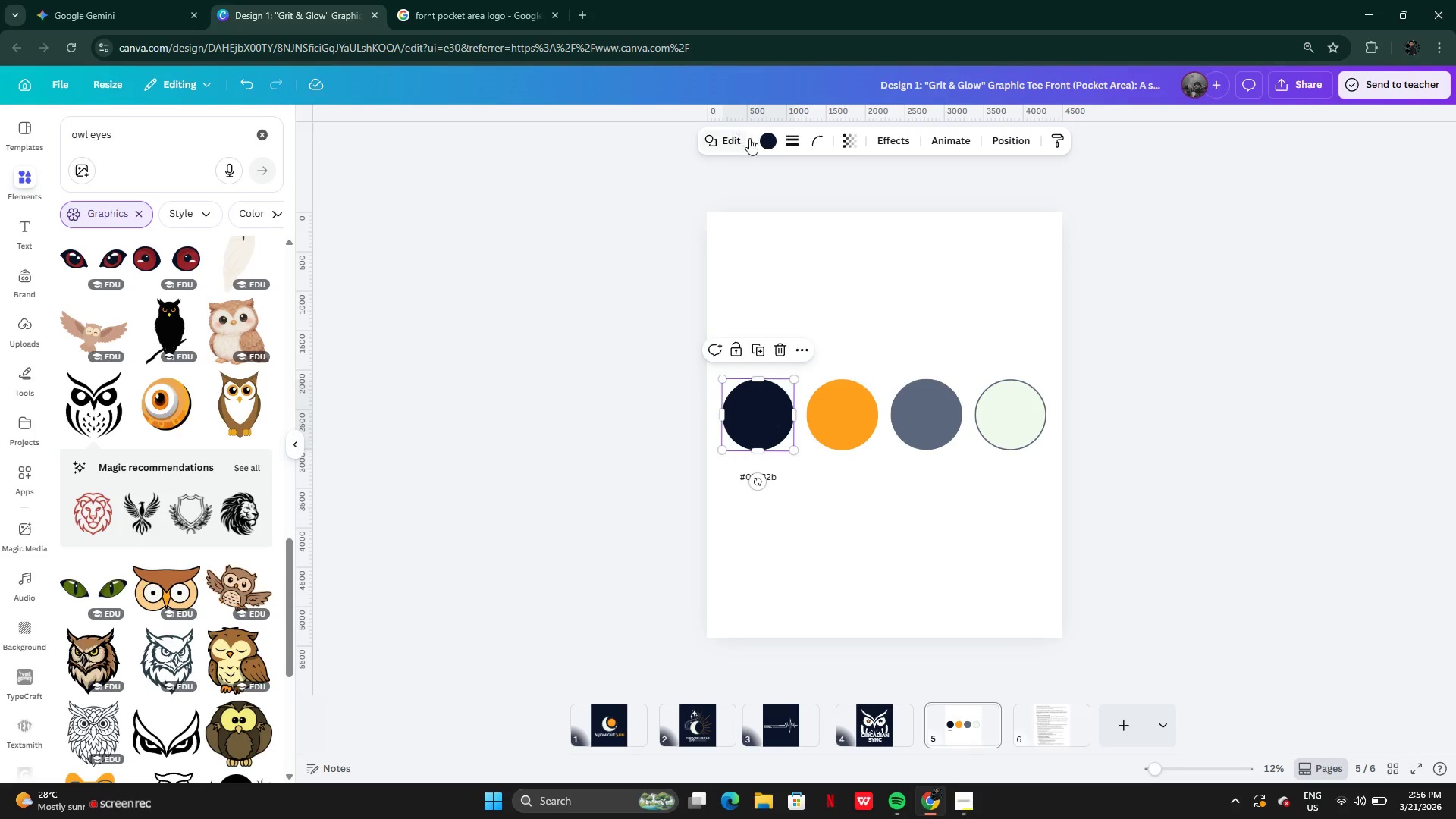 
left_click([767, 143])
 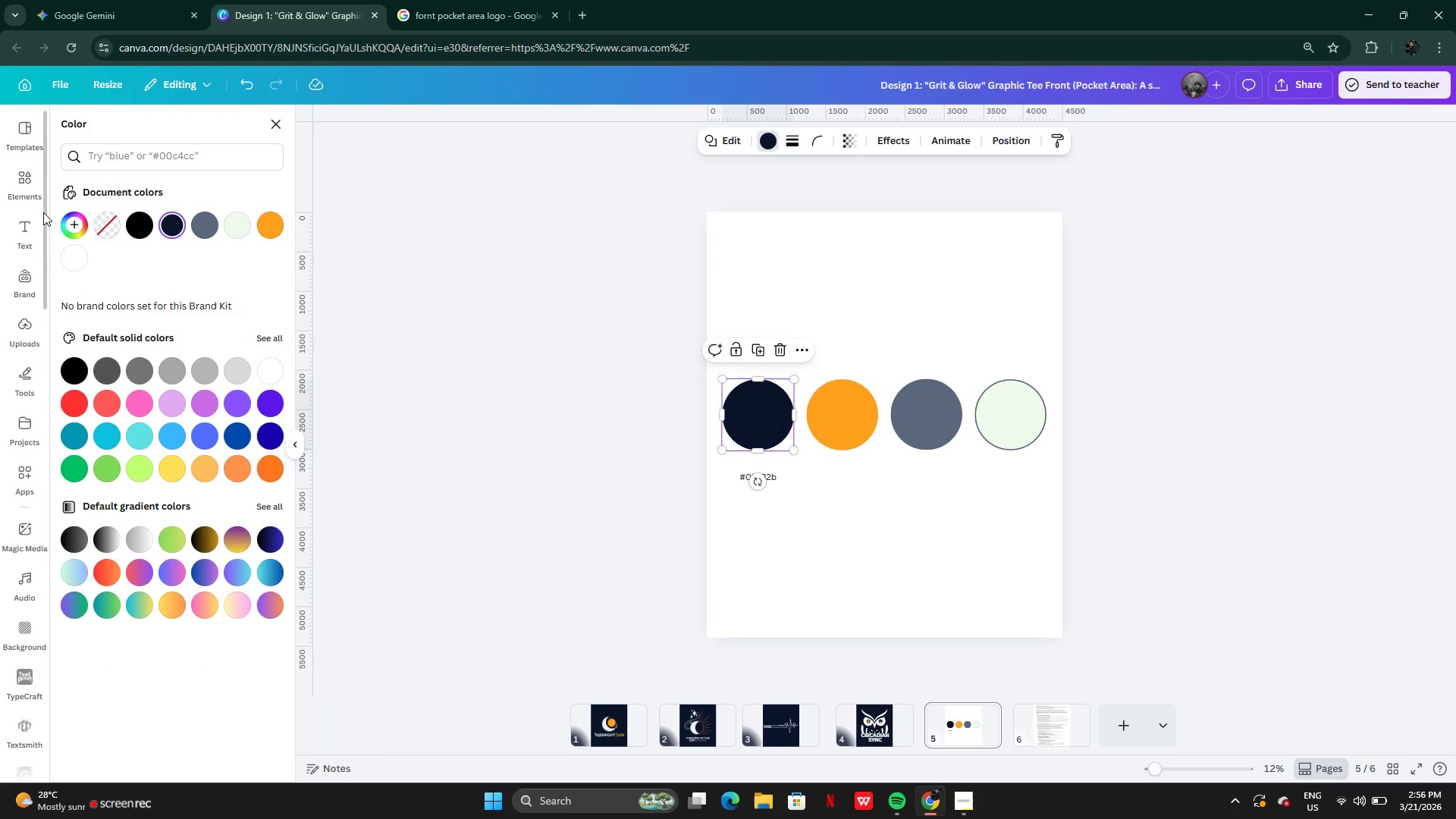 
left_click([75, 228])
 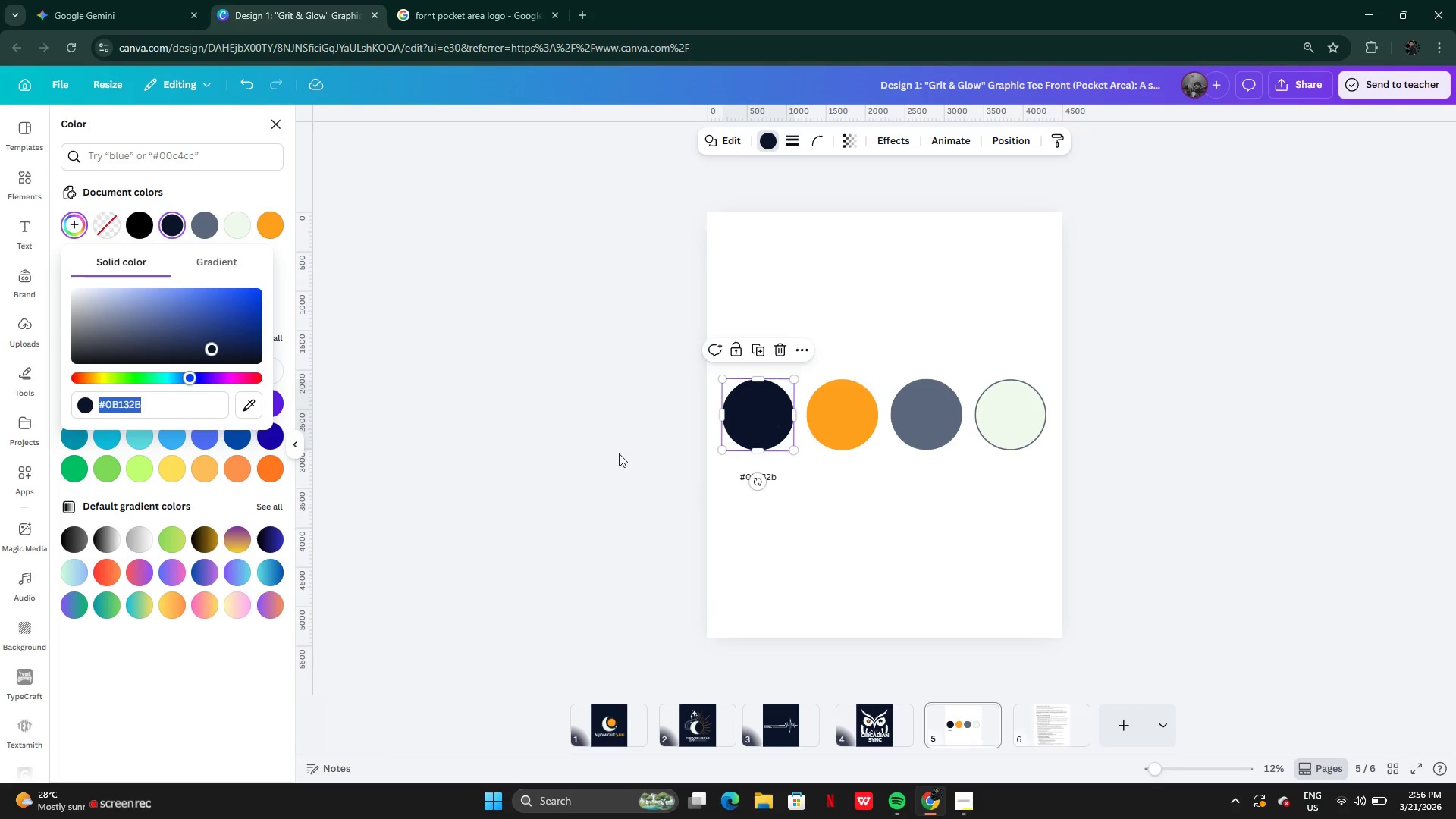 
left_click([767, 530])
 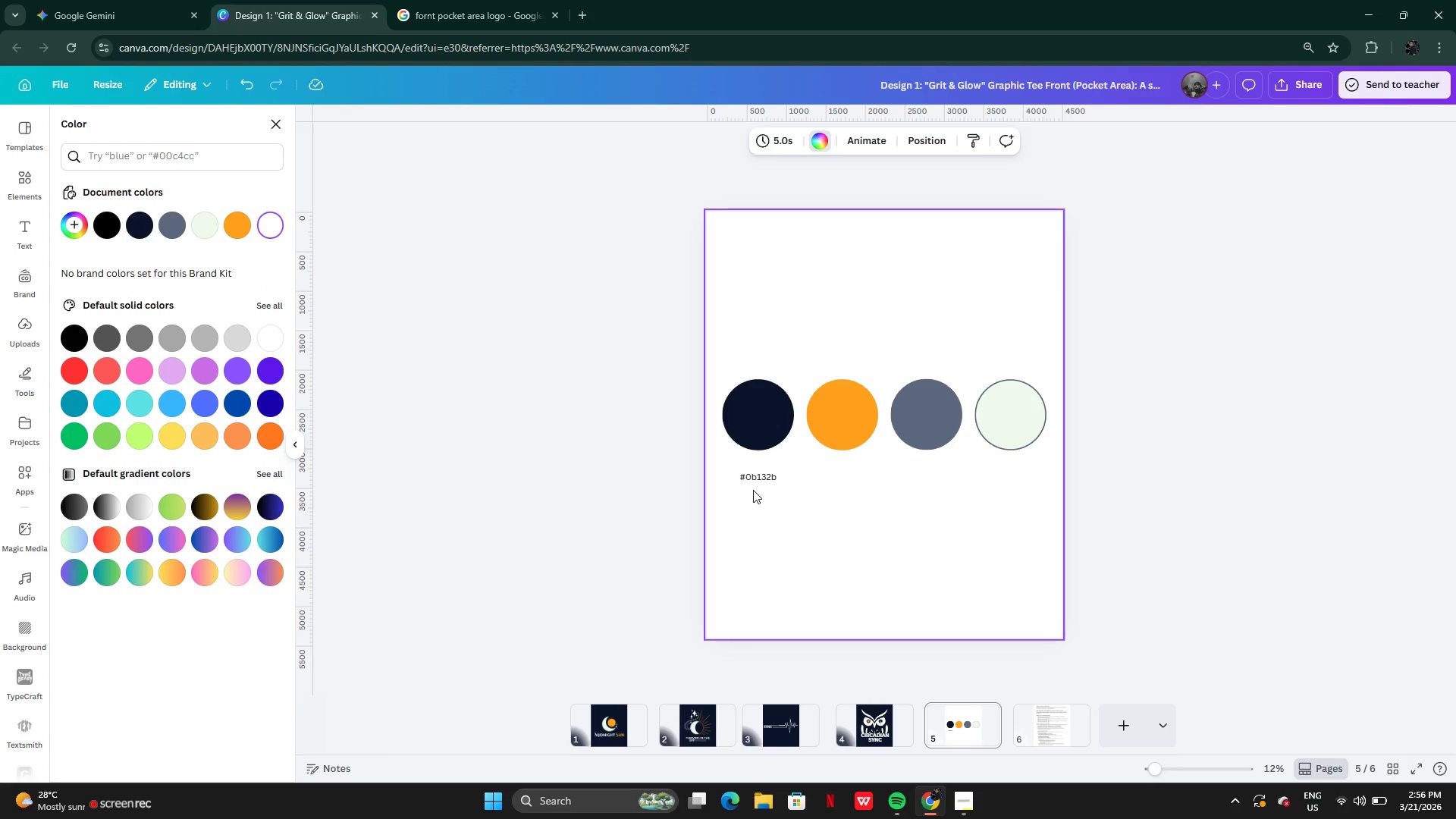 
mouse_move([758, 462])
 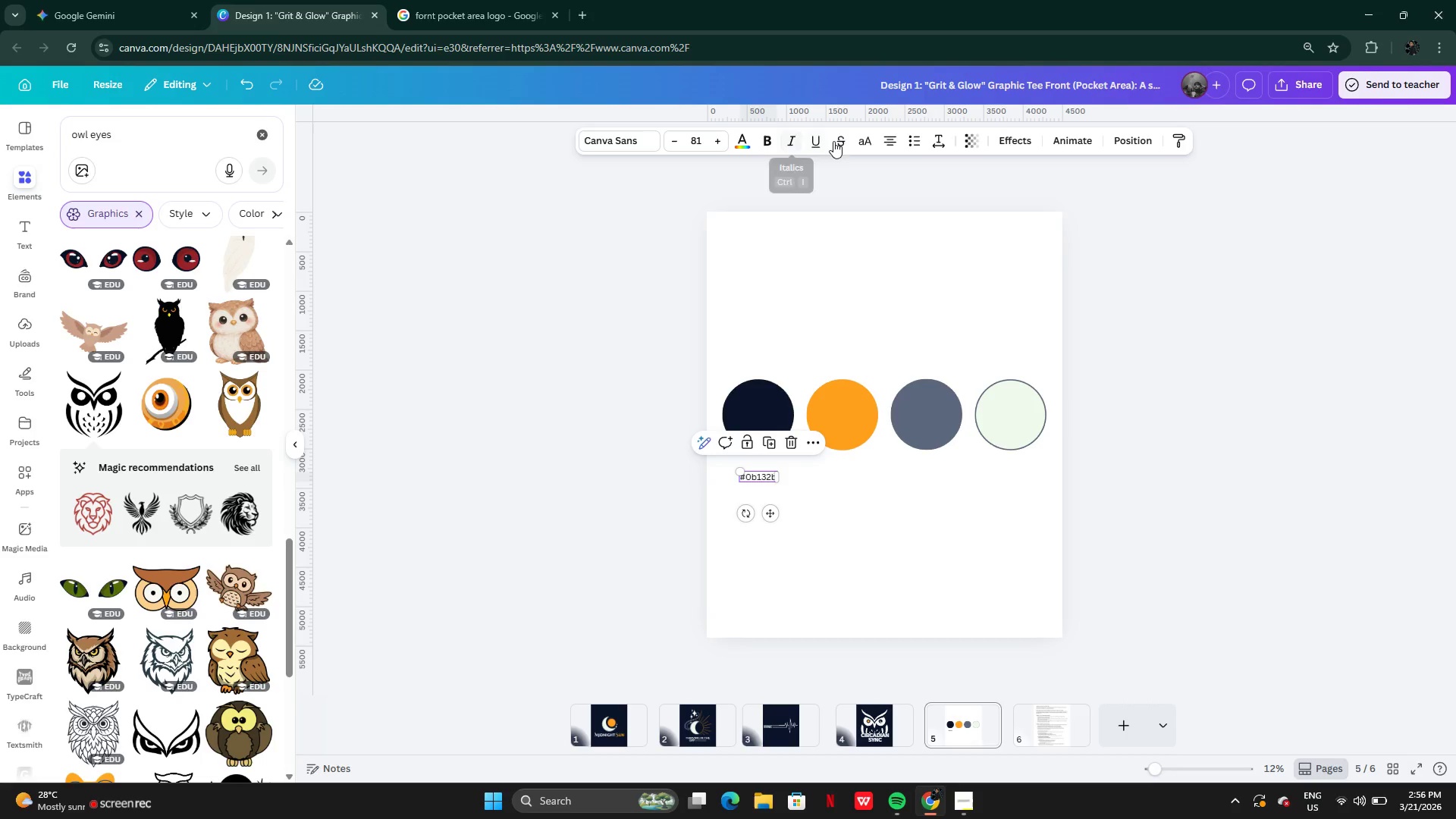 
left_click([864, 141])
 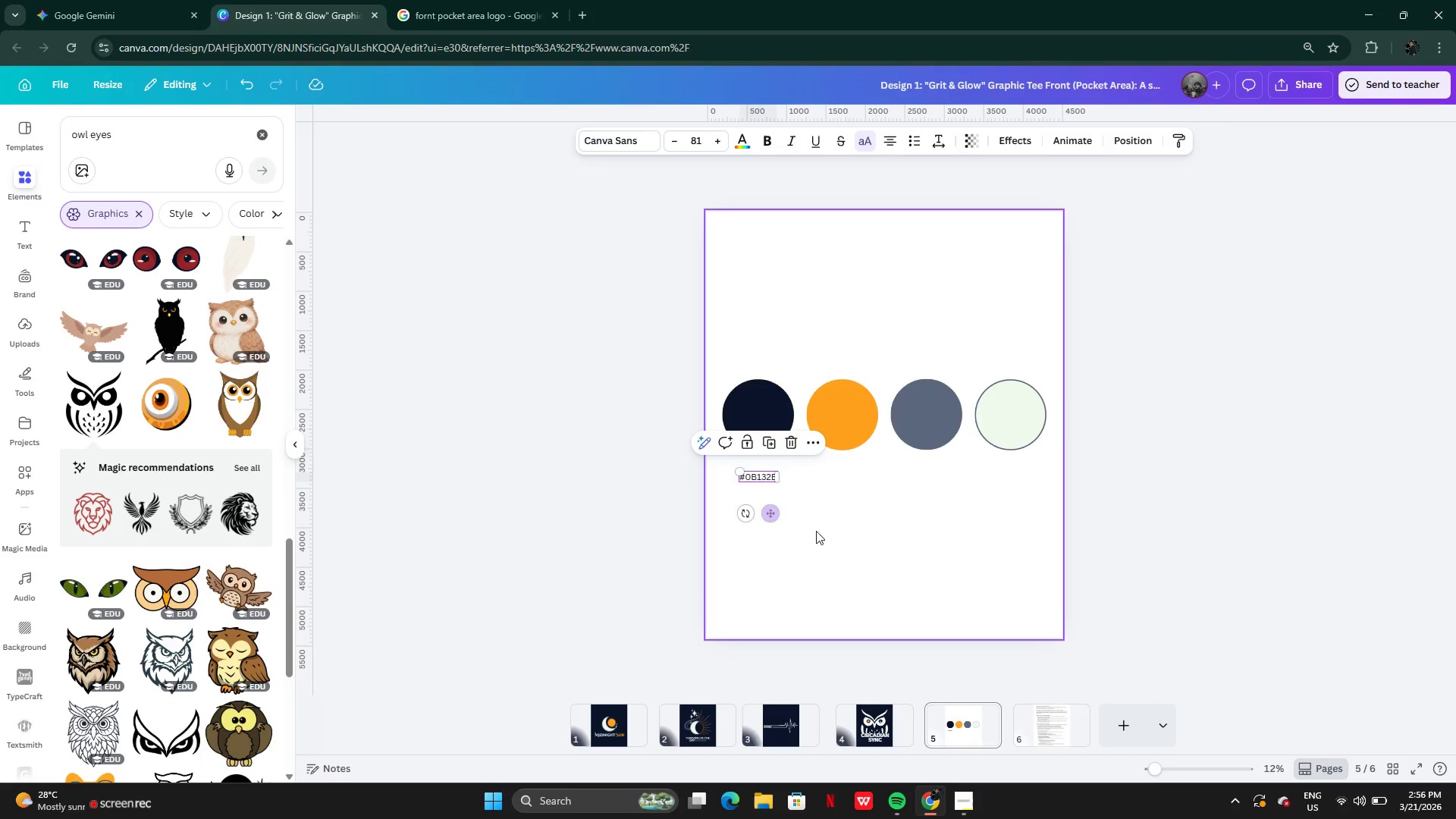 
mouse_move([713, 469])
 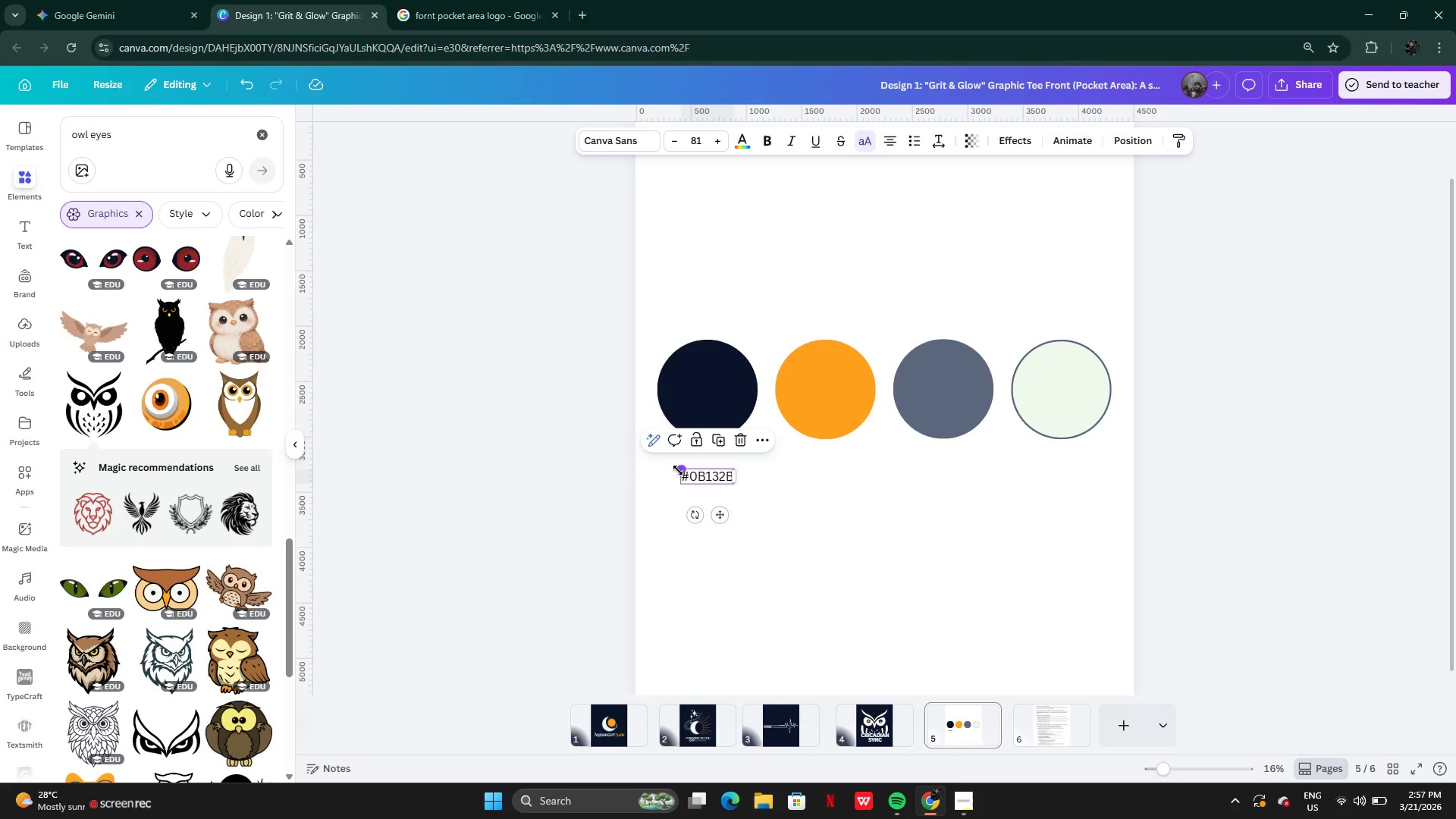 
left_click_drag(start_coordinate=[678, 470], to_coordinate=[667, 463])
 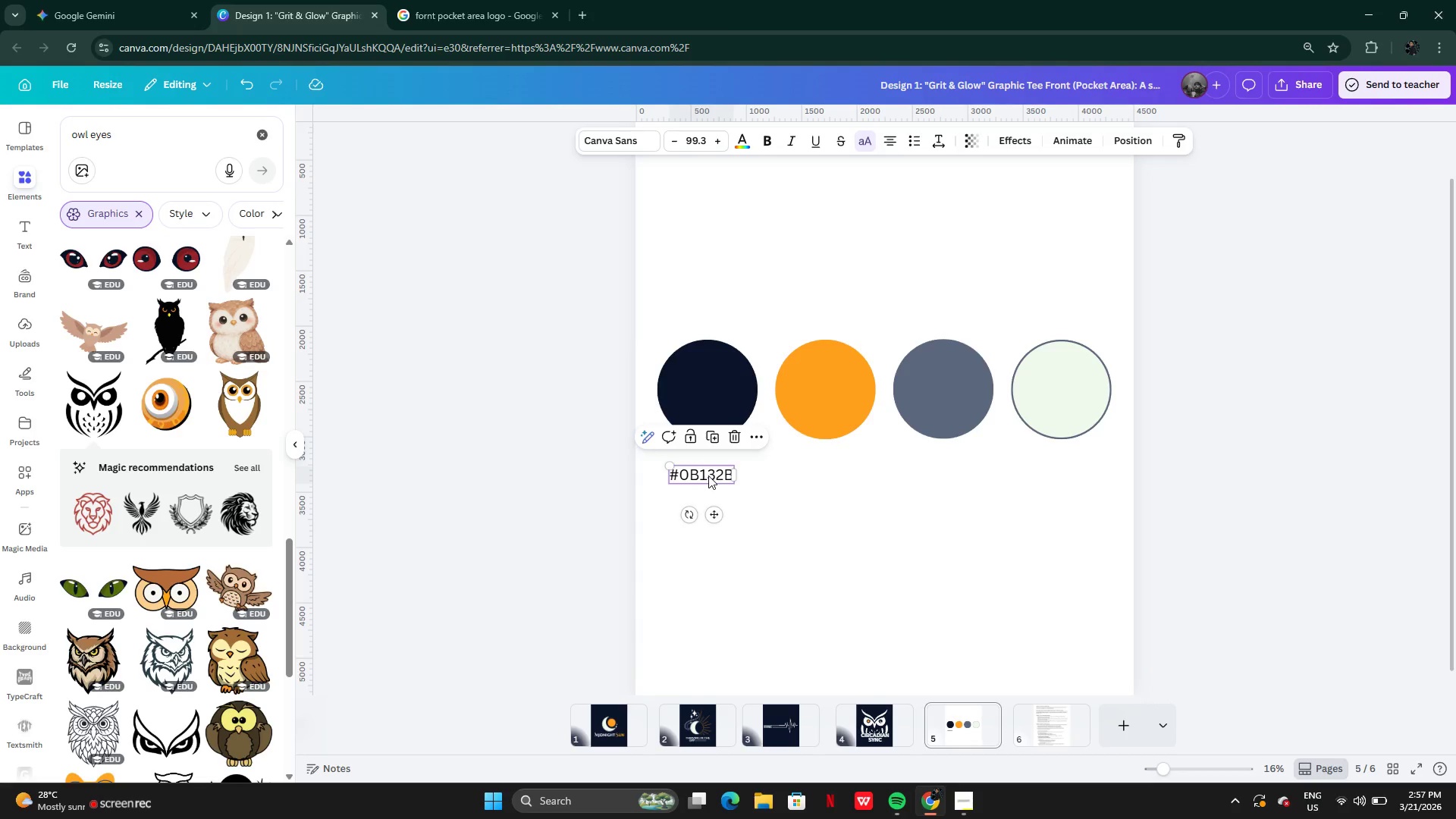 
left_click_drag(start_coordinate=[708, 475], to_coordinate=[714, 464])
 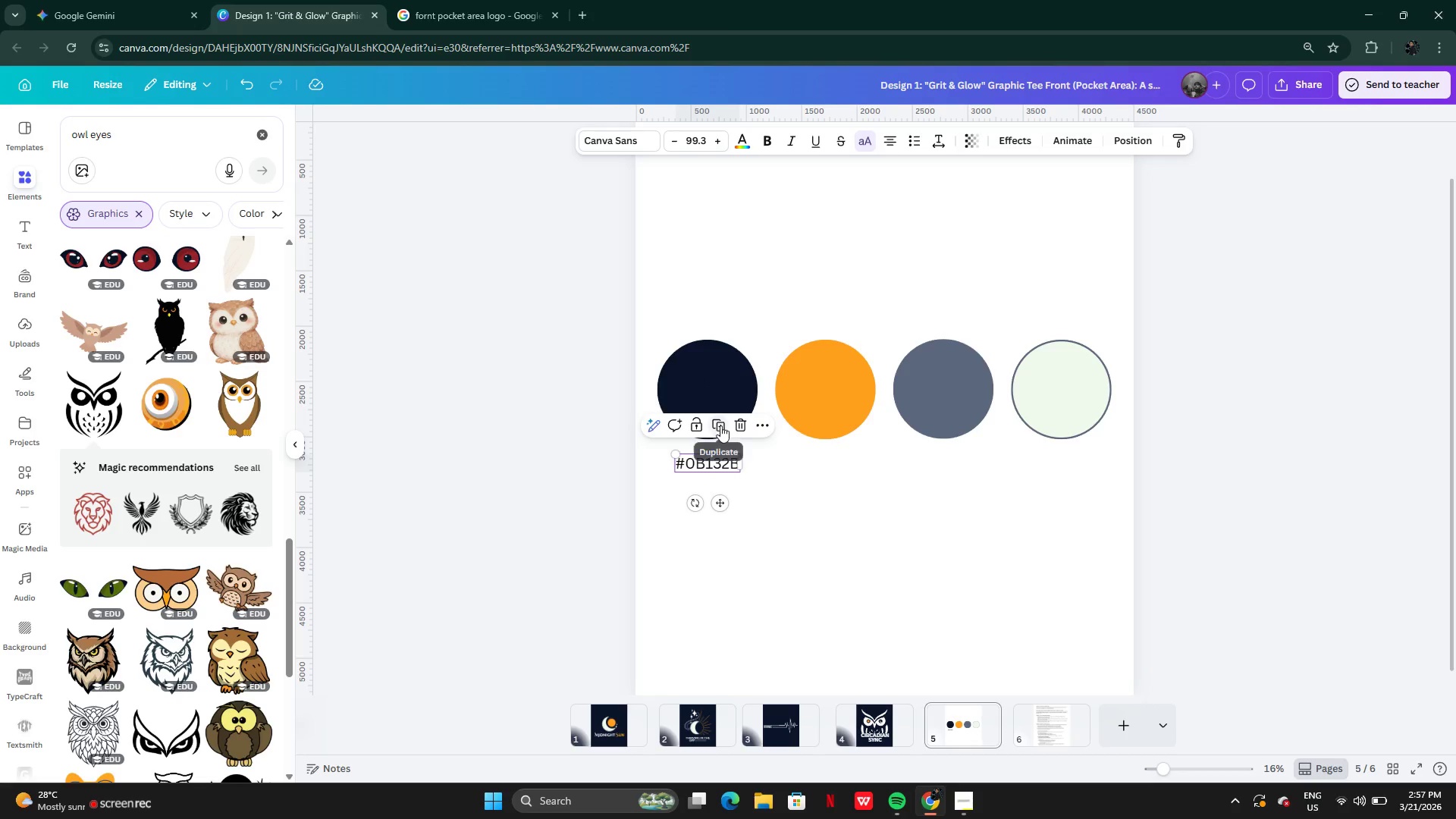 
left_click([723, 425])
 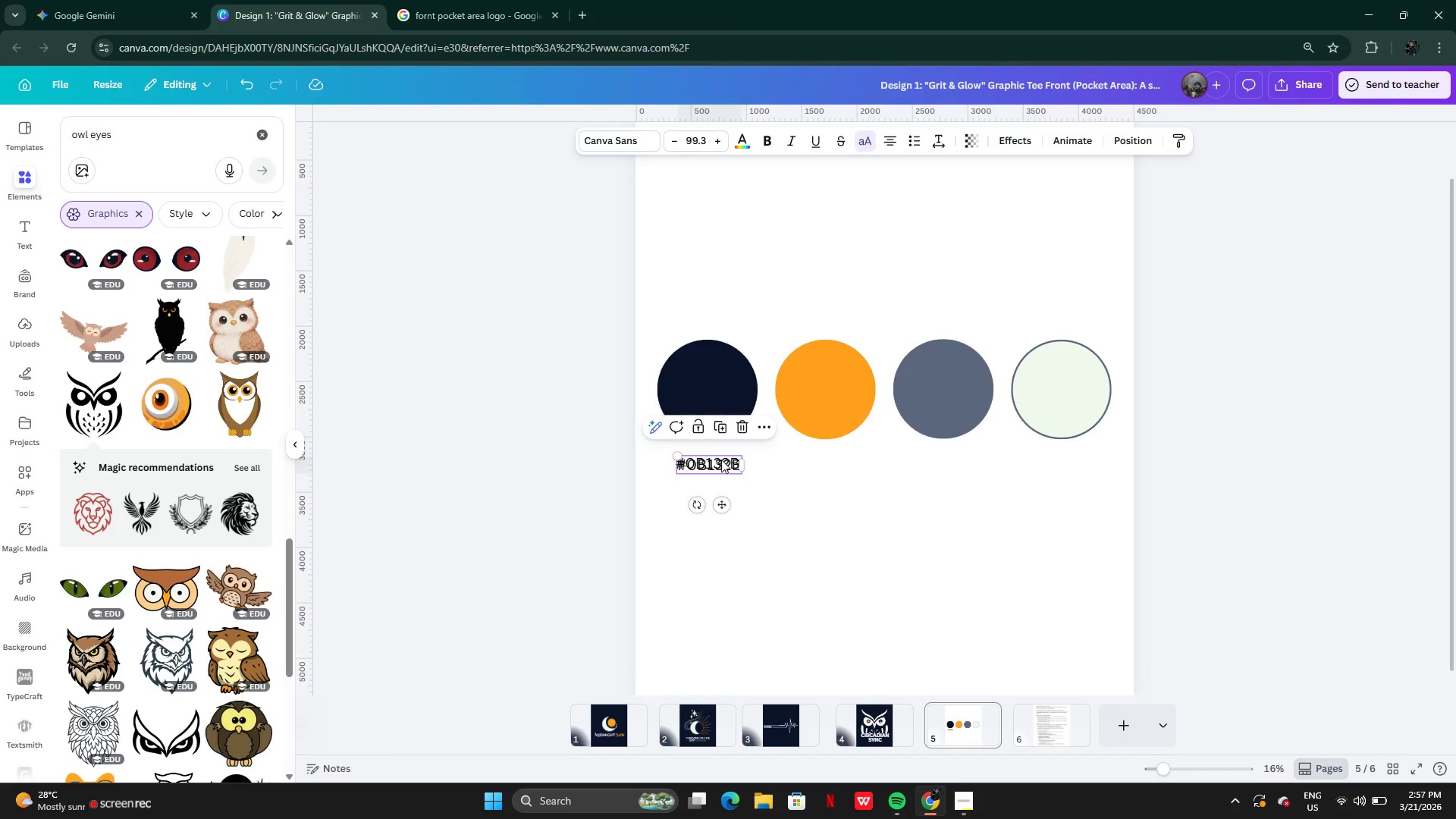 
left_click_drag(start_coordinate=[721, 460], to_coordinate=[836, 459])
 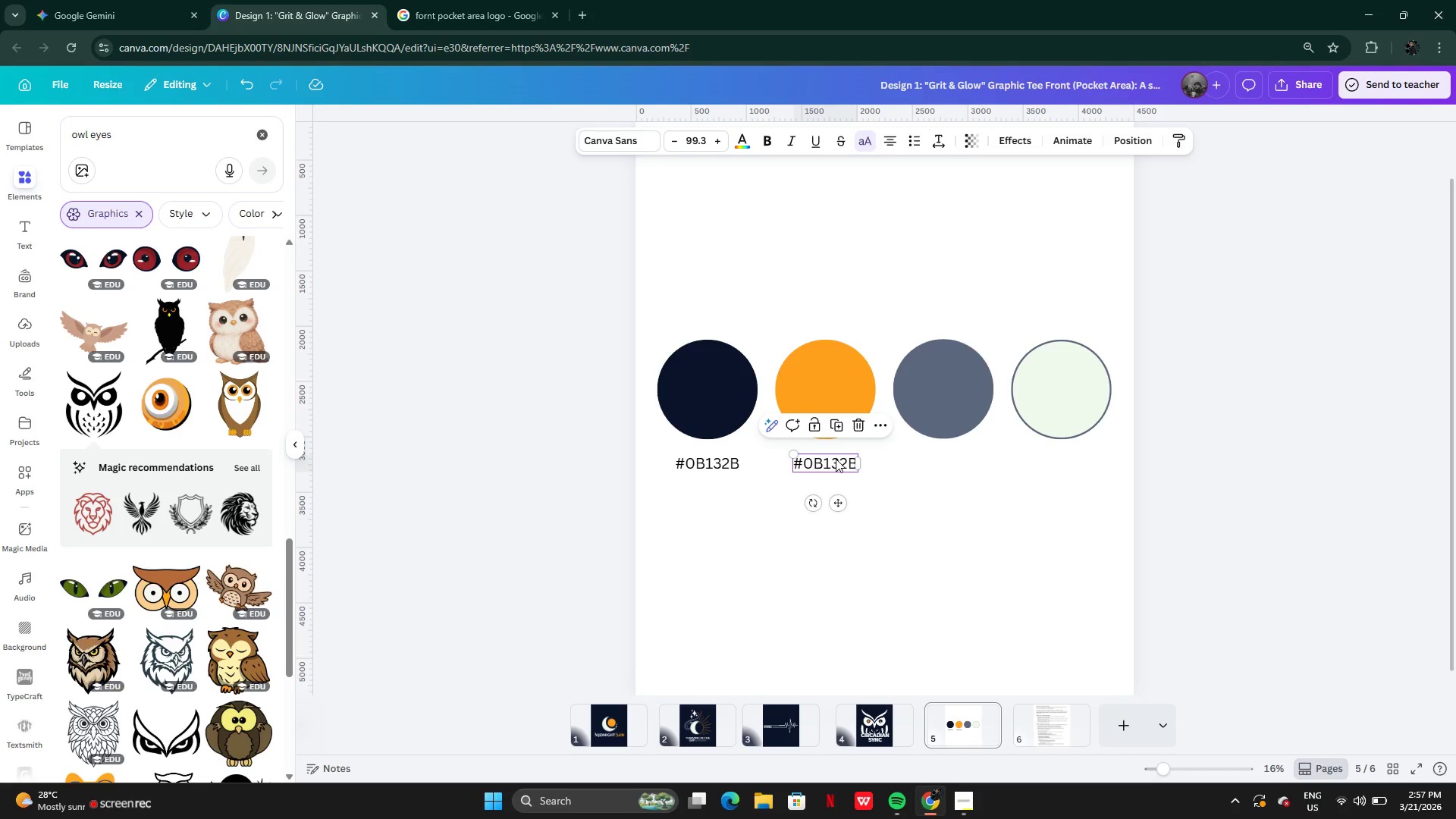 
wait(12.14)
 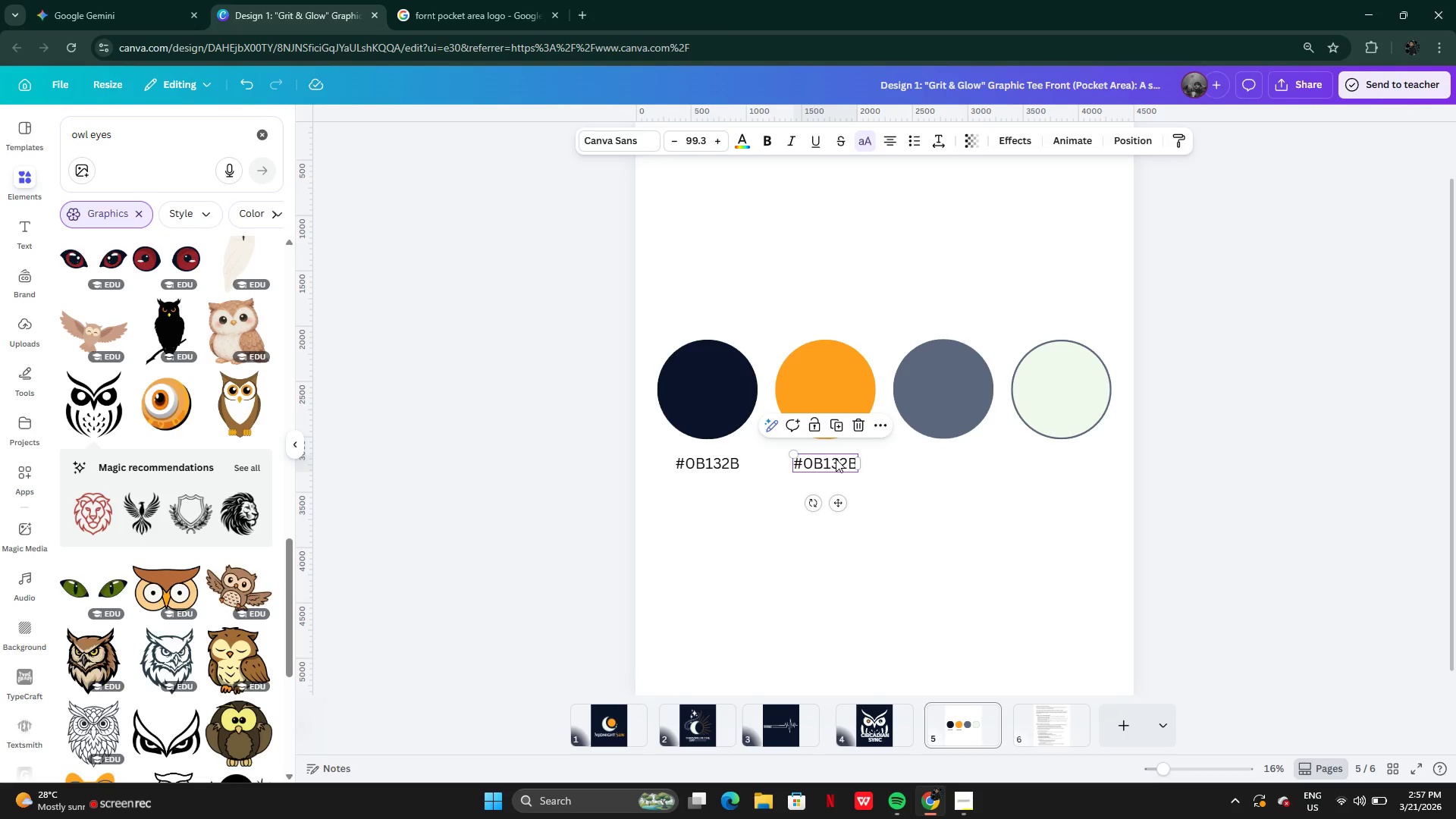 
left_click([815, 382])
 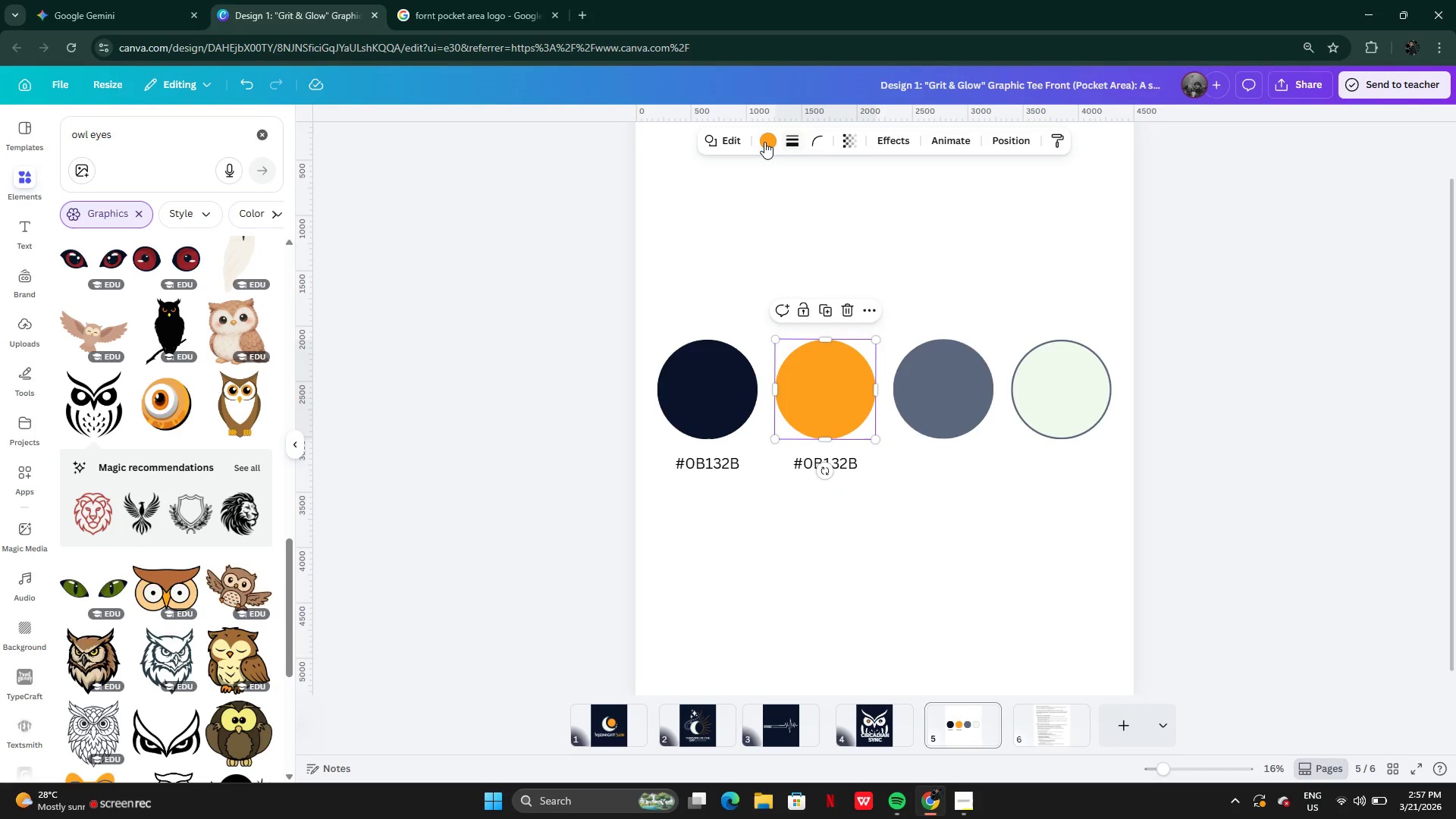 
left_click([764, 142])
 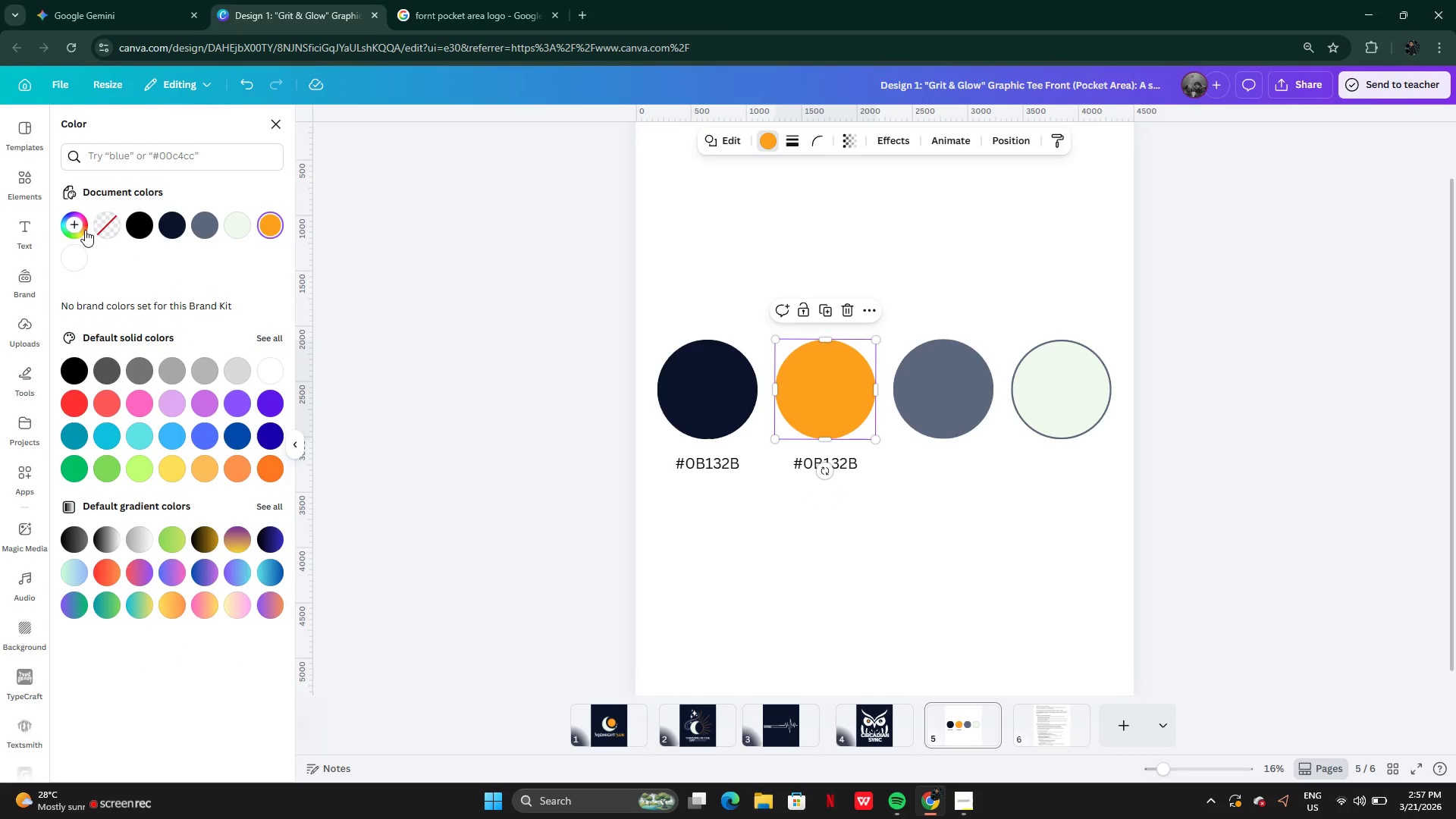 
left_click([74, 225])
 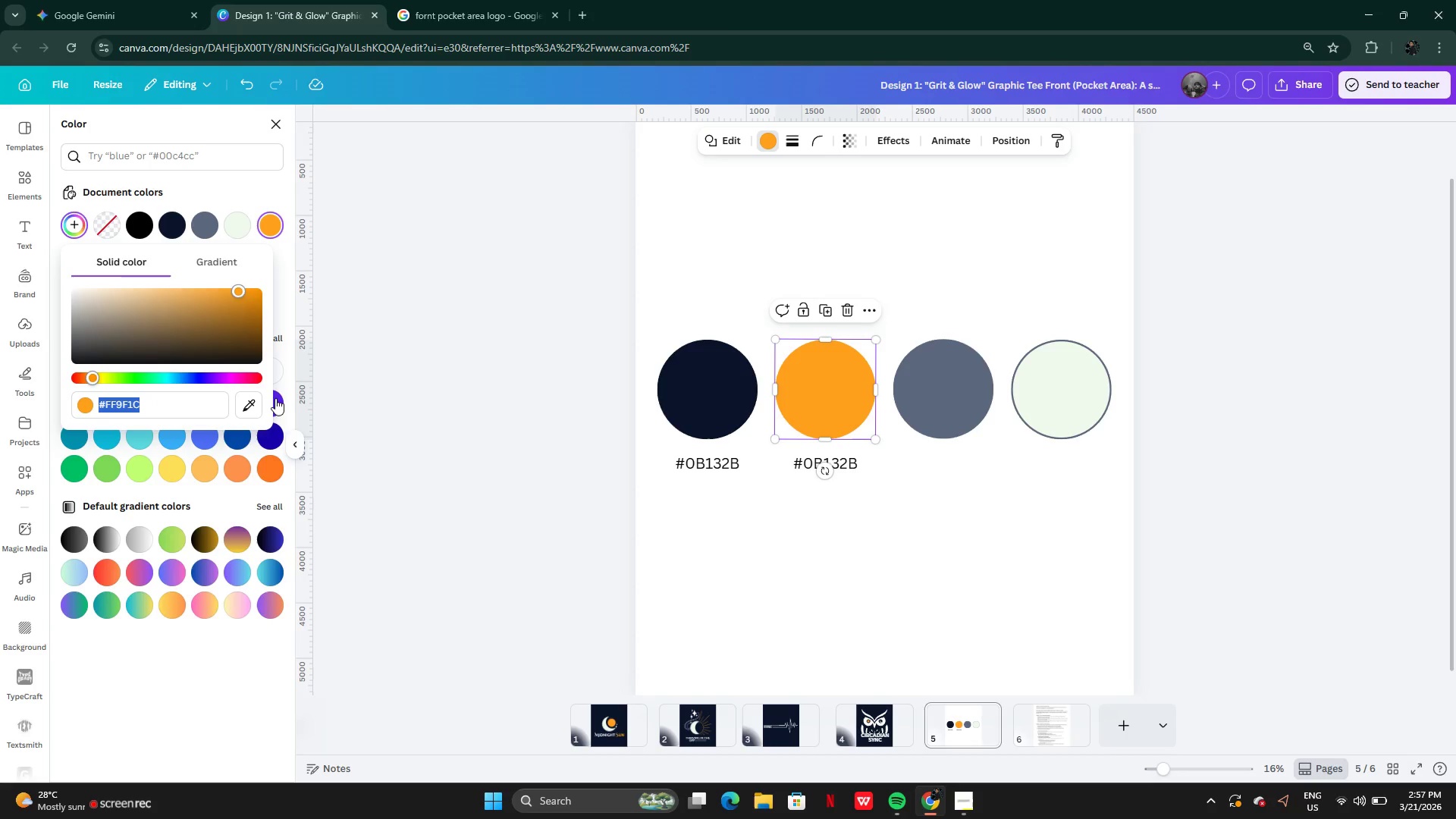 
key(Control+C)
 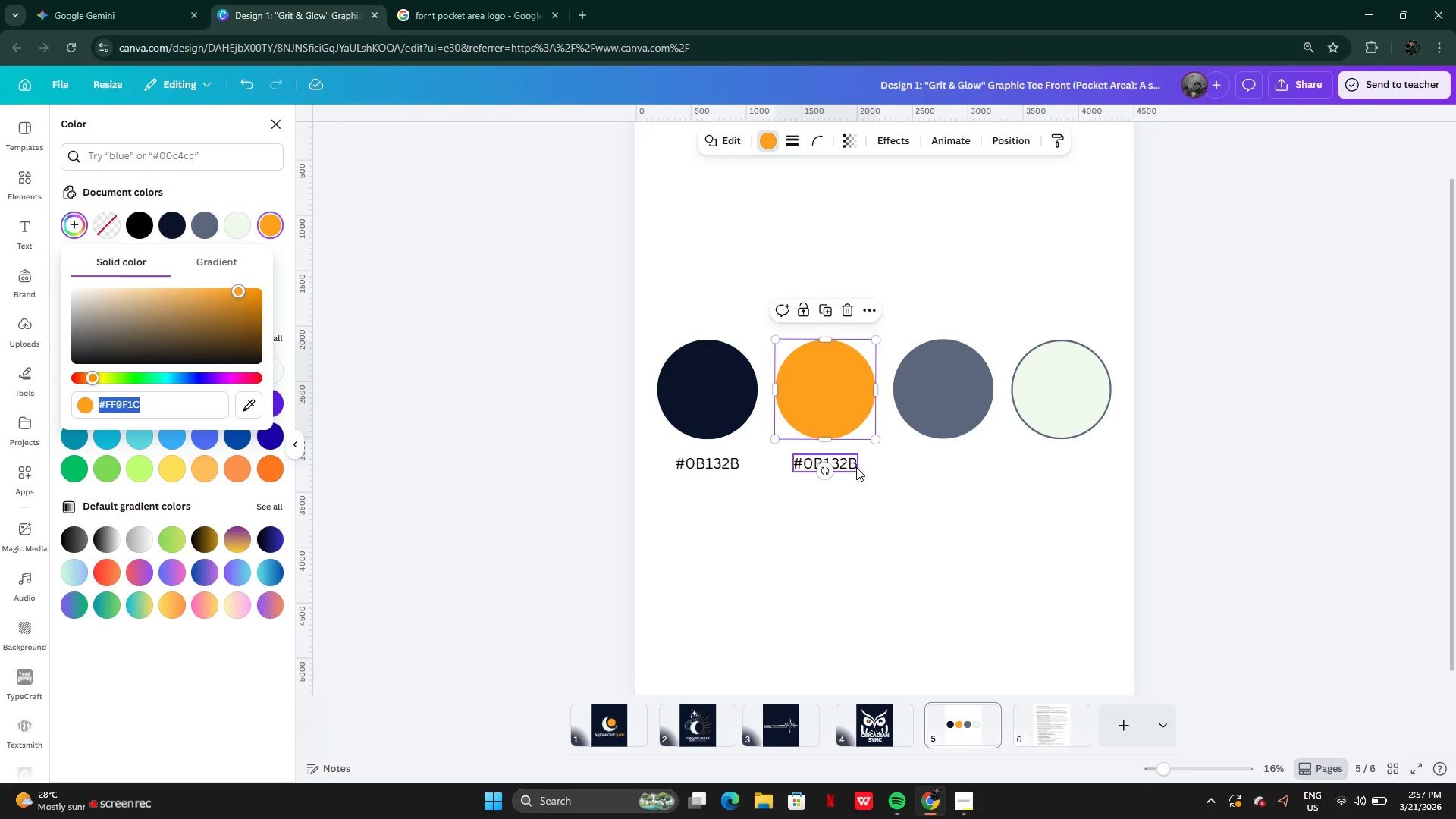 
wait(5.05)
 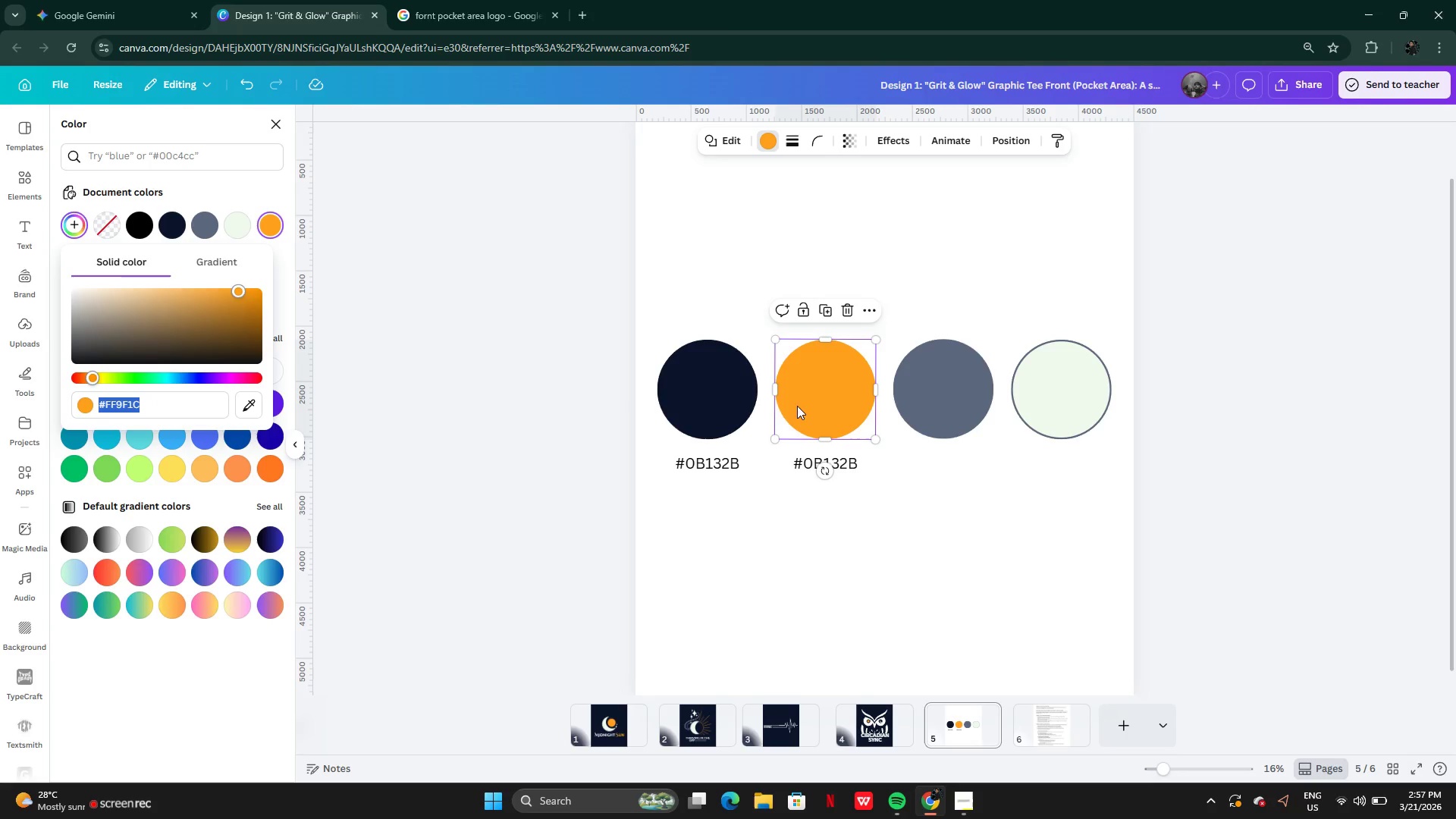 
double_click([843, 460])
 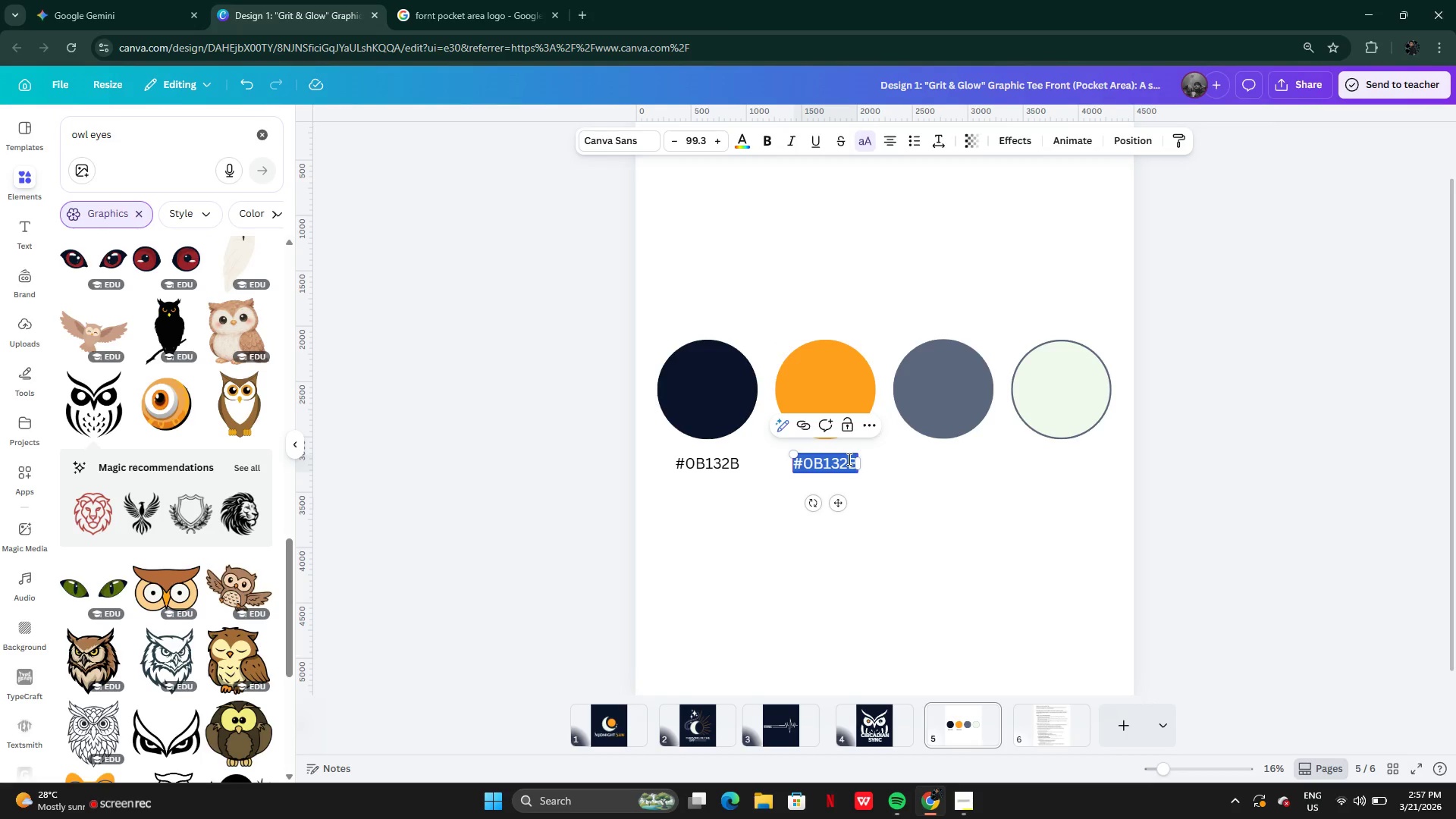 
key(Control+V)
 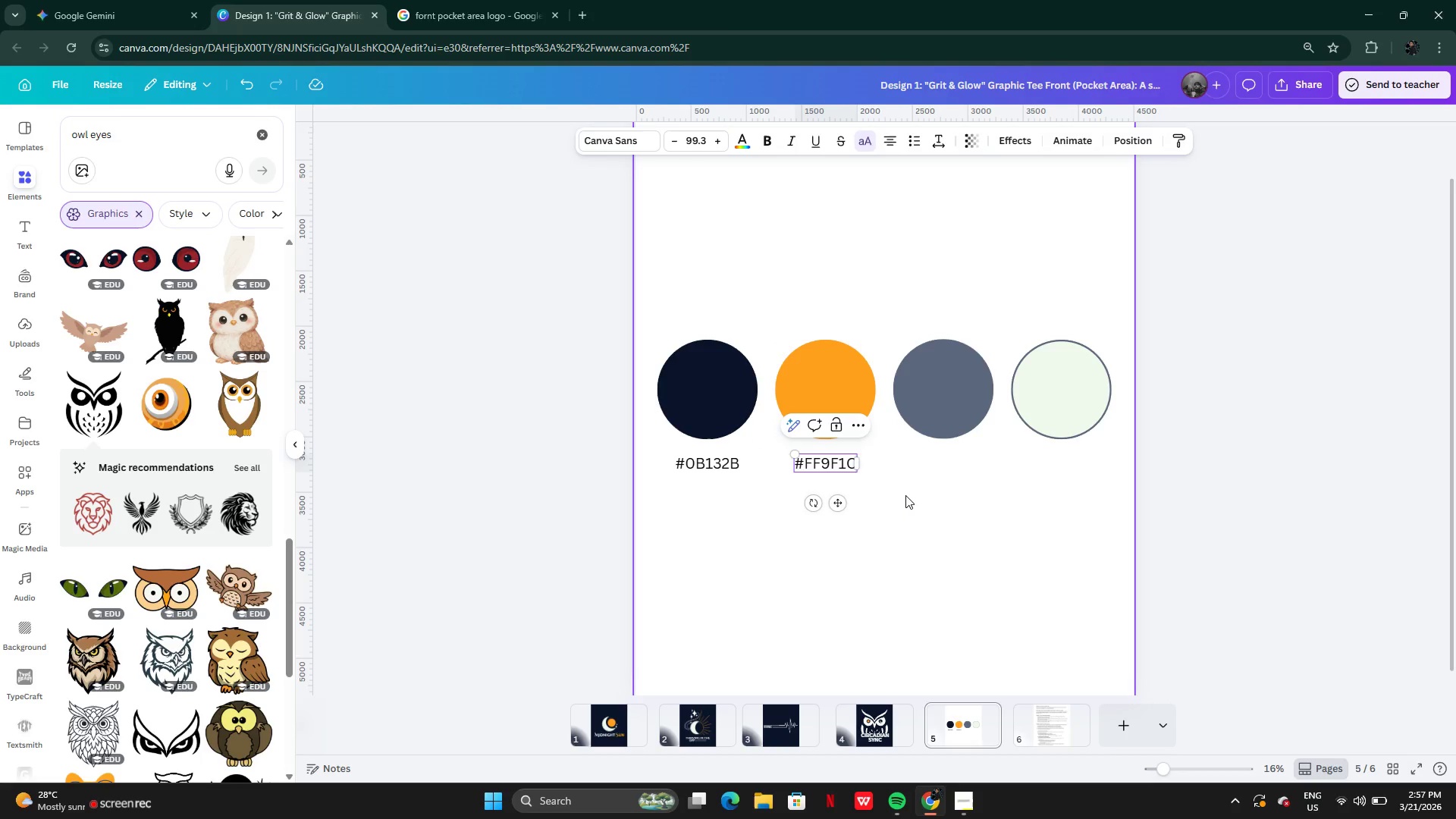 
left_click([905, 495])
 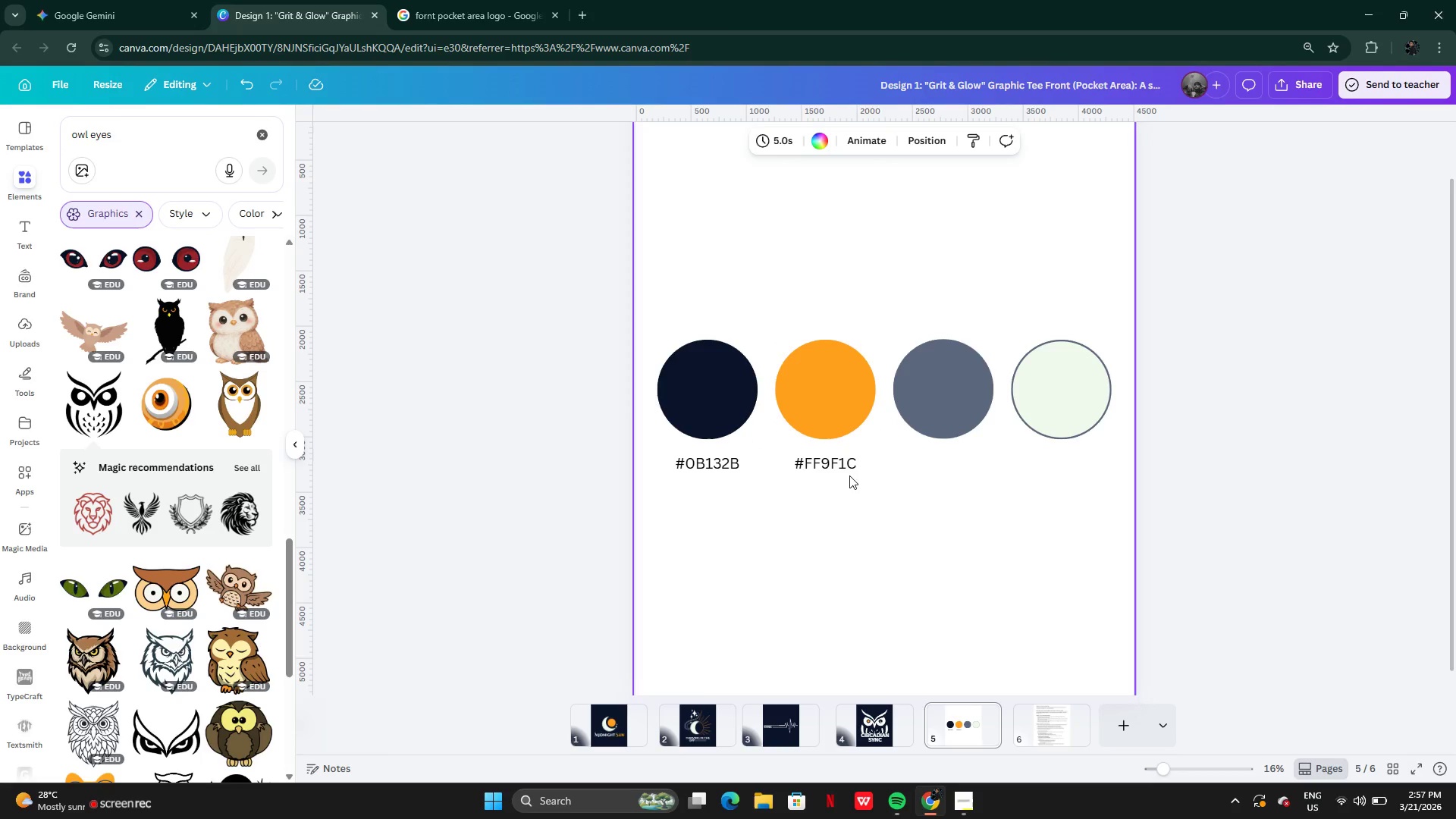 
left_click([833, 463])
 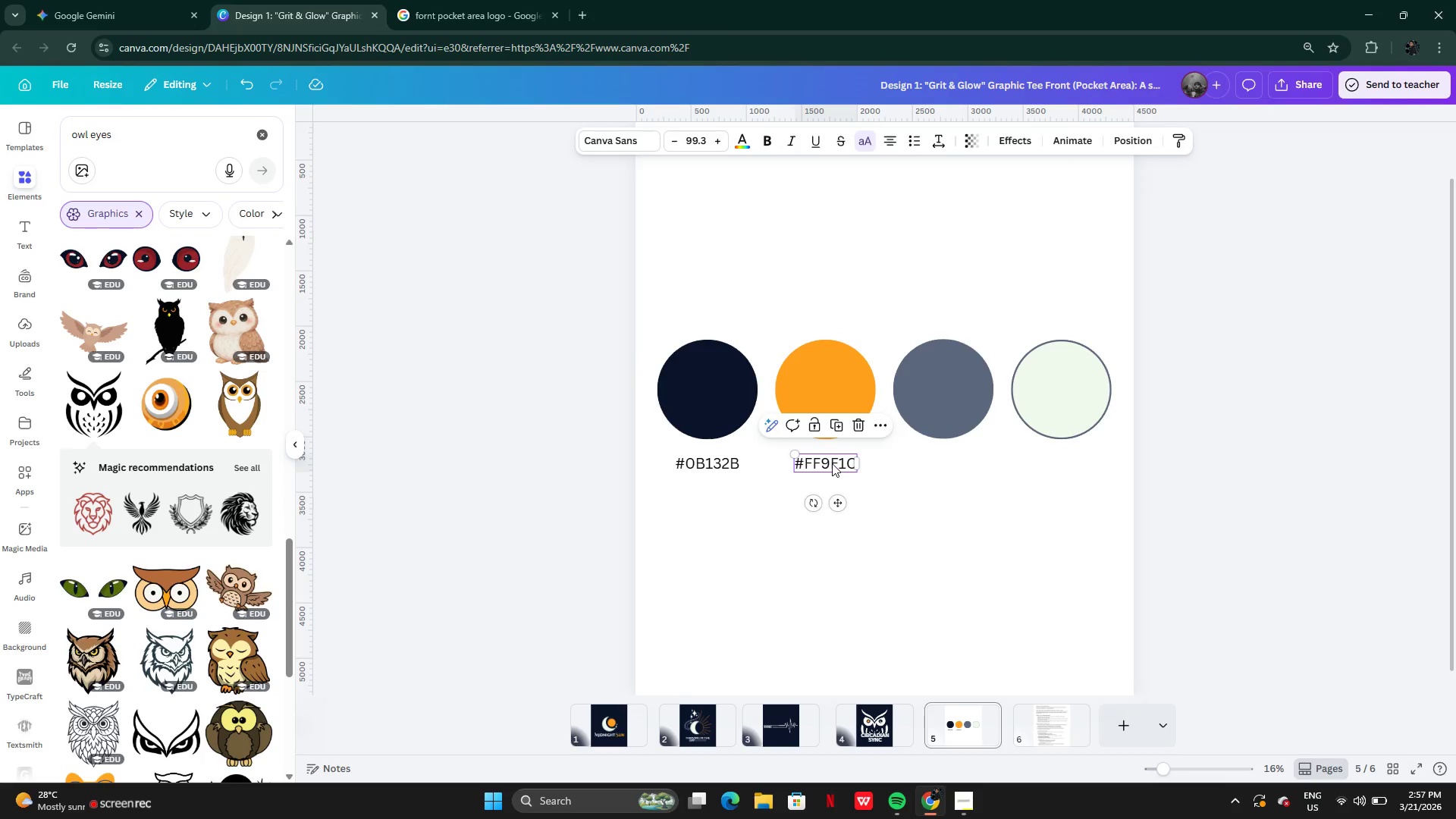 
hold_key(key=AltLeft, duration=0.45)
left_click_drag(start_coordinate=[830, 463], to_coordinate=[893, 462])
 